 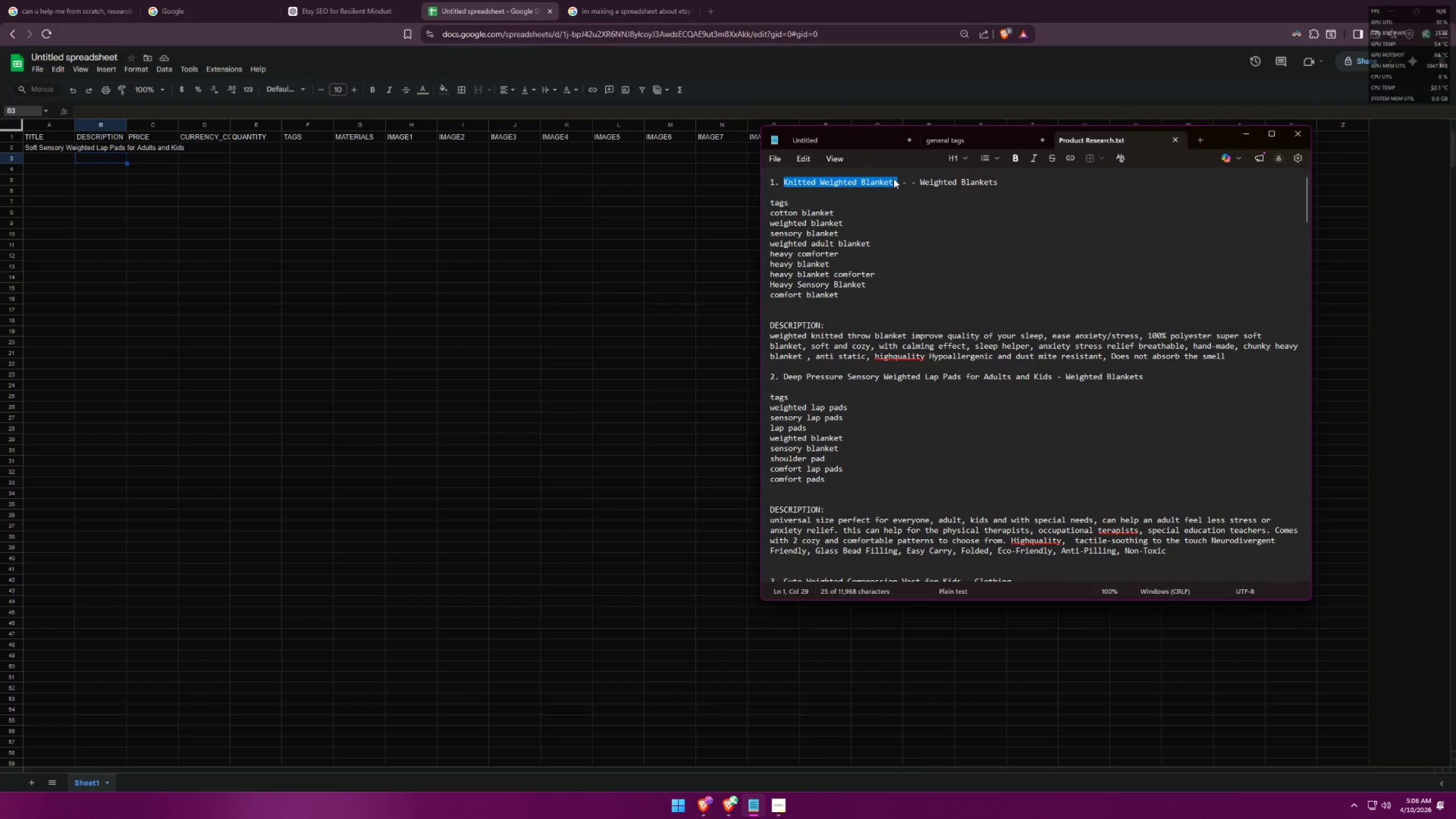 
key(Control+C)
 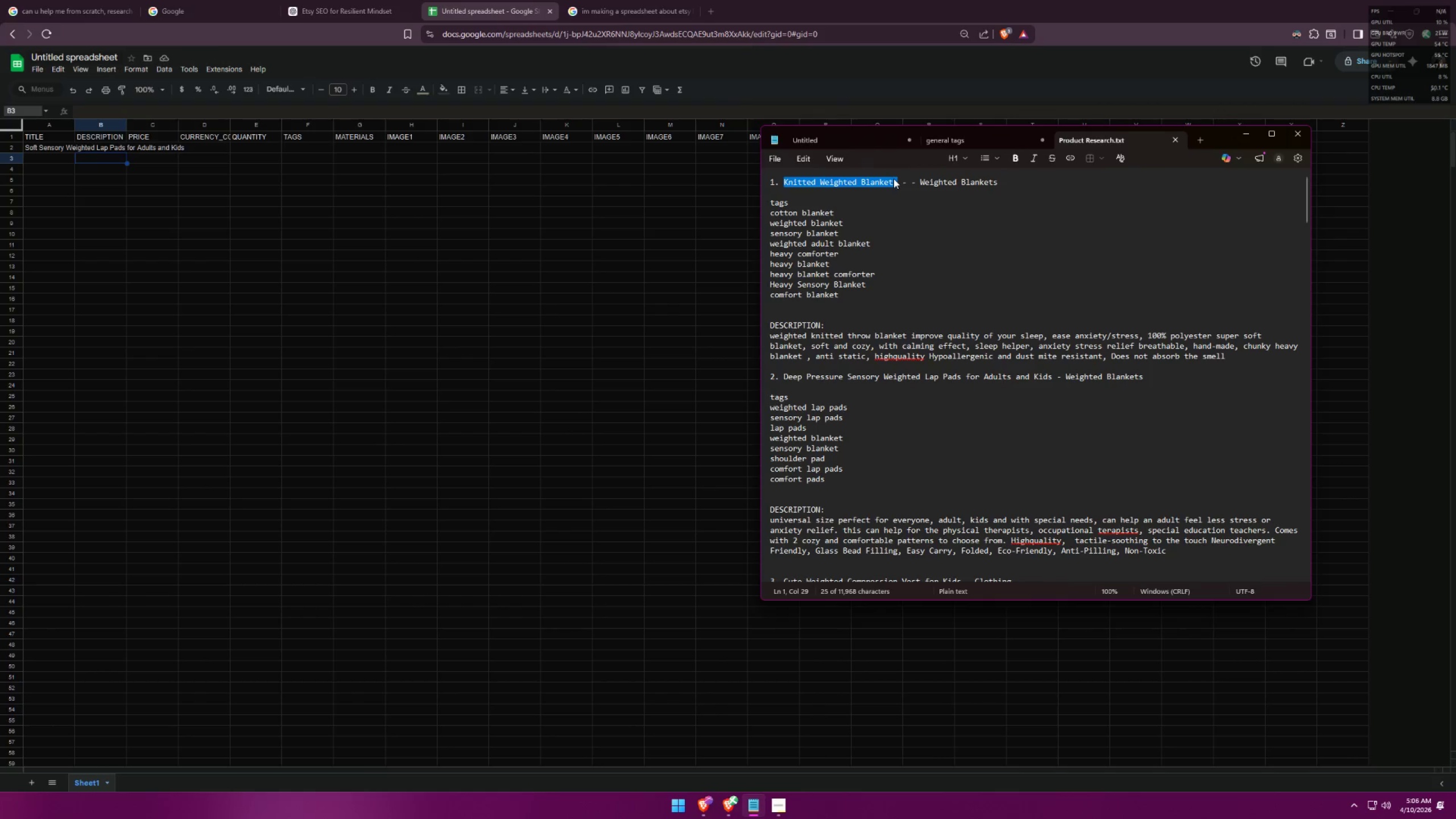 
key(Control+C)
 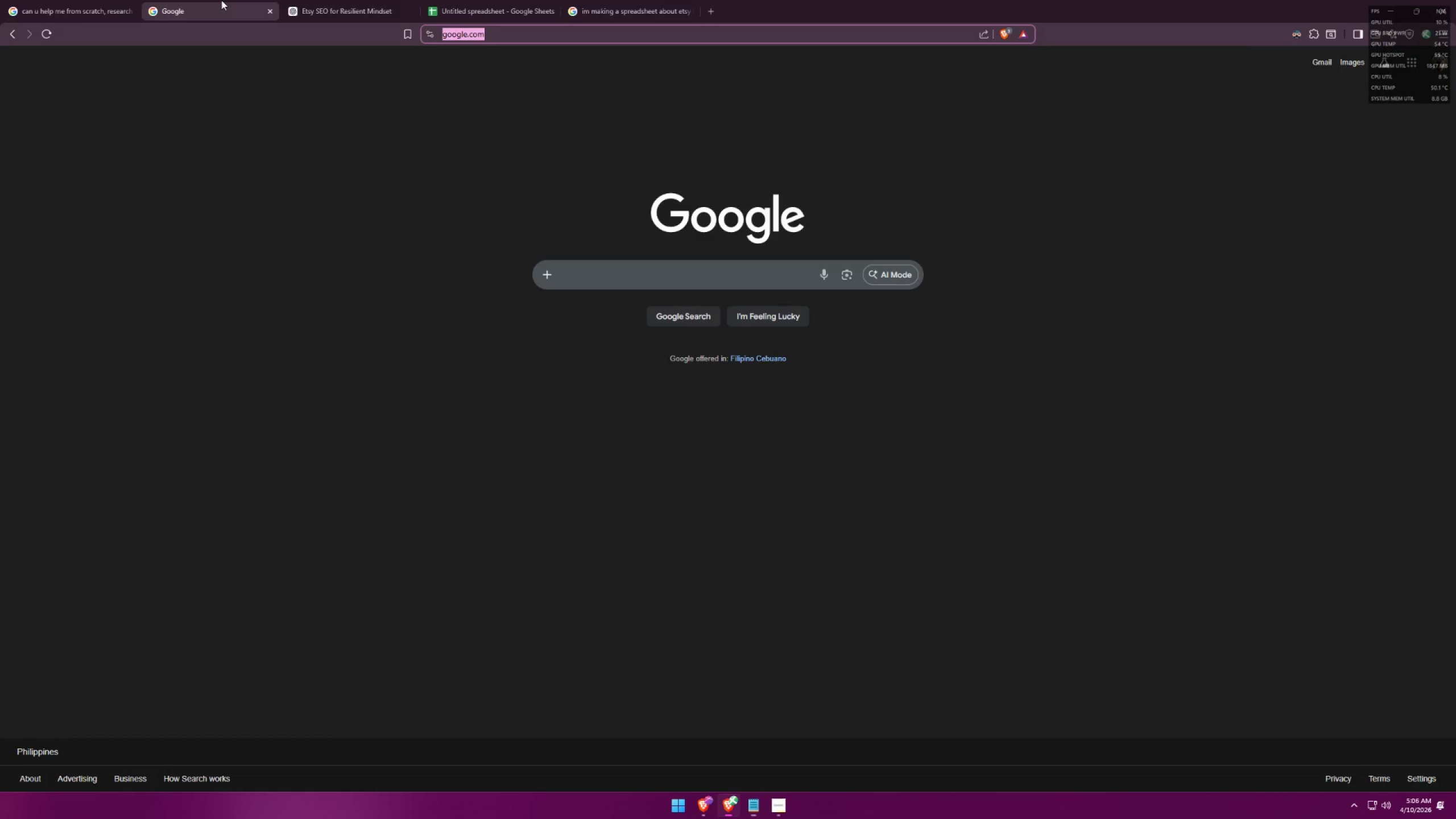 
double_click([327, 0])
 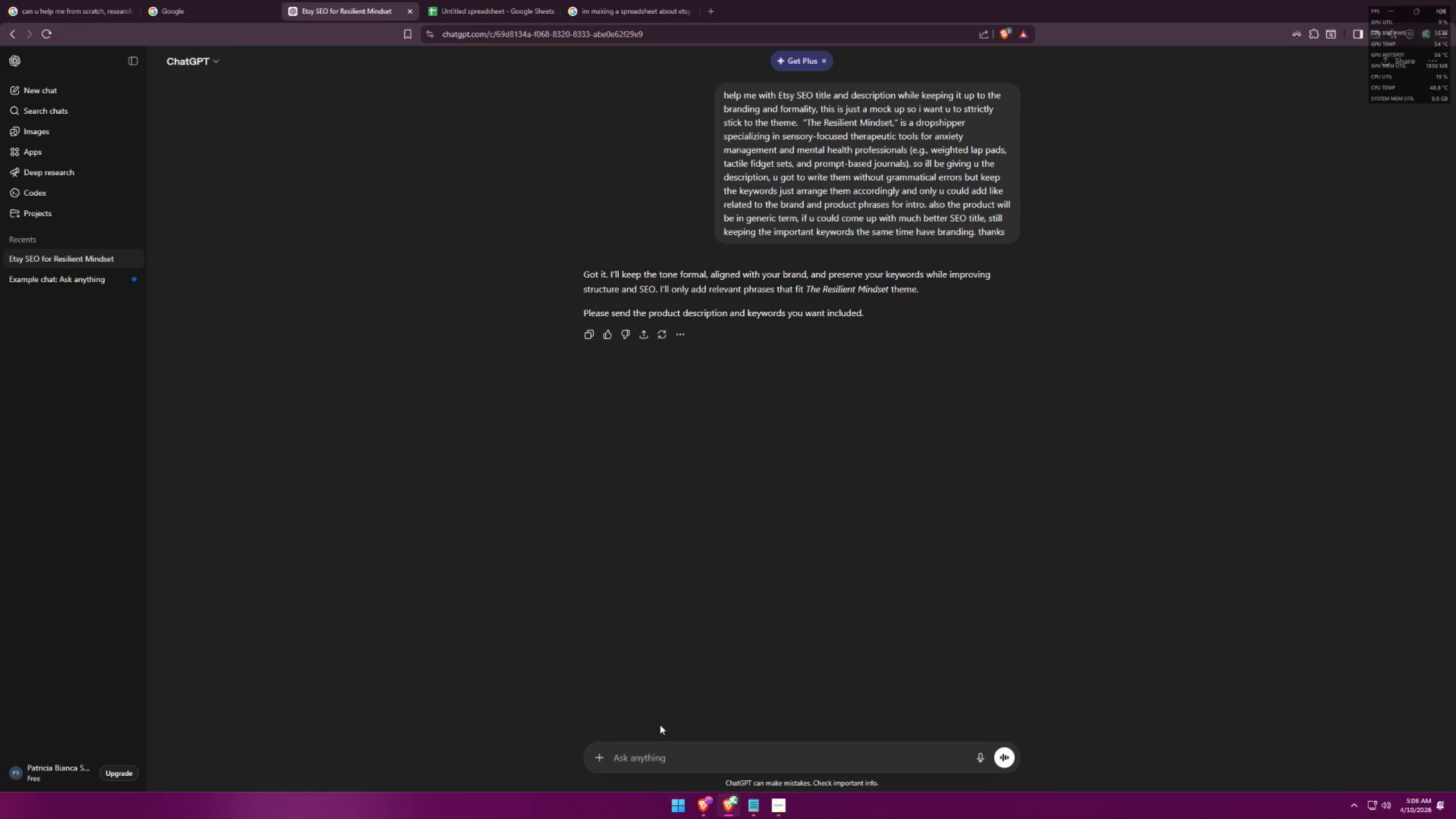 
left_click([658, 760])
 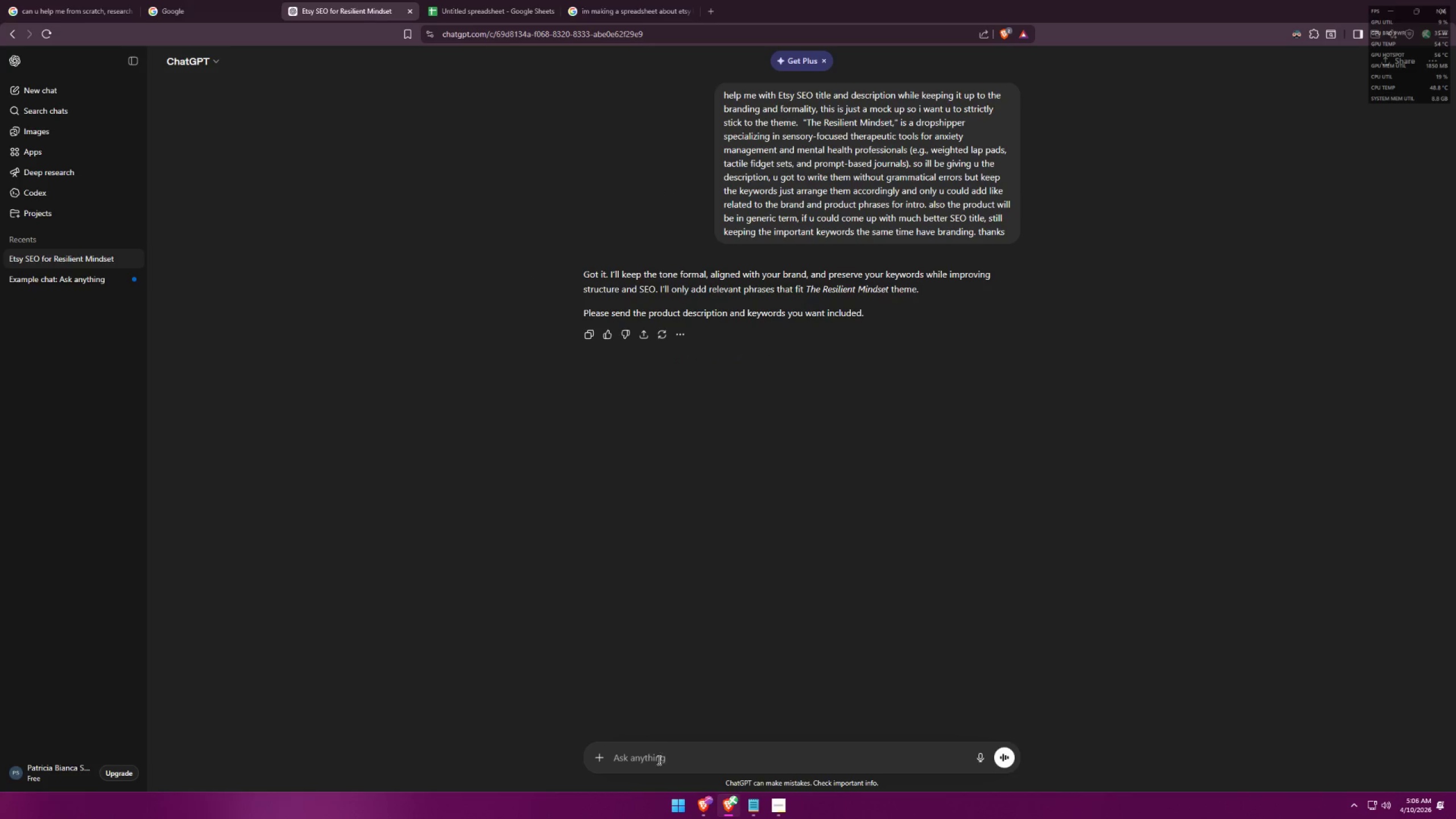 
key(Control+ControlLeft)
 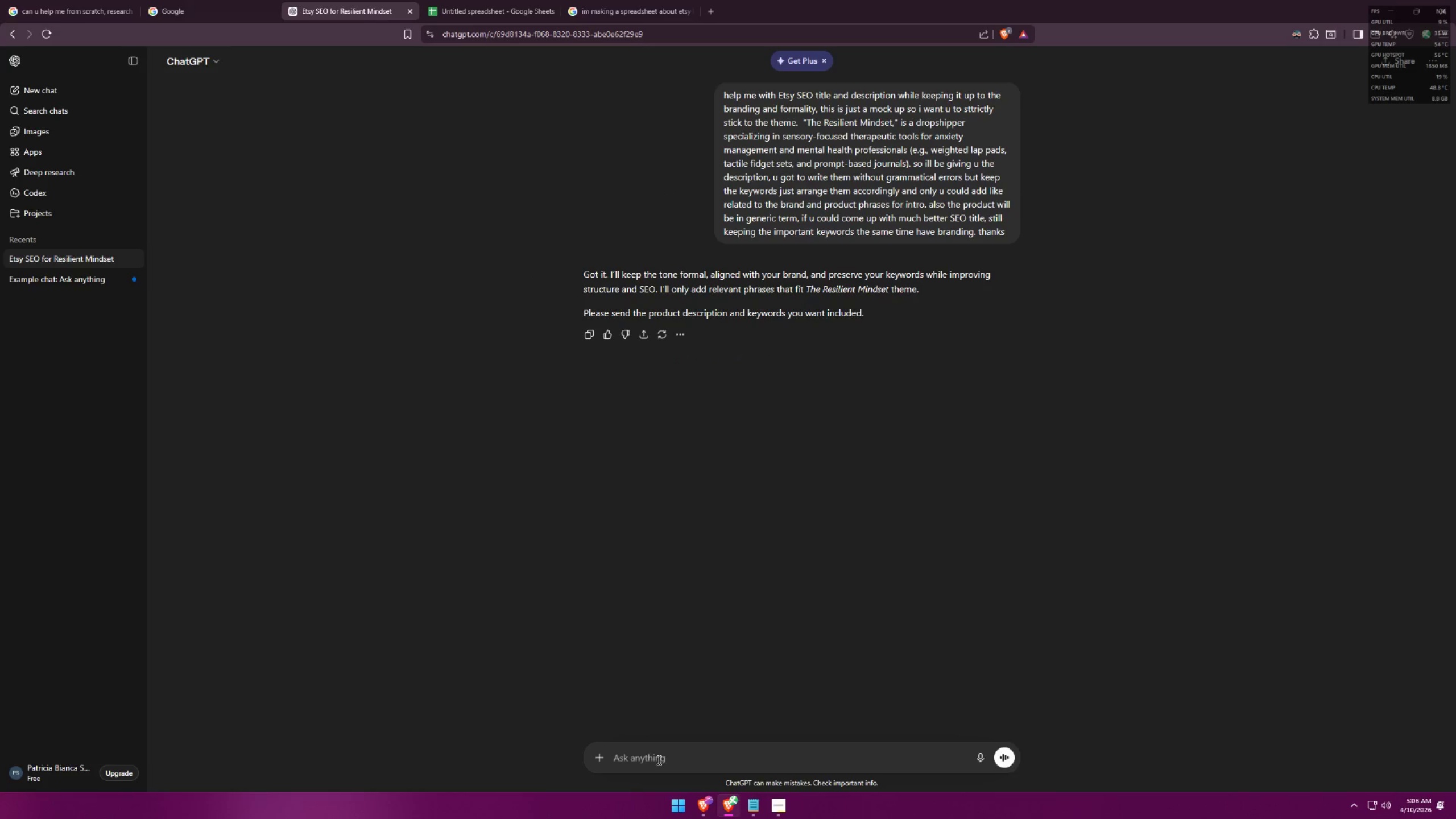 
key(Control+V)
 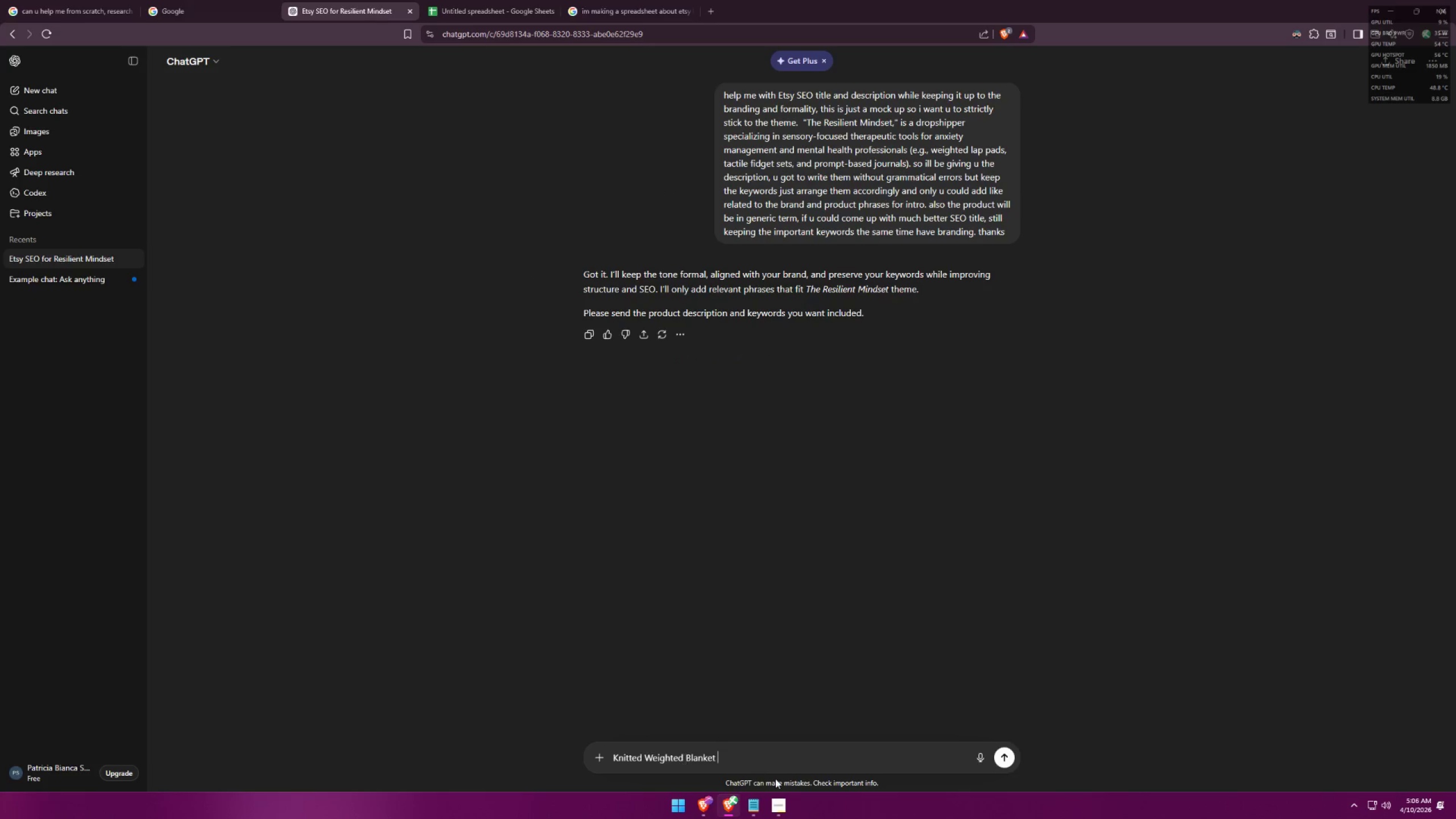 
hold_key(key=ShiftLeft, duration=0.31)
 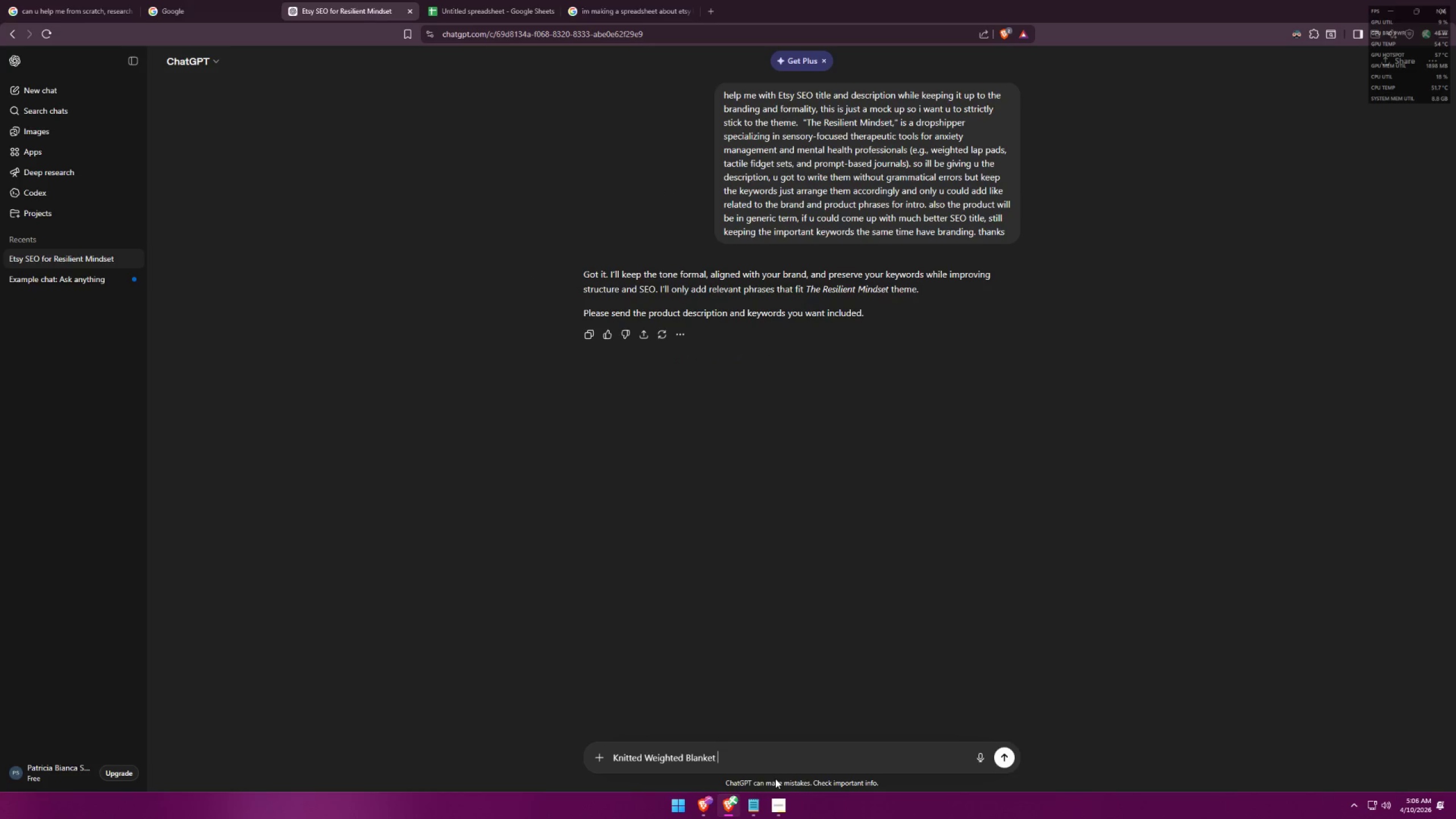 
key(Control+ControlLeft)
 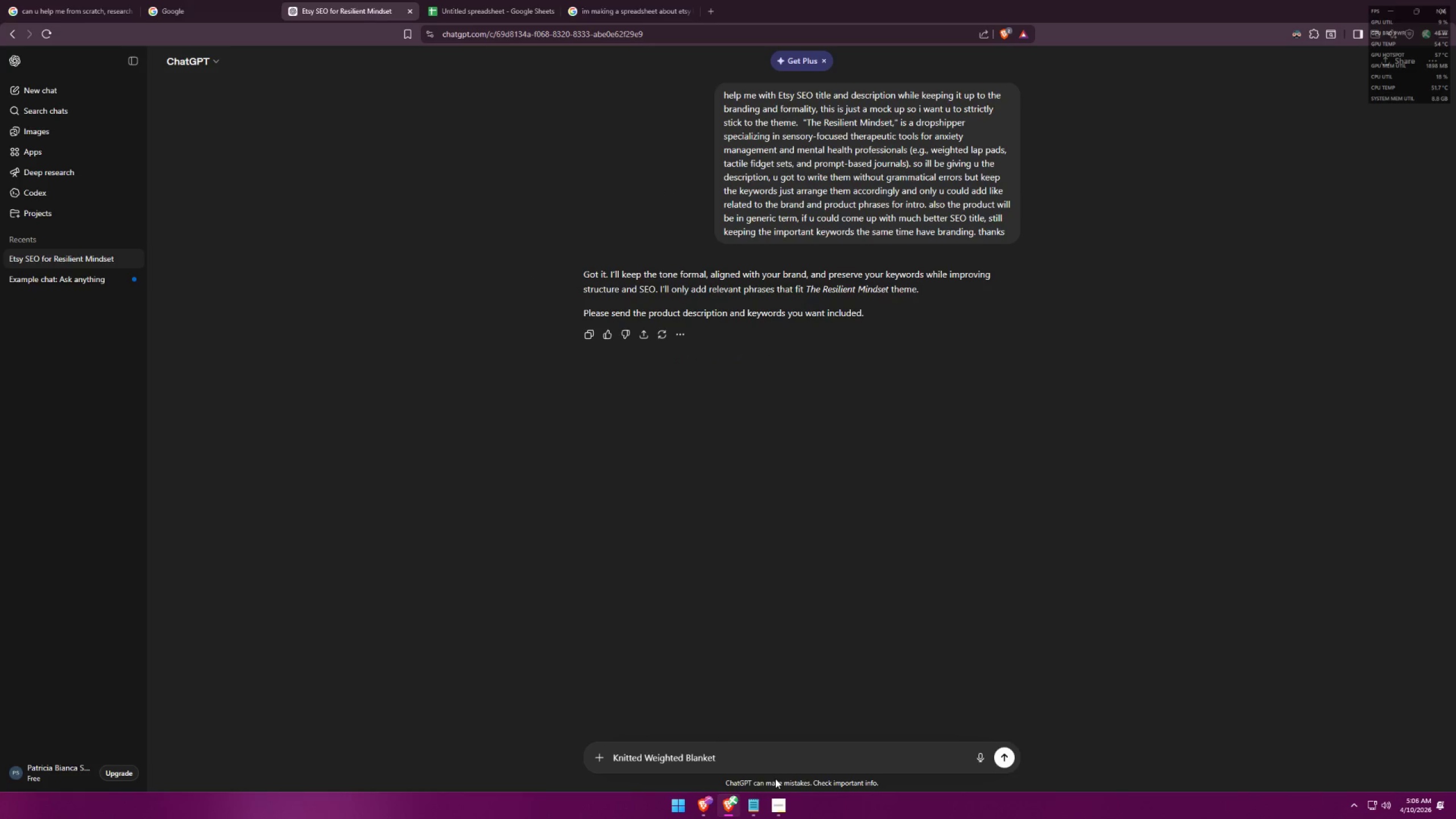 
key(Control+A)
 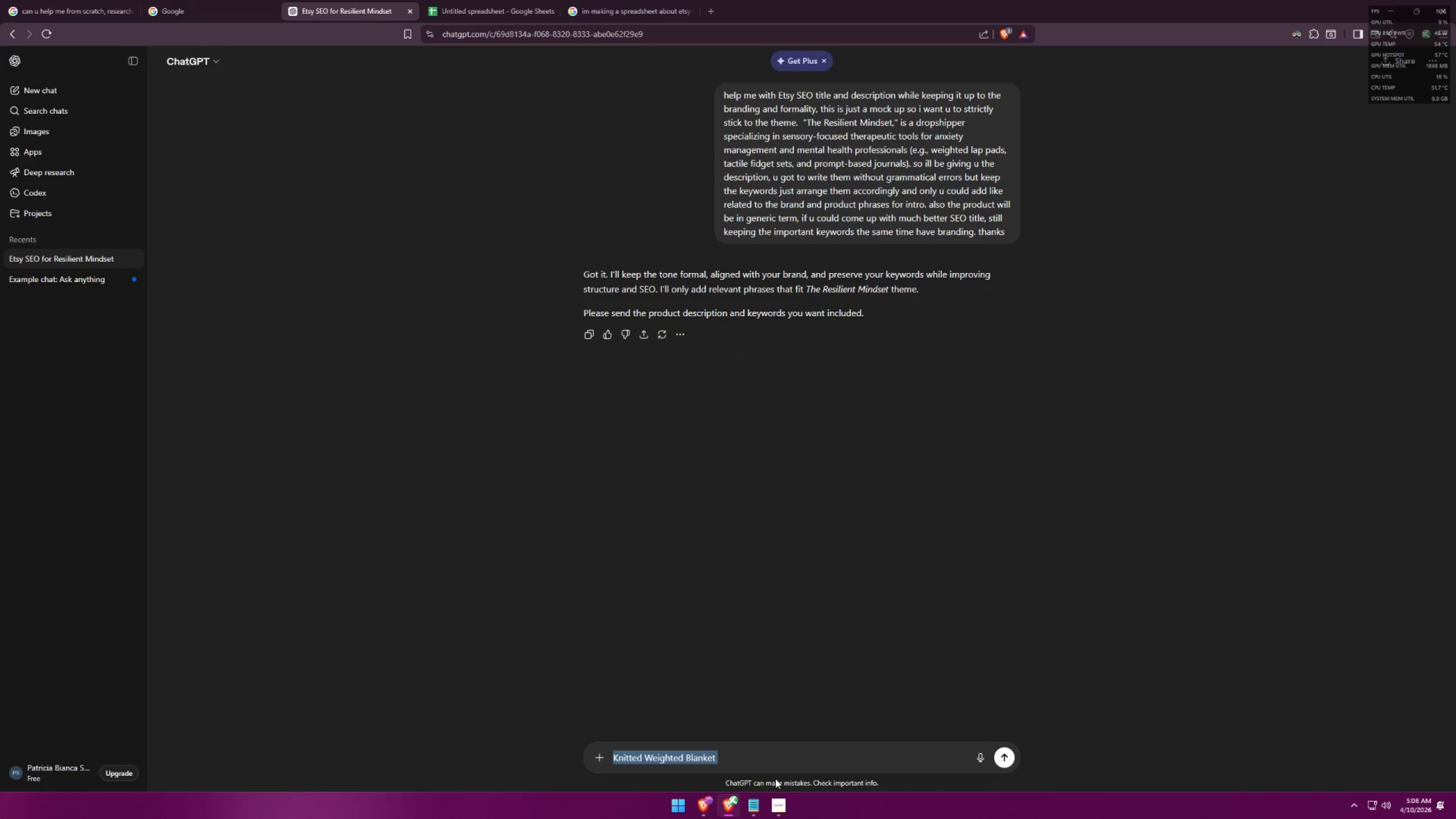 
key(Backspace)
type(title )
 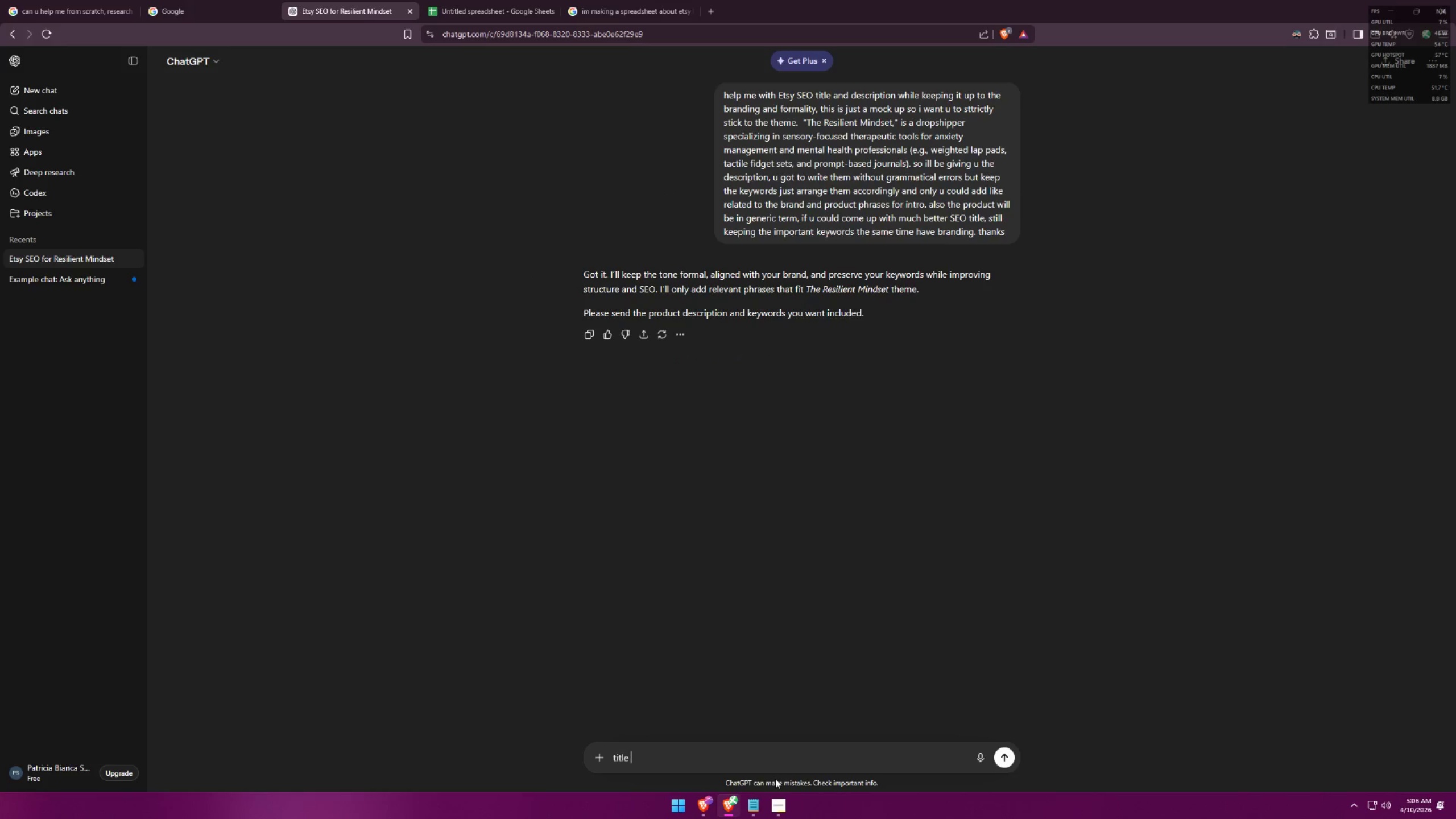 
key(Alt+AltLeft)
 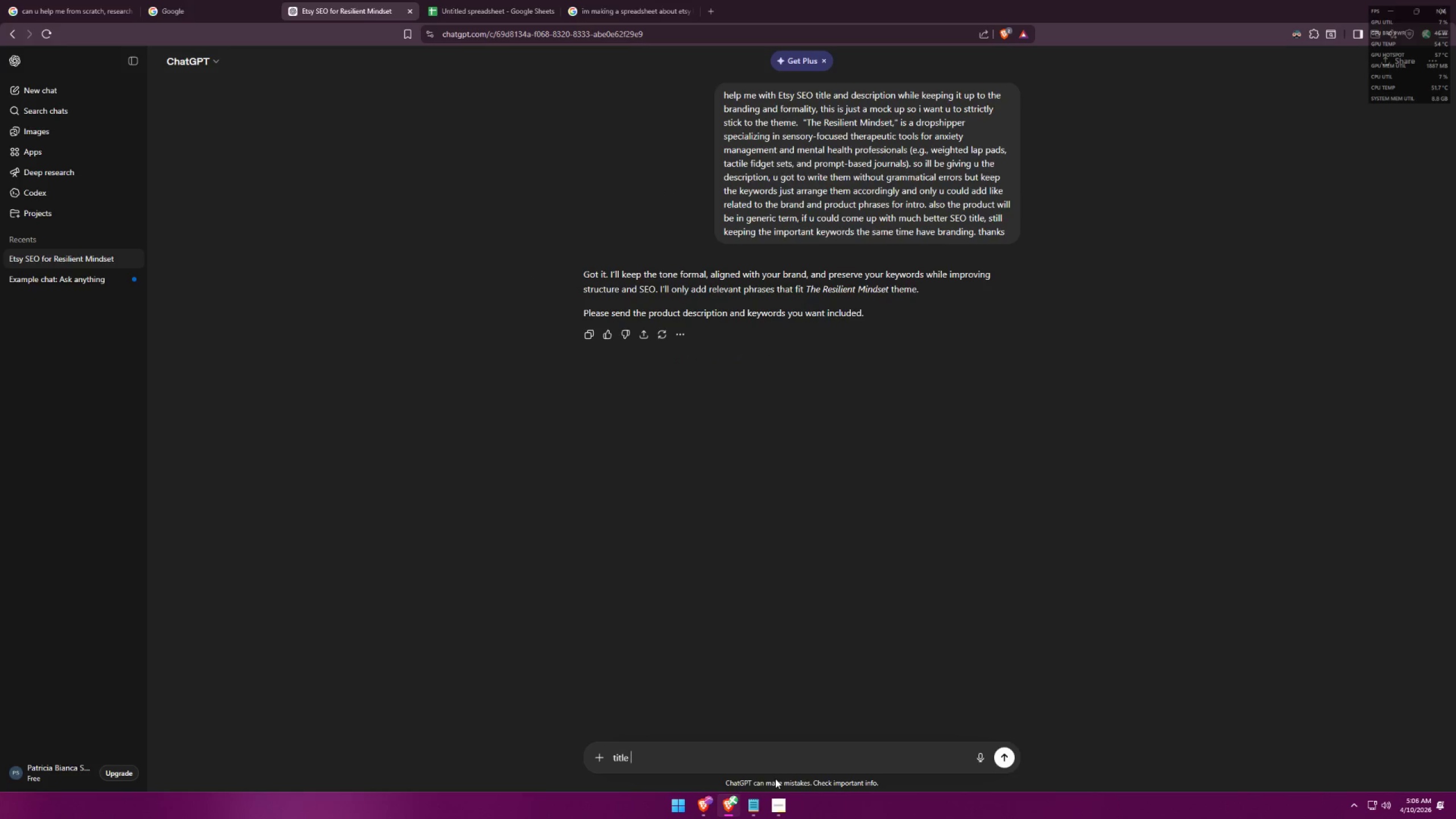 
key(Alt+Tab)
 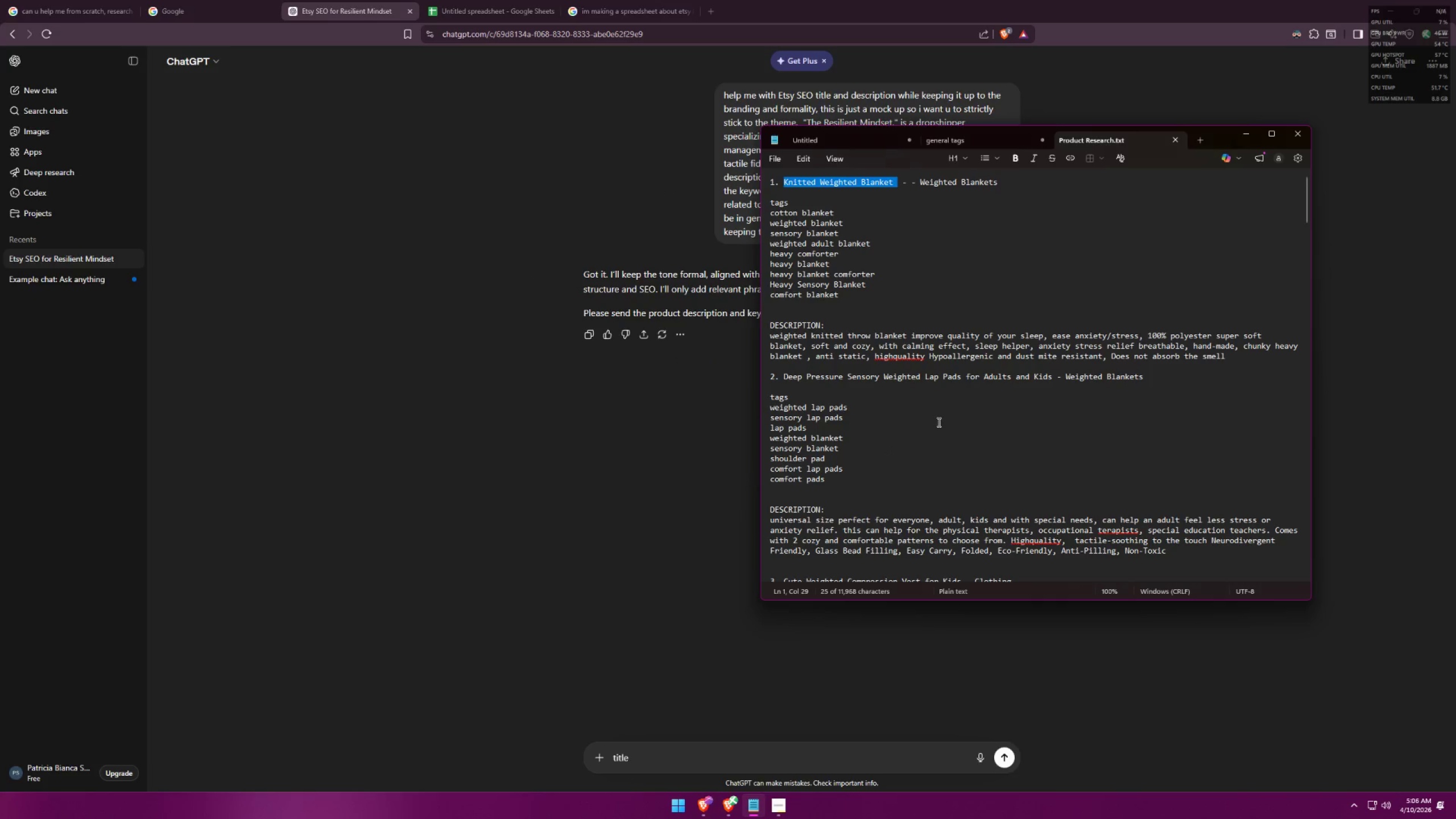 
key(Control+ControlLeft)
 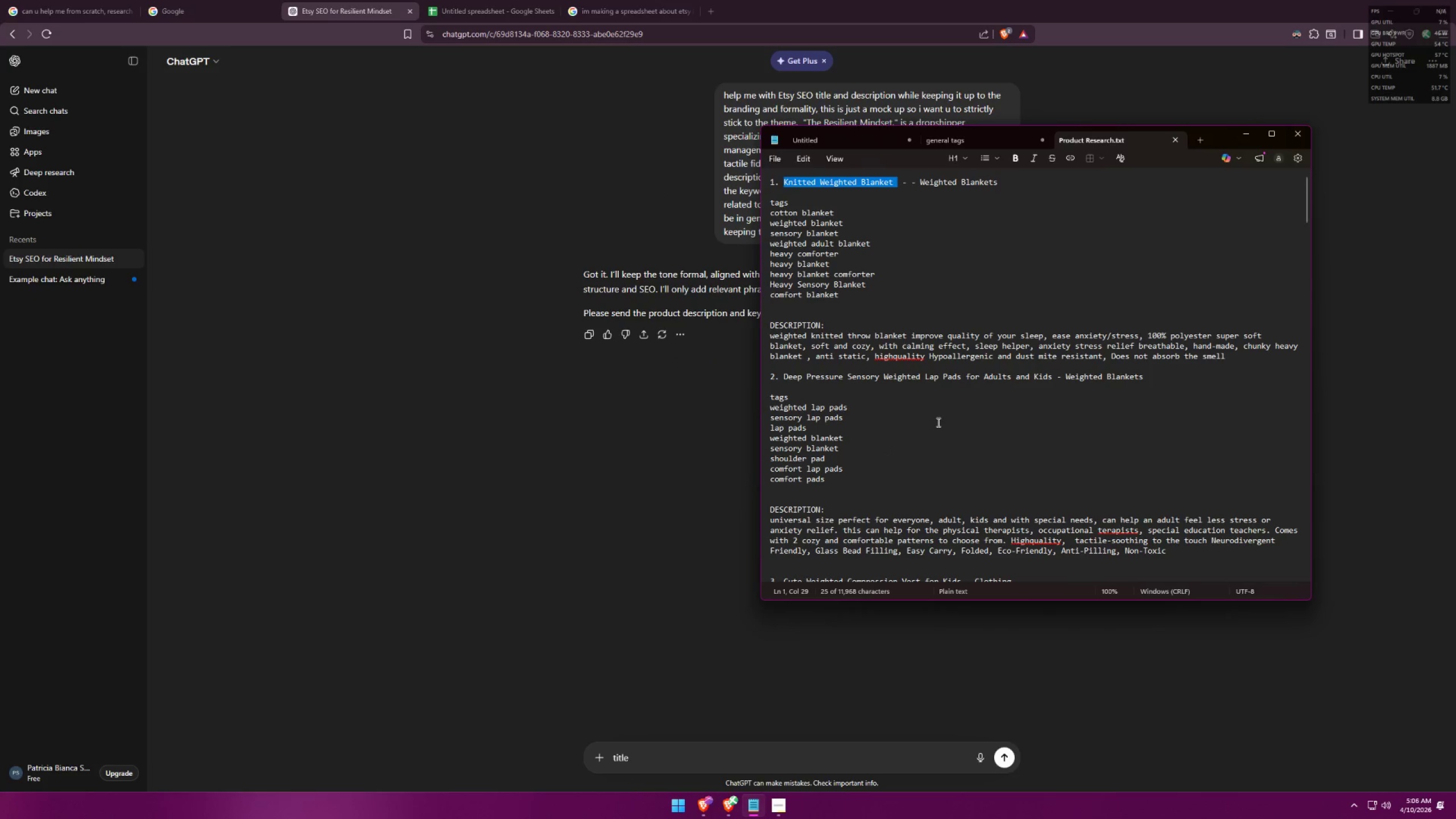 
key(Control+C)
 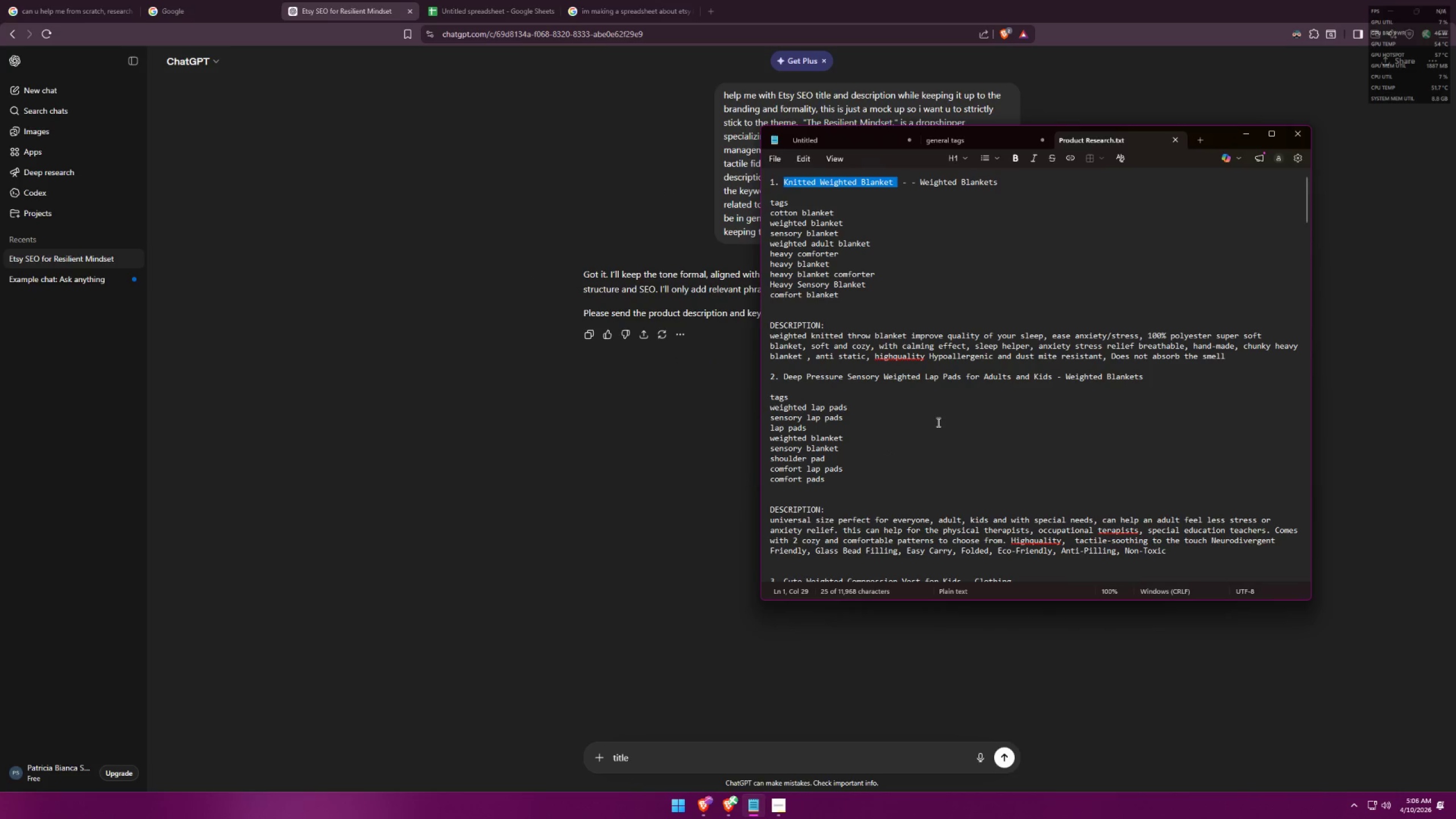 
key(Alt+AltLeft)
 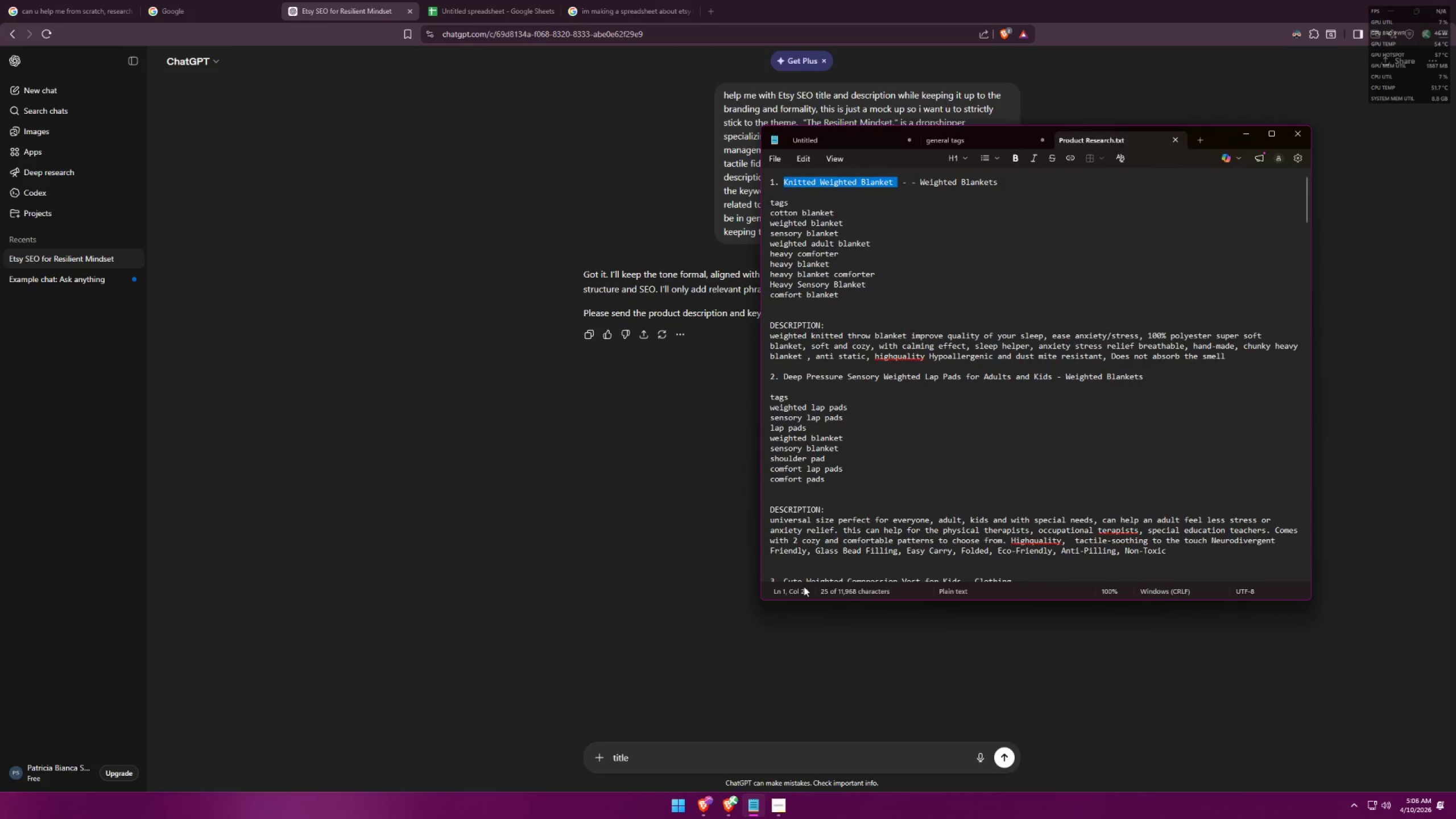 
key(Alt+Tab)
 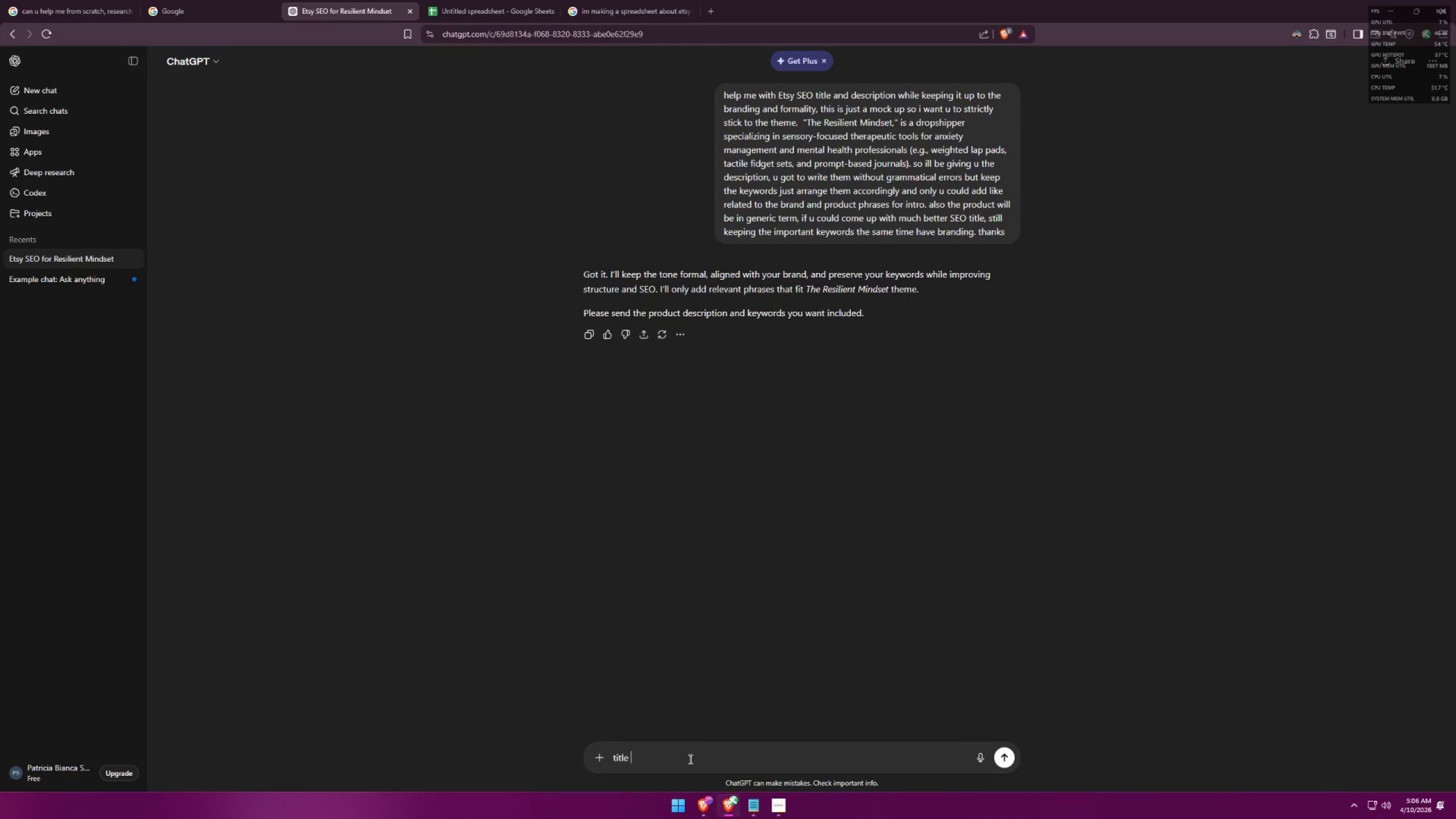 
key(Control+ControlLeft)
 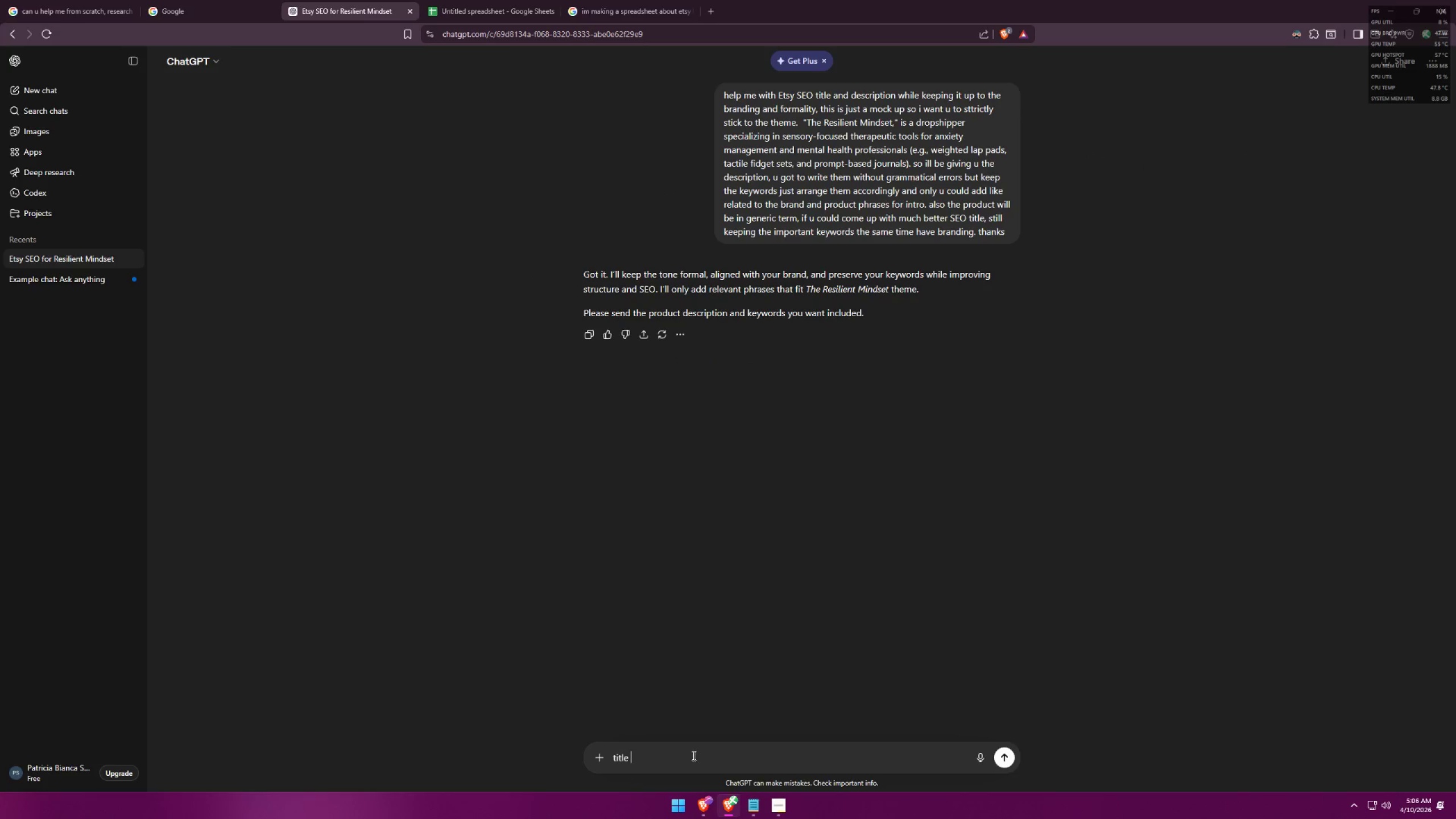 
key(Control+V)
 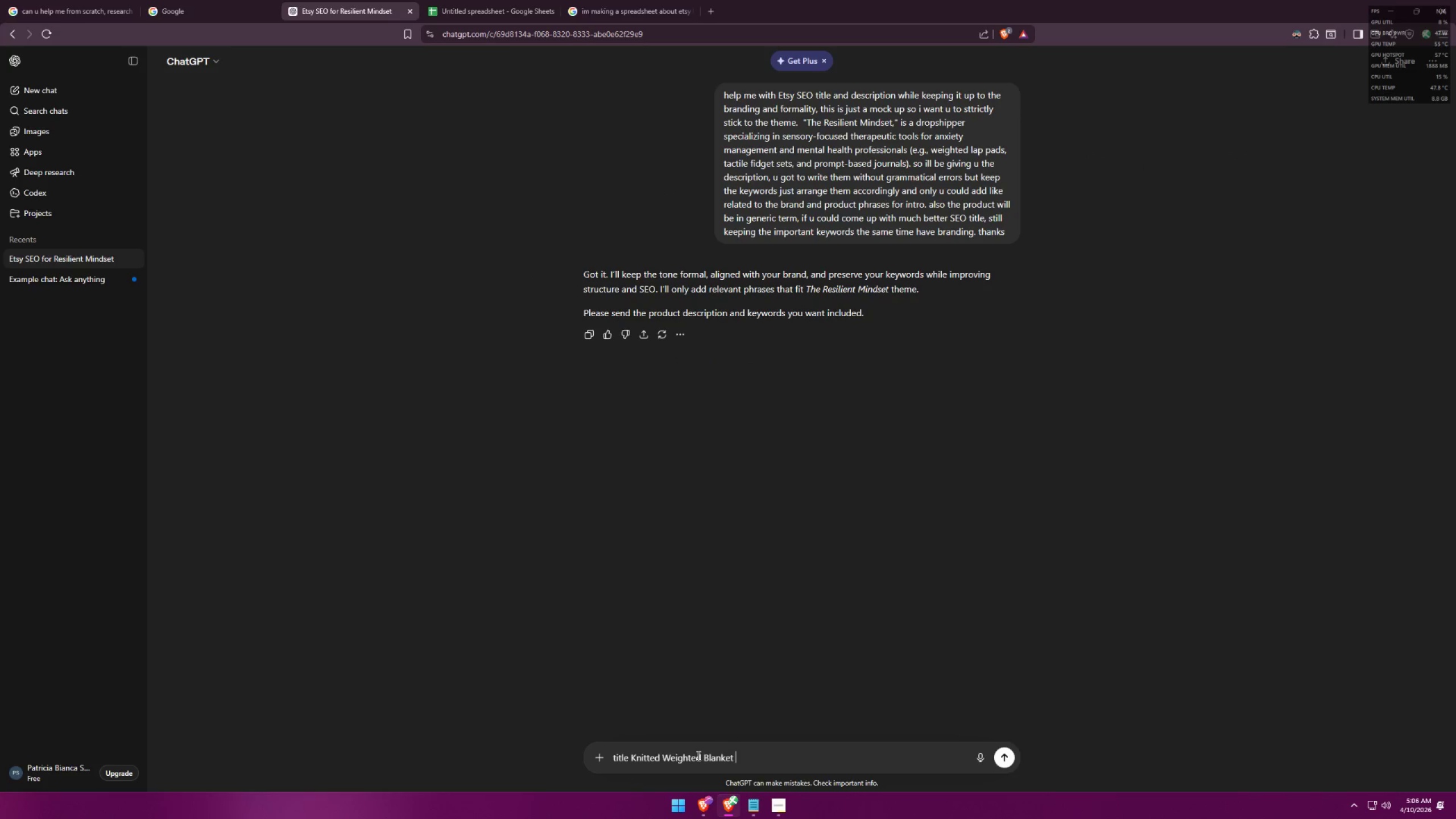 
key(Shift+Enter)
 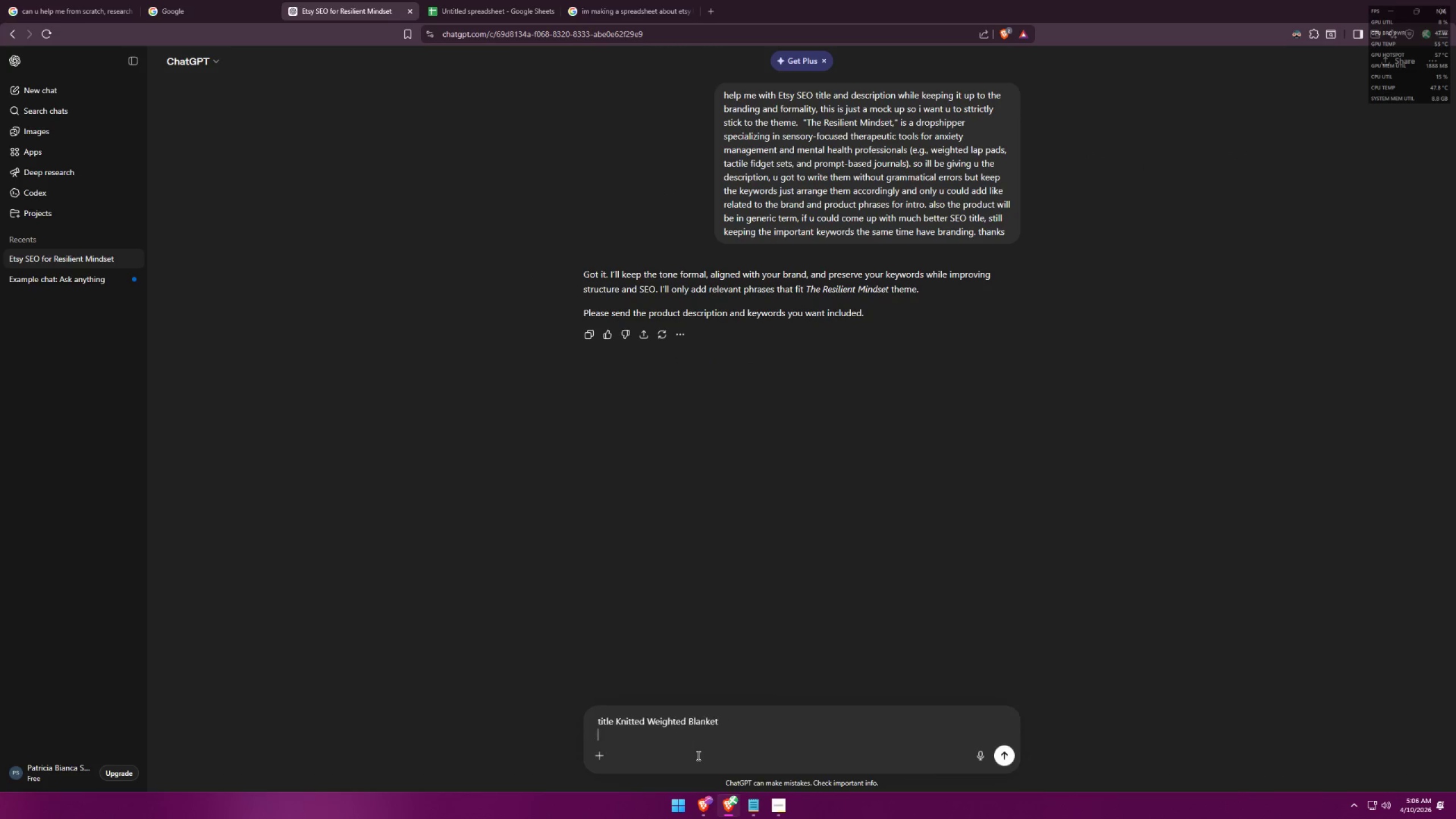 
key(Shift+Enter)
 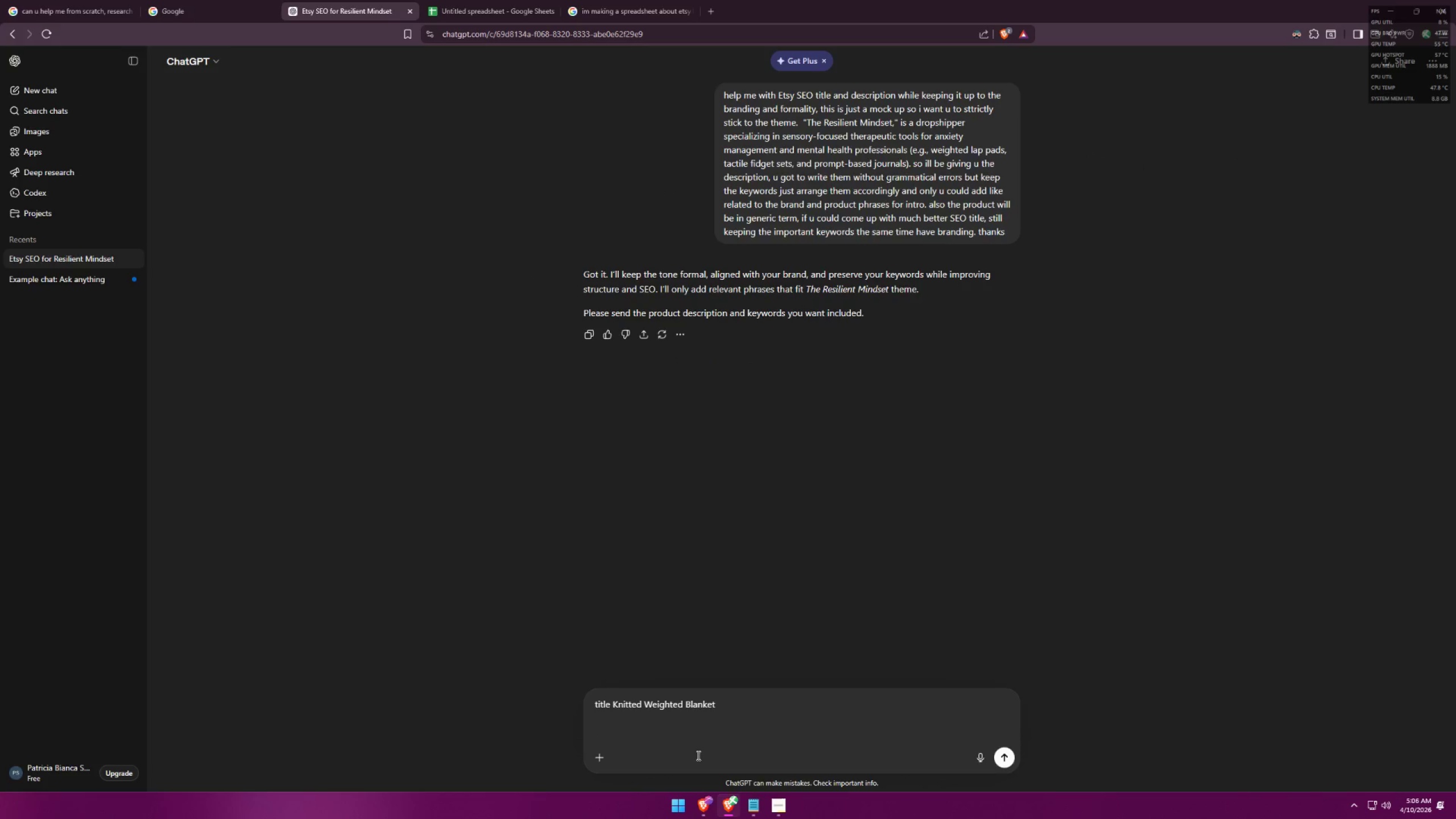 
key(Alt+Tab)
 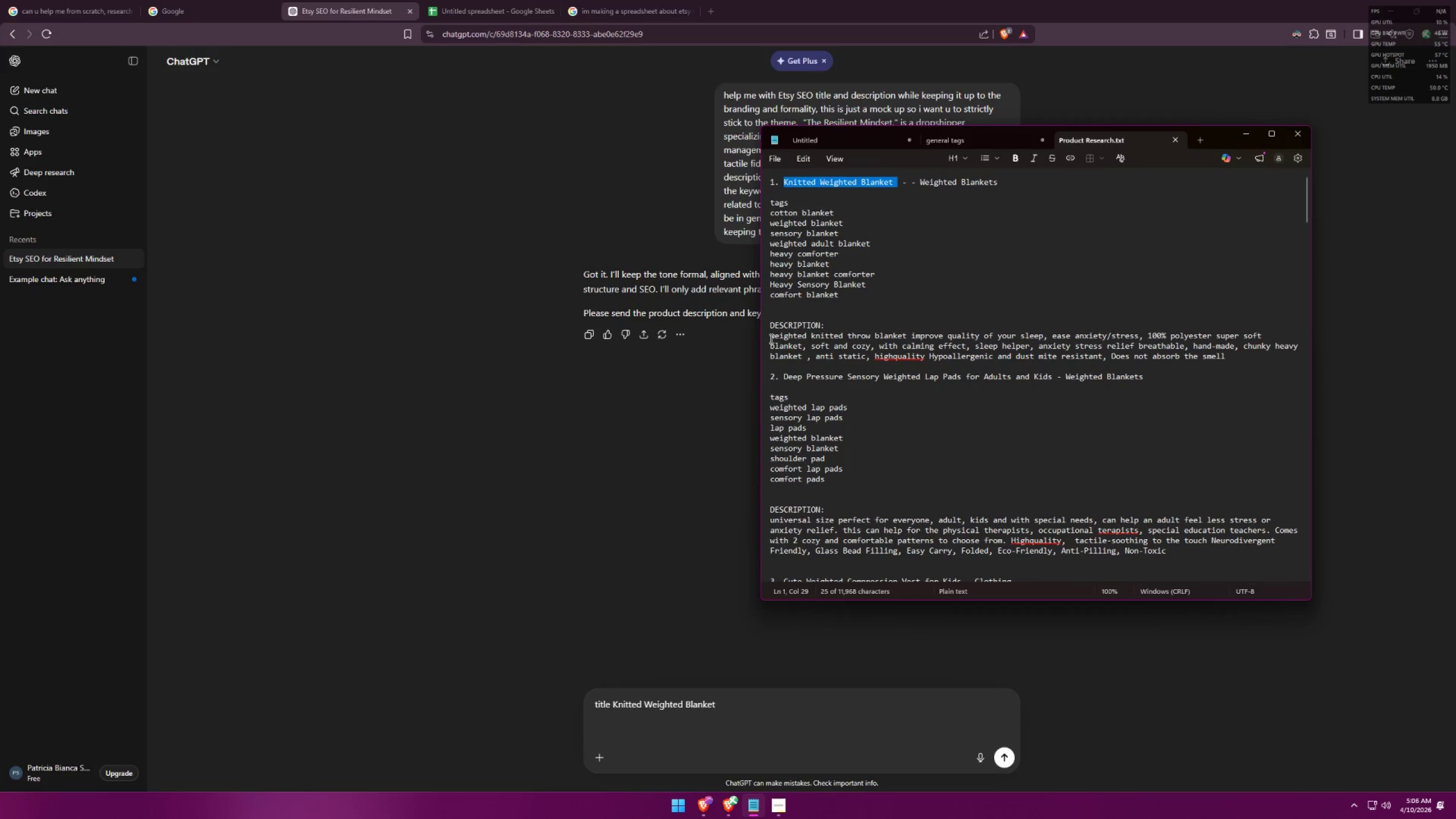 
left_click_drag(start_coordinate=[771, 338], to_coordinate=[1250, 355])
 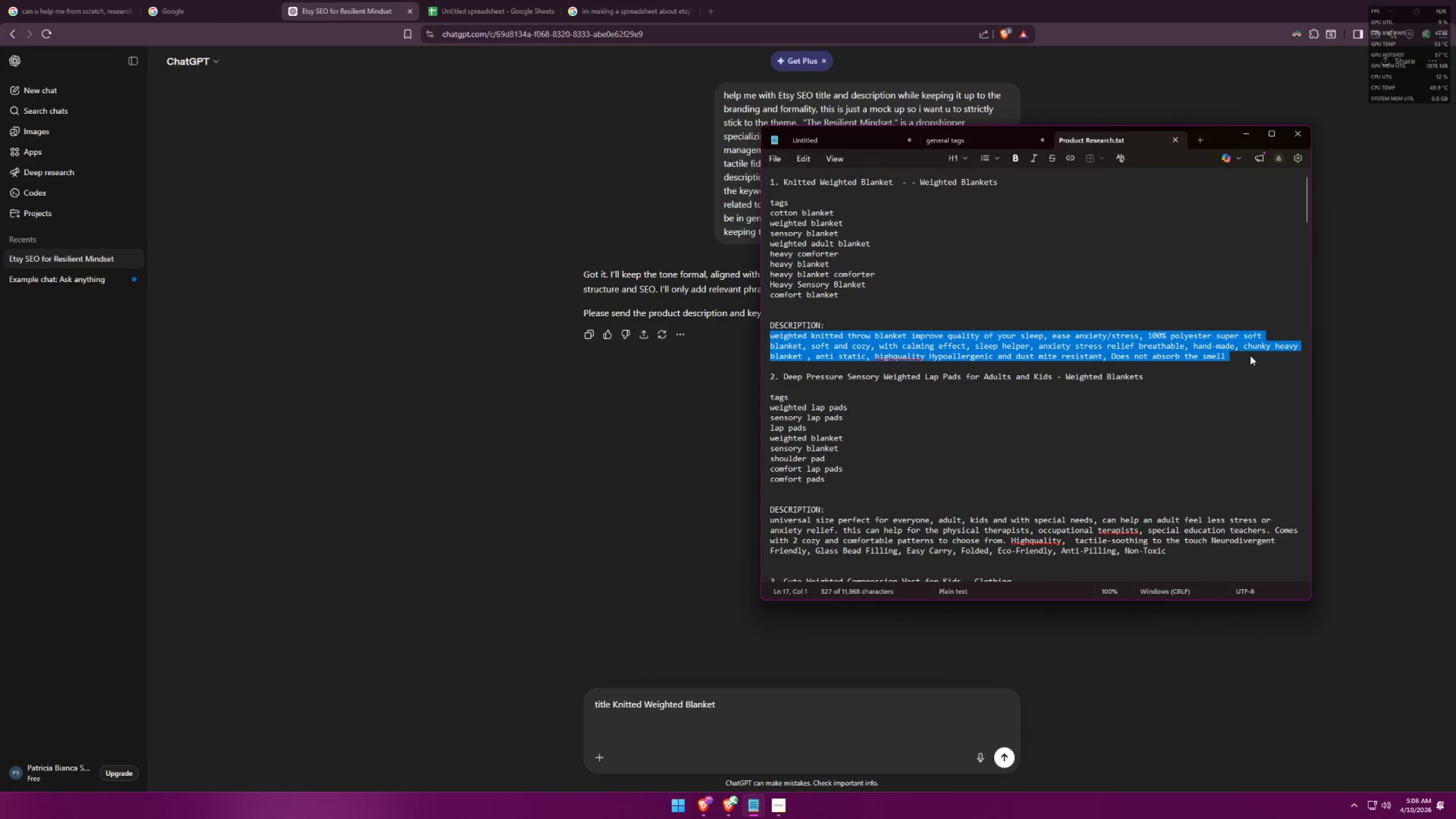 
key(Control+C)
 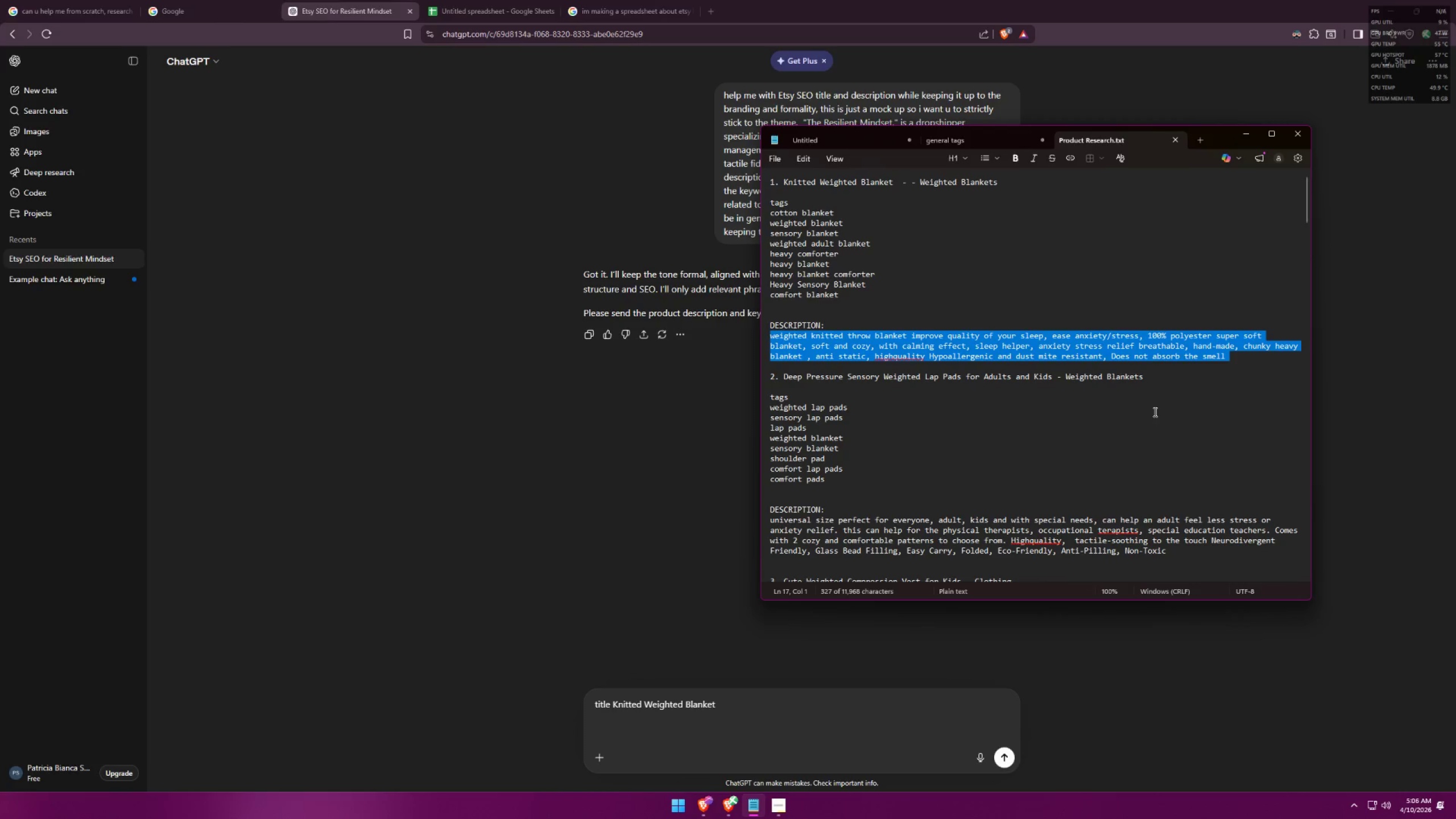 
key(Control+C)
 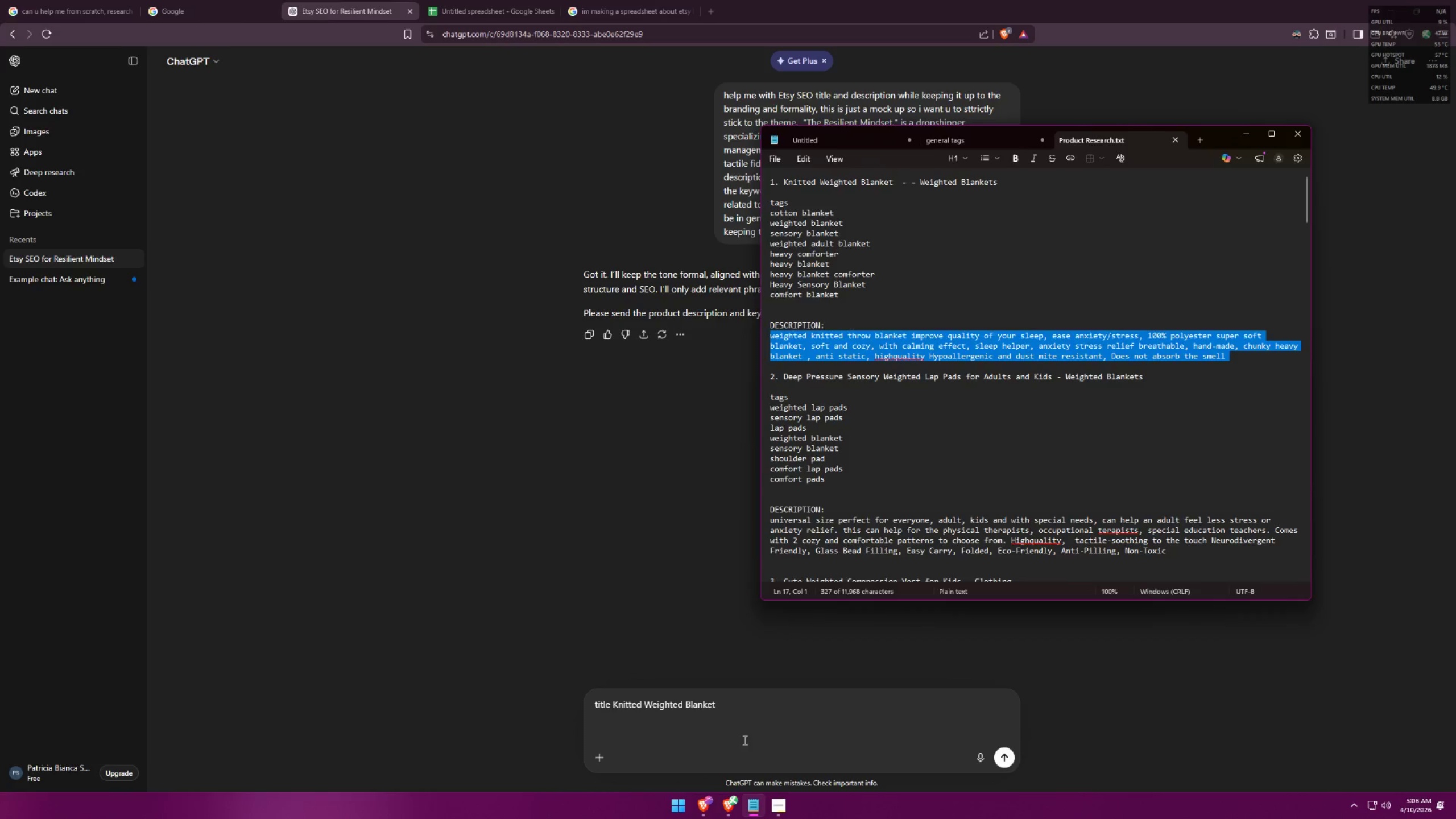 
left_click([705, 731])
 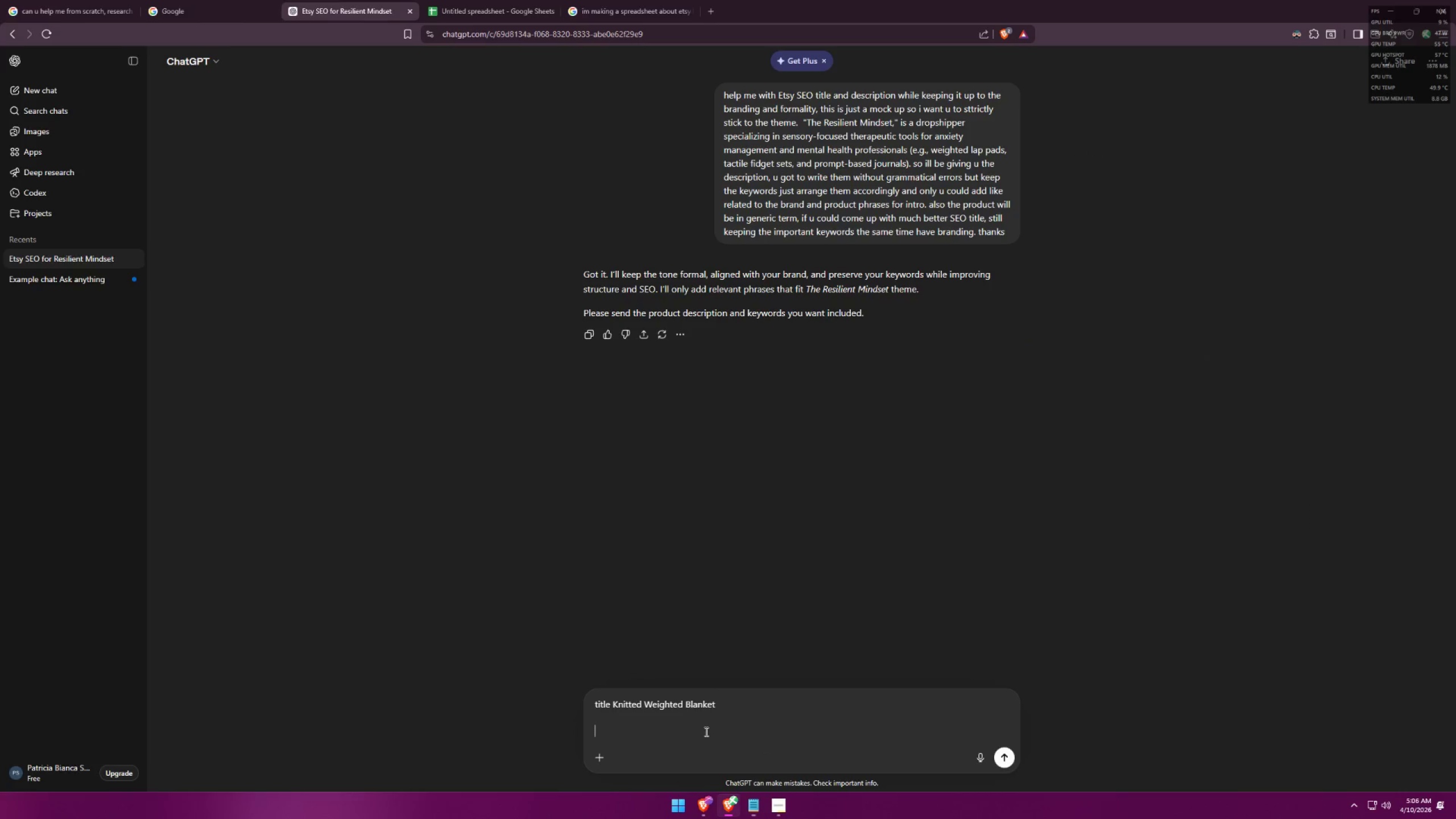 
key(Control+ControlLeft)
 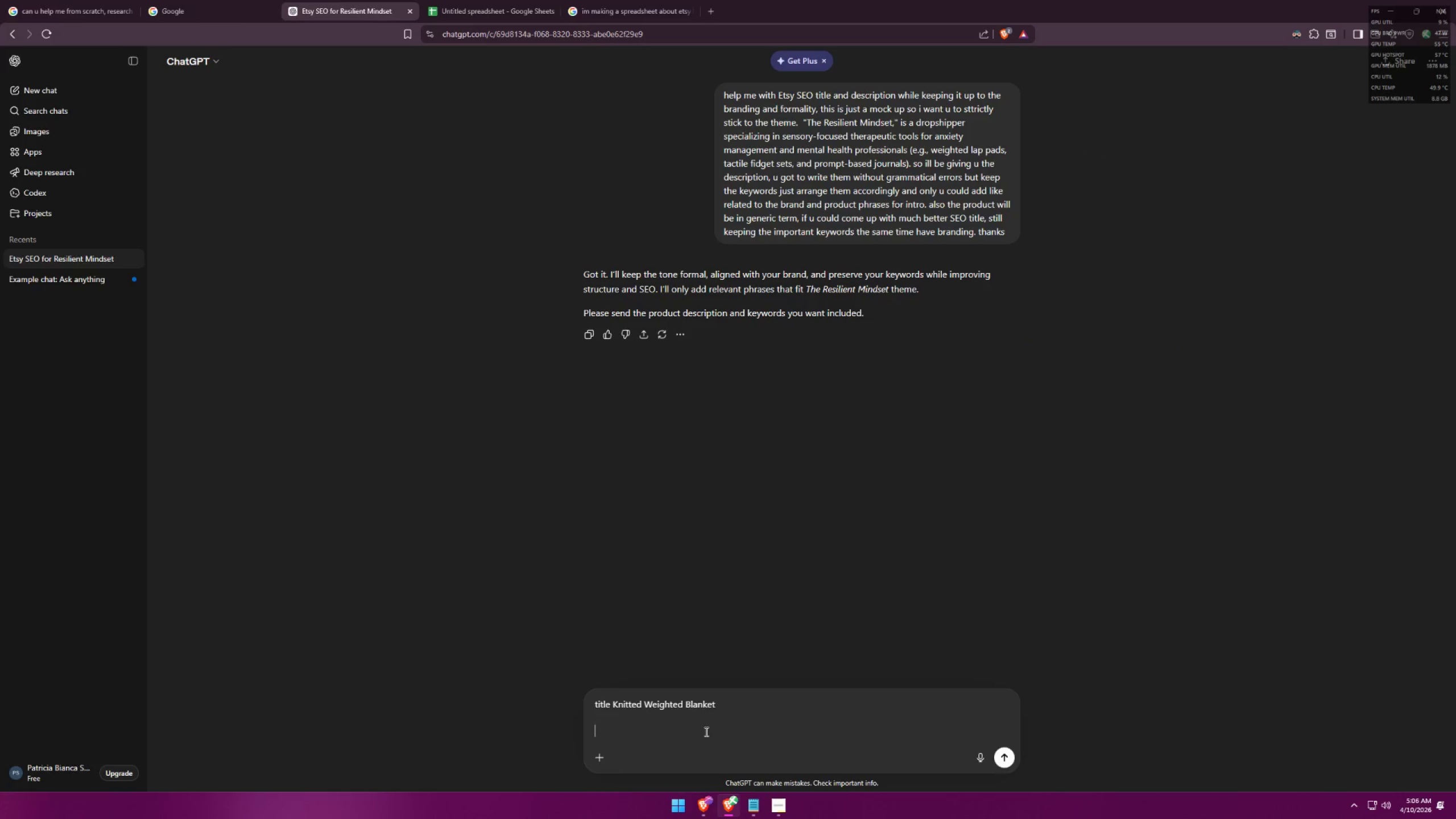 
key(Control+V)
 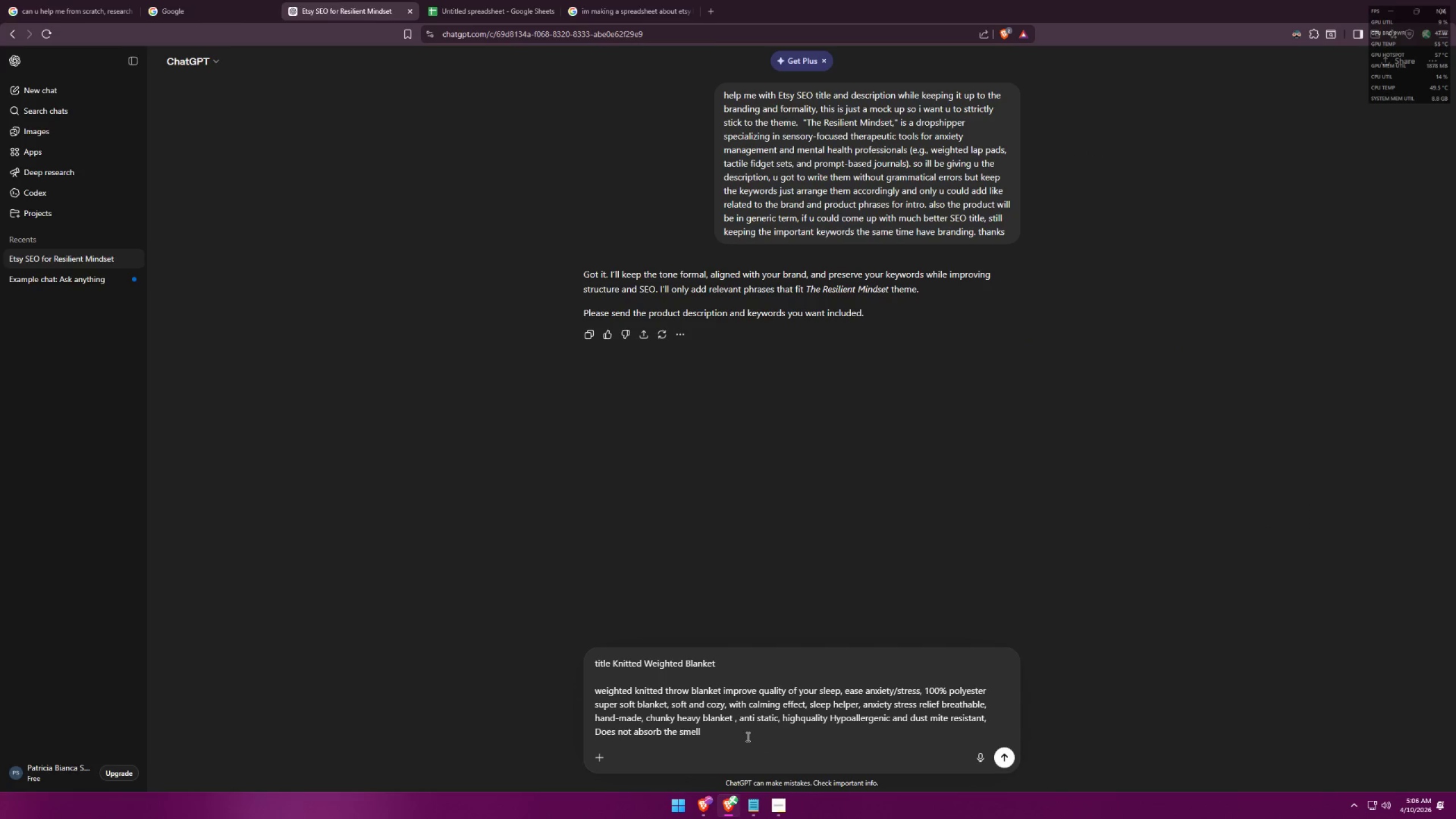 
key(Shift+ShiftLeft)
 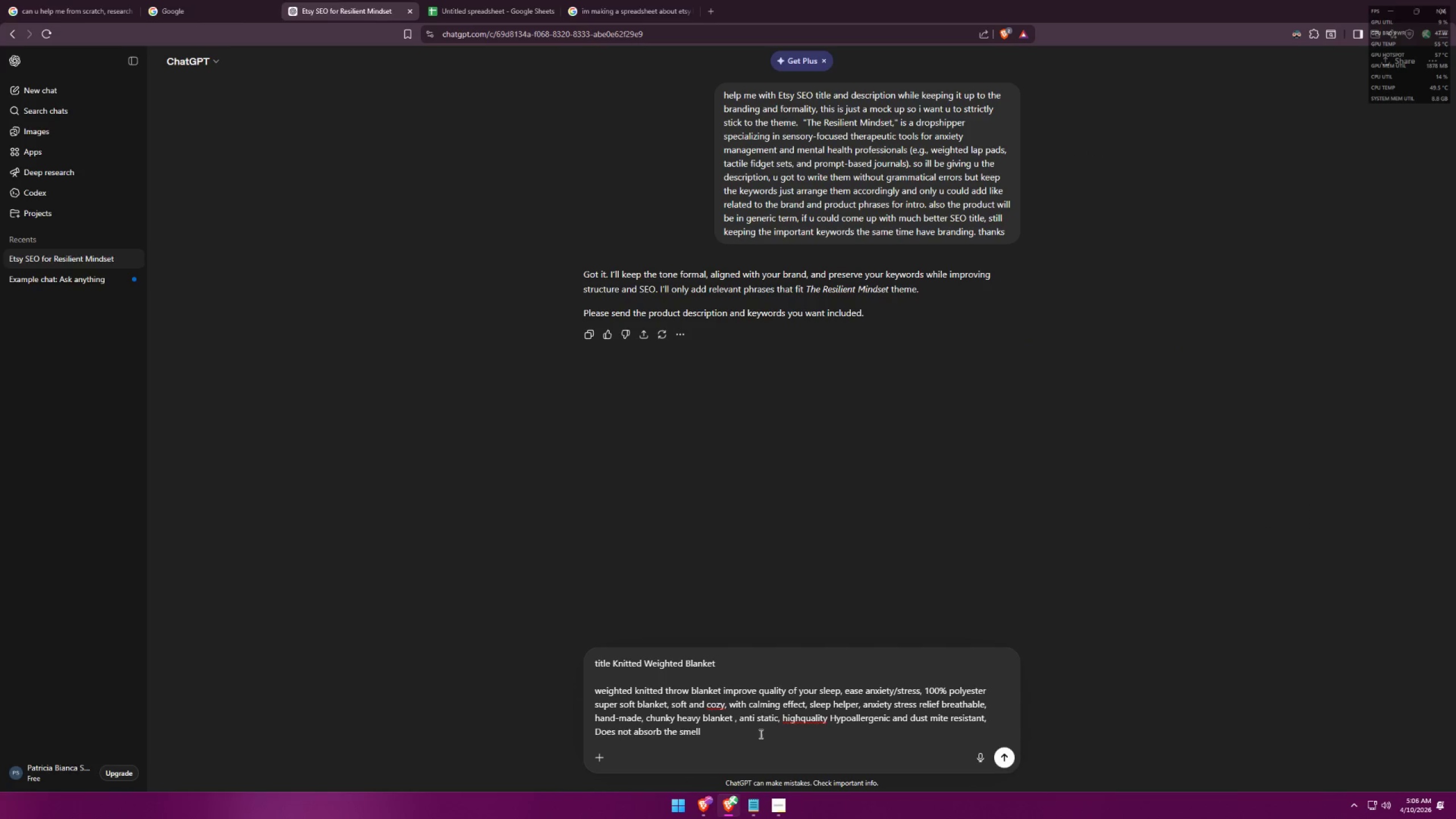 
left_click([762, 733])
 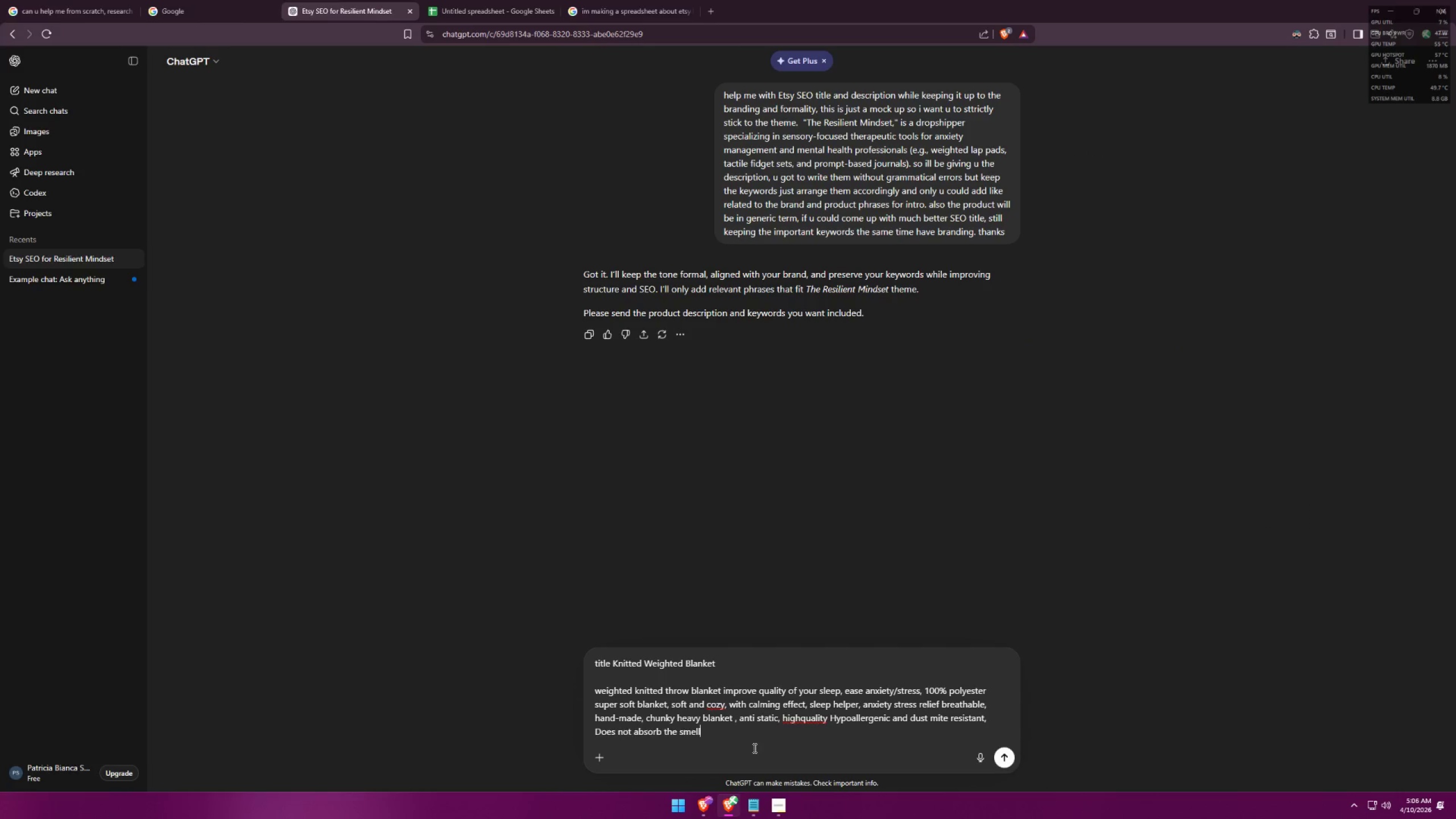 
key(Shift+Enter)
 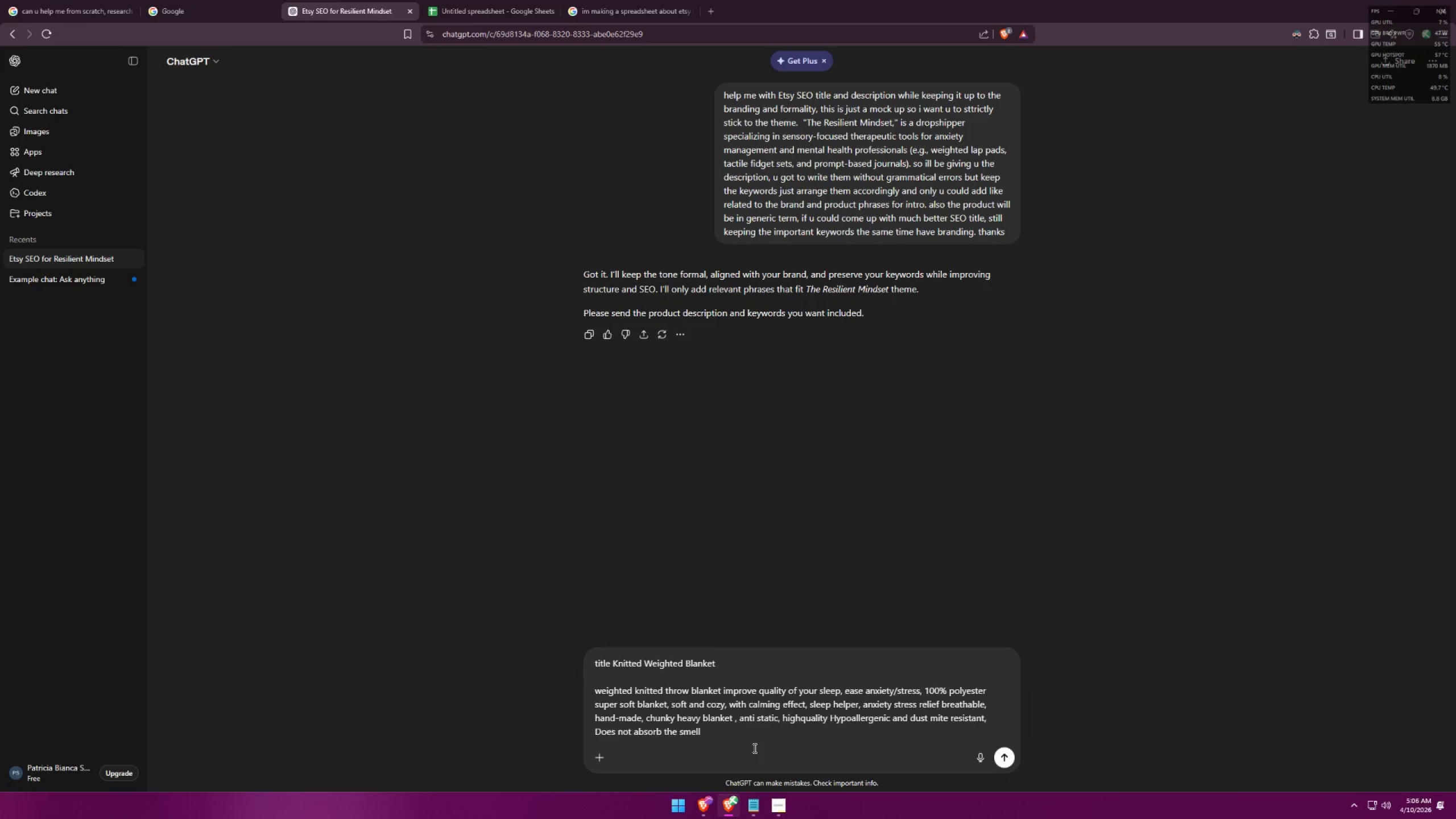 
key(Shift+Enter)
 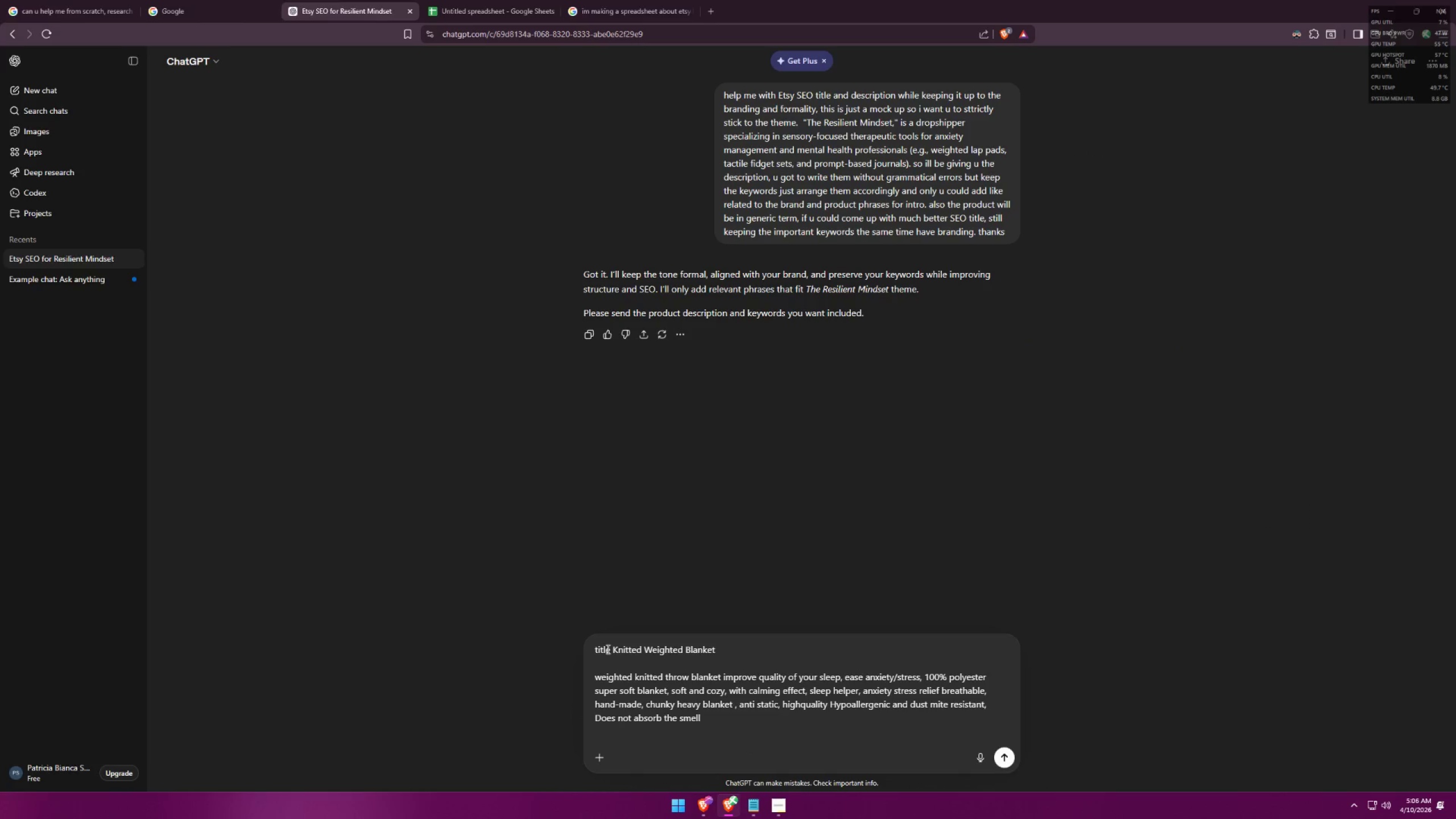 
left_click_drag(start_coordinate=[610, 650], to_coordinate=[715, 647])
 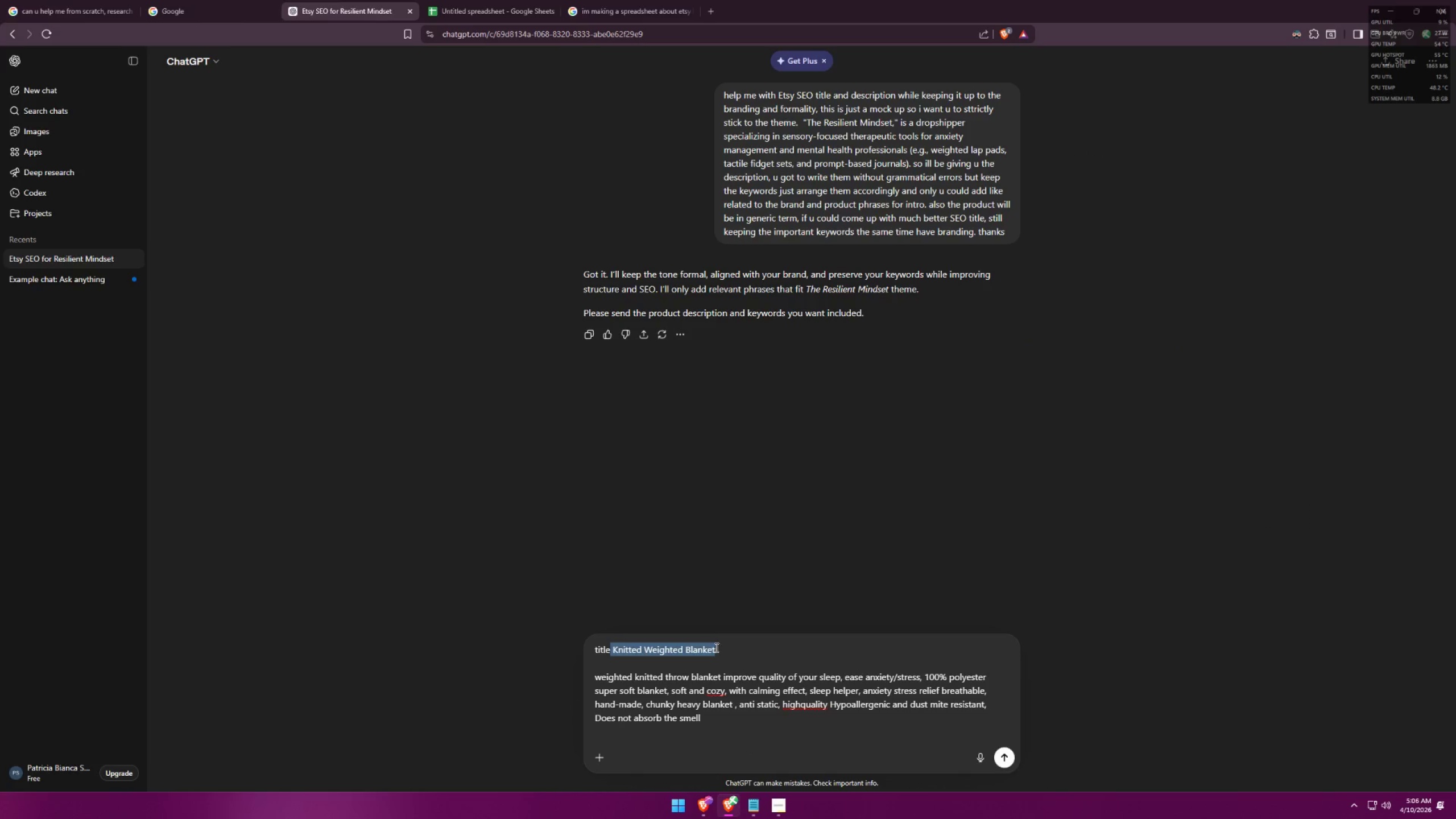 
key(Control+ControlLeft)
 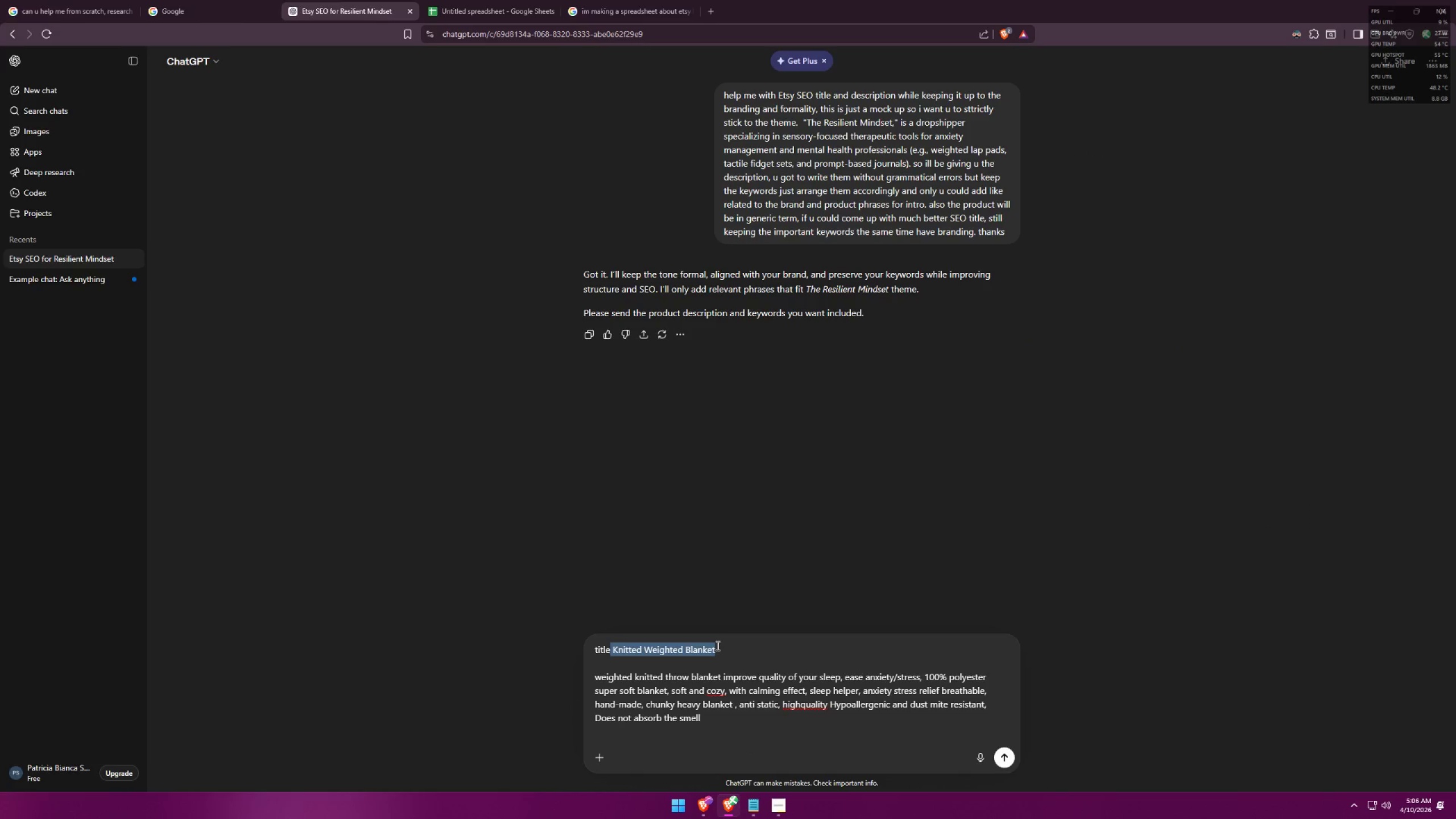 
key(Control+C)
 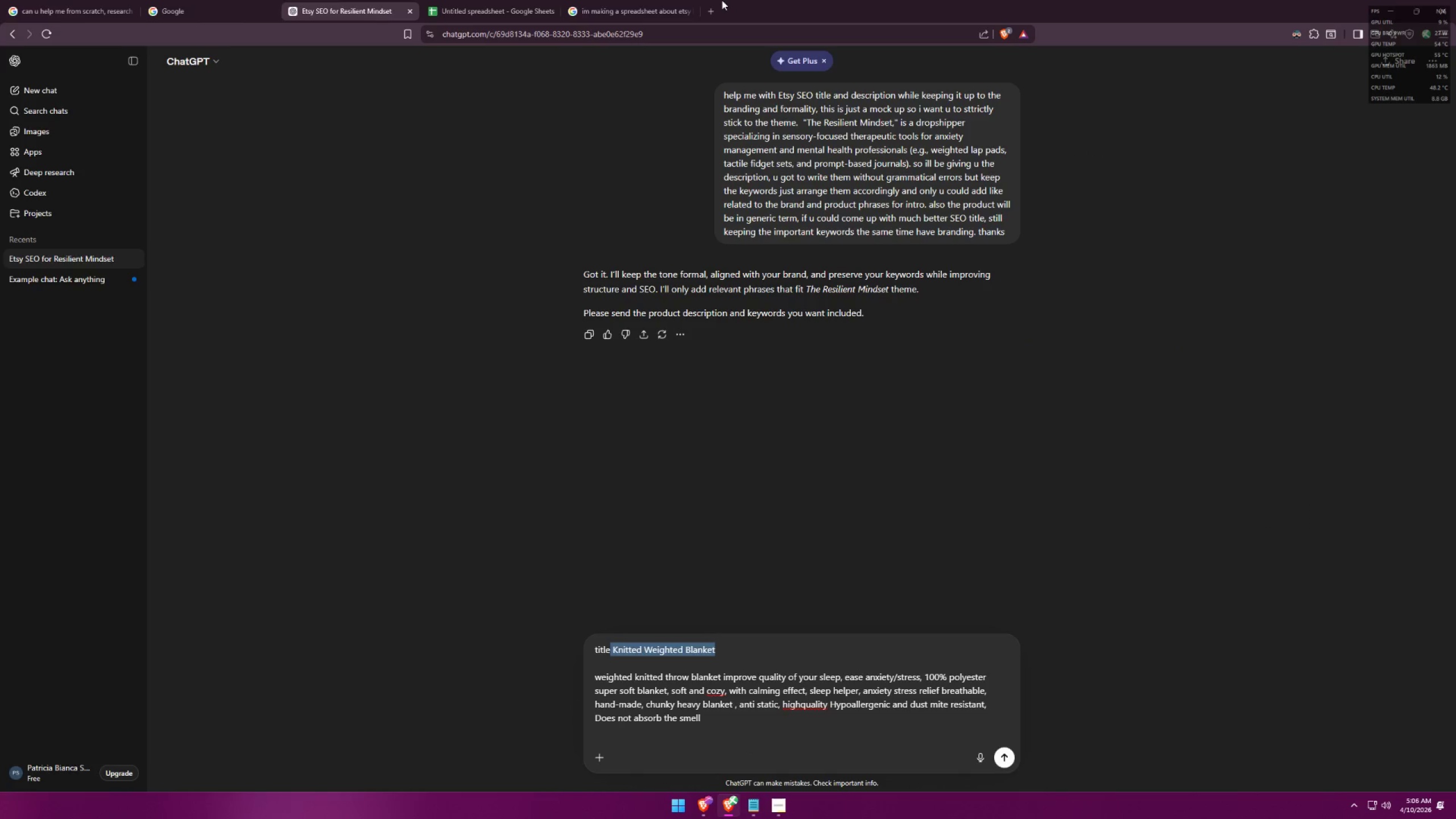 
left_click([717, 3])
 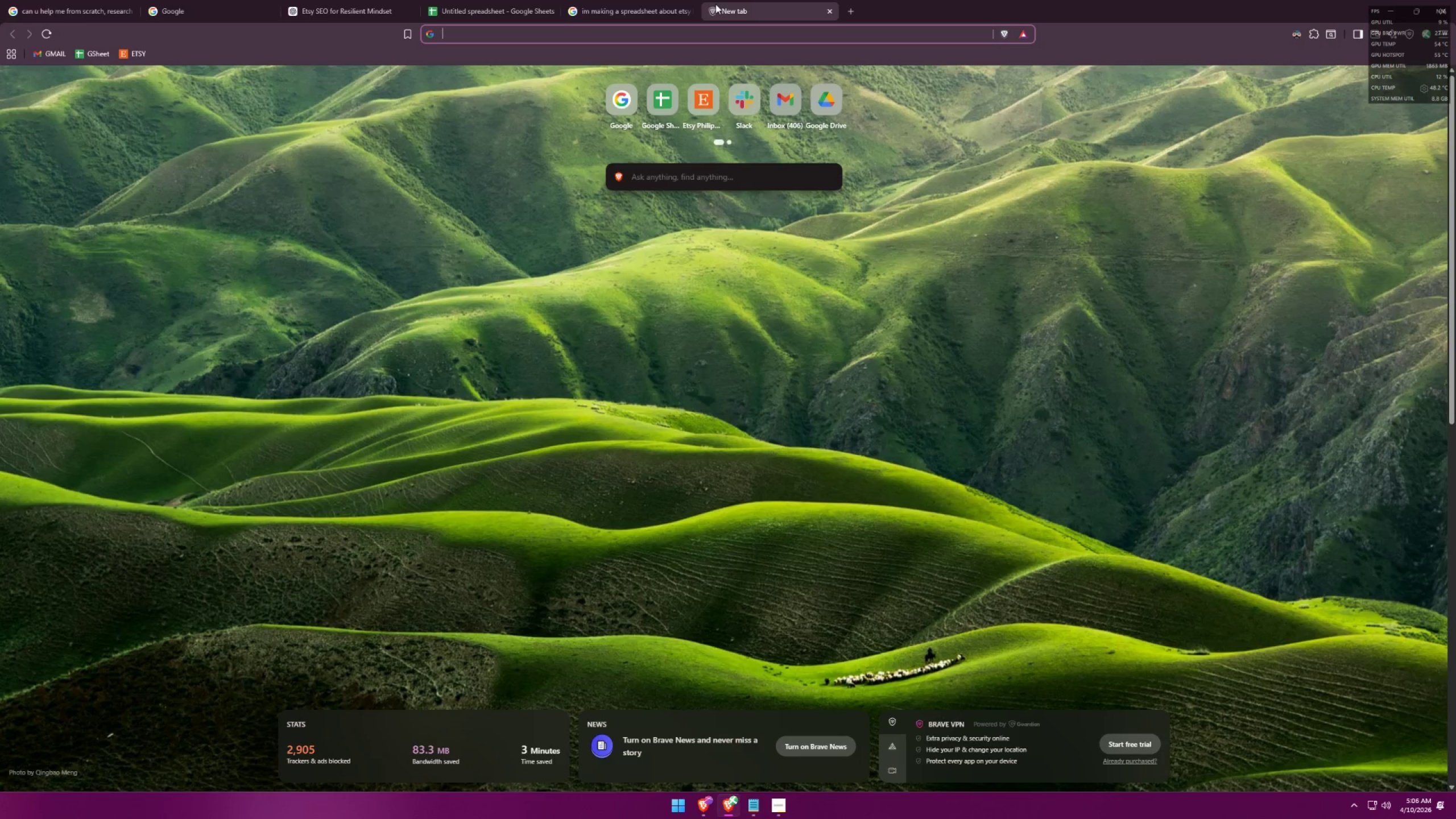 
key(Control+ControlLeft)
 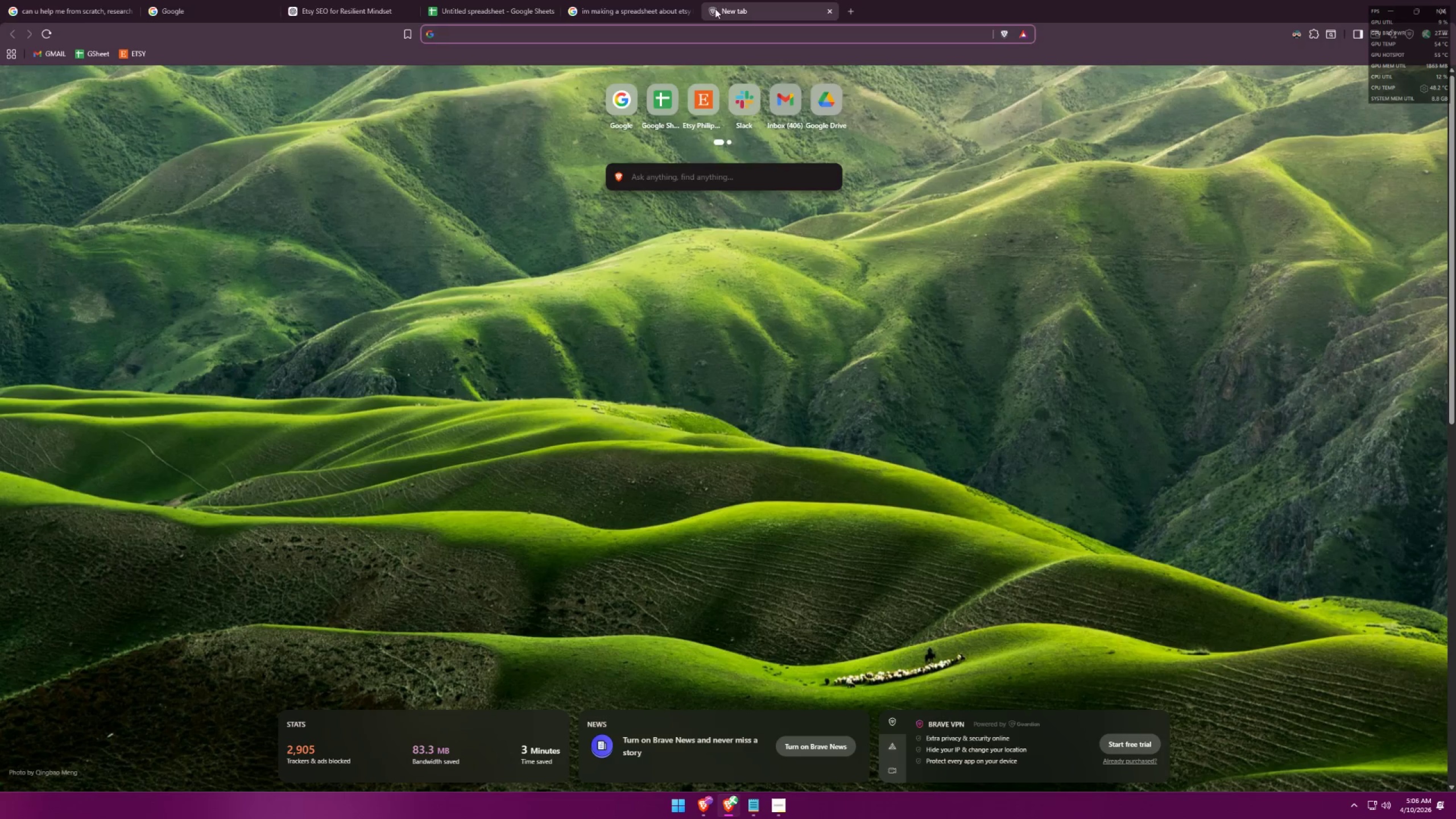 
key(Control+V)
 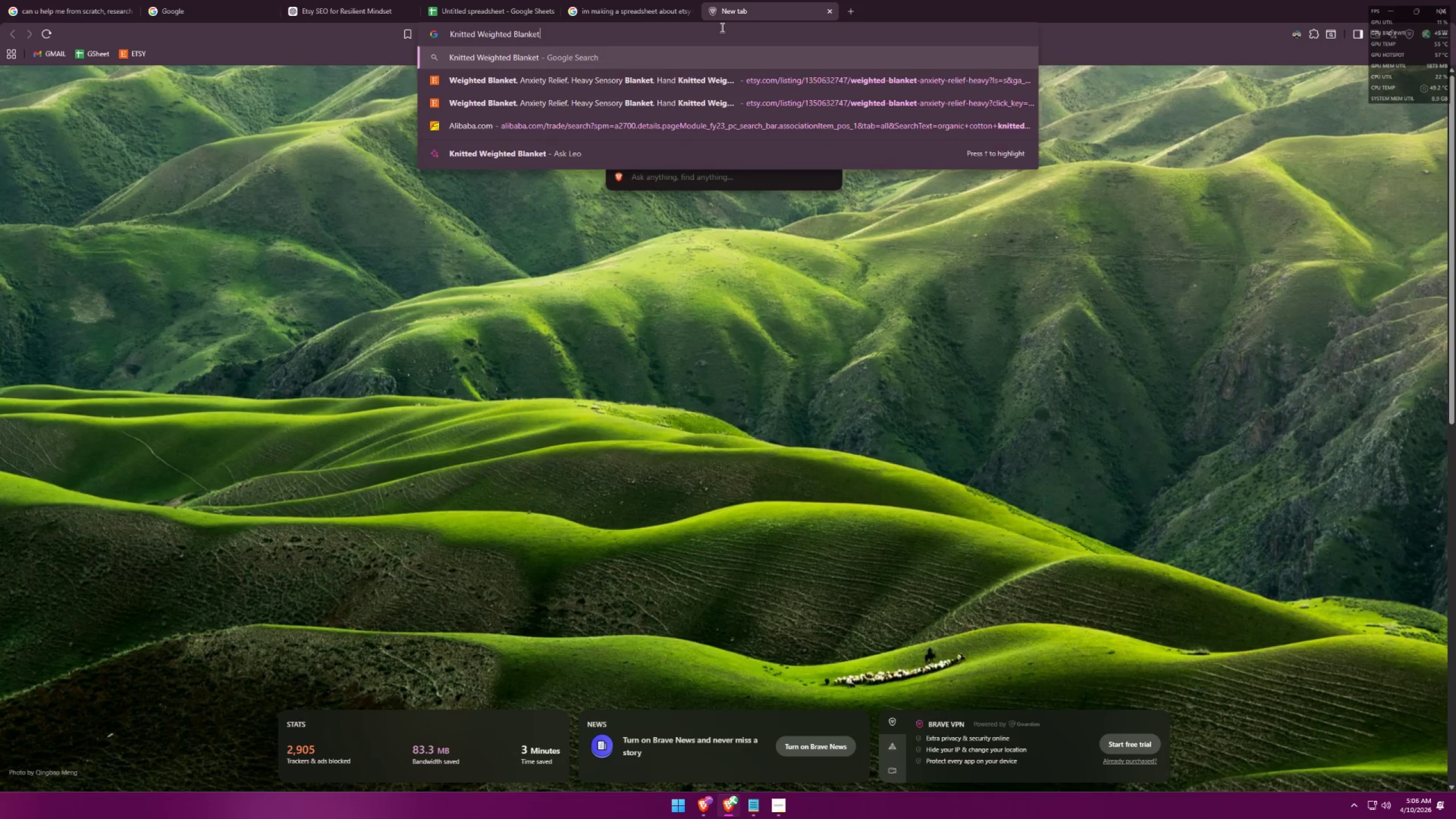 
type(\)
key(Backspace)
type( wholesale)
 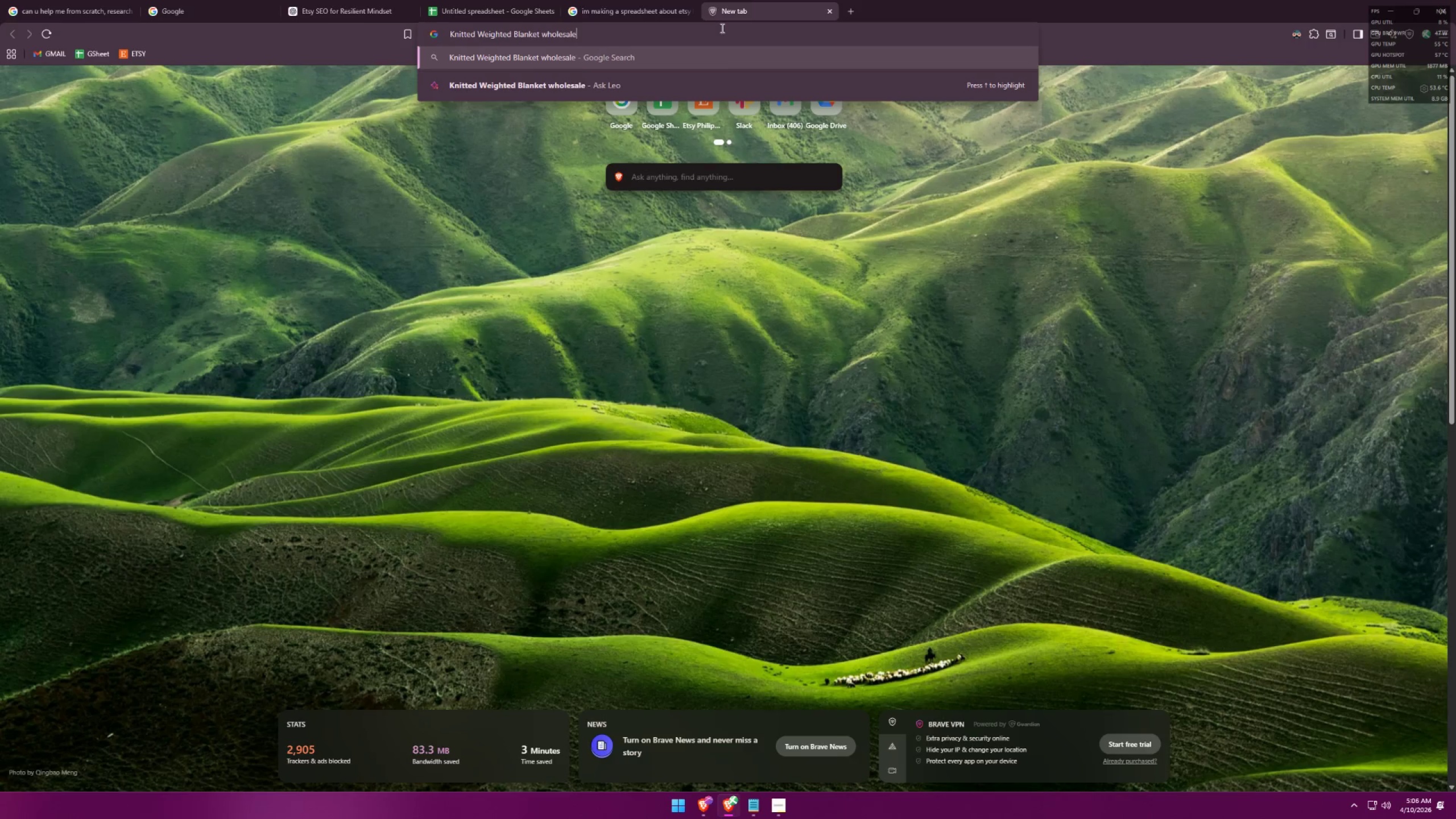 
key(Enter)
 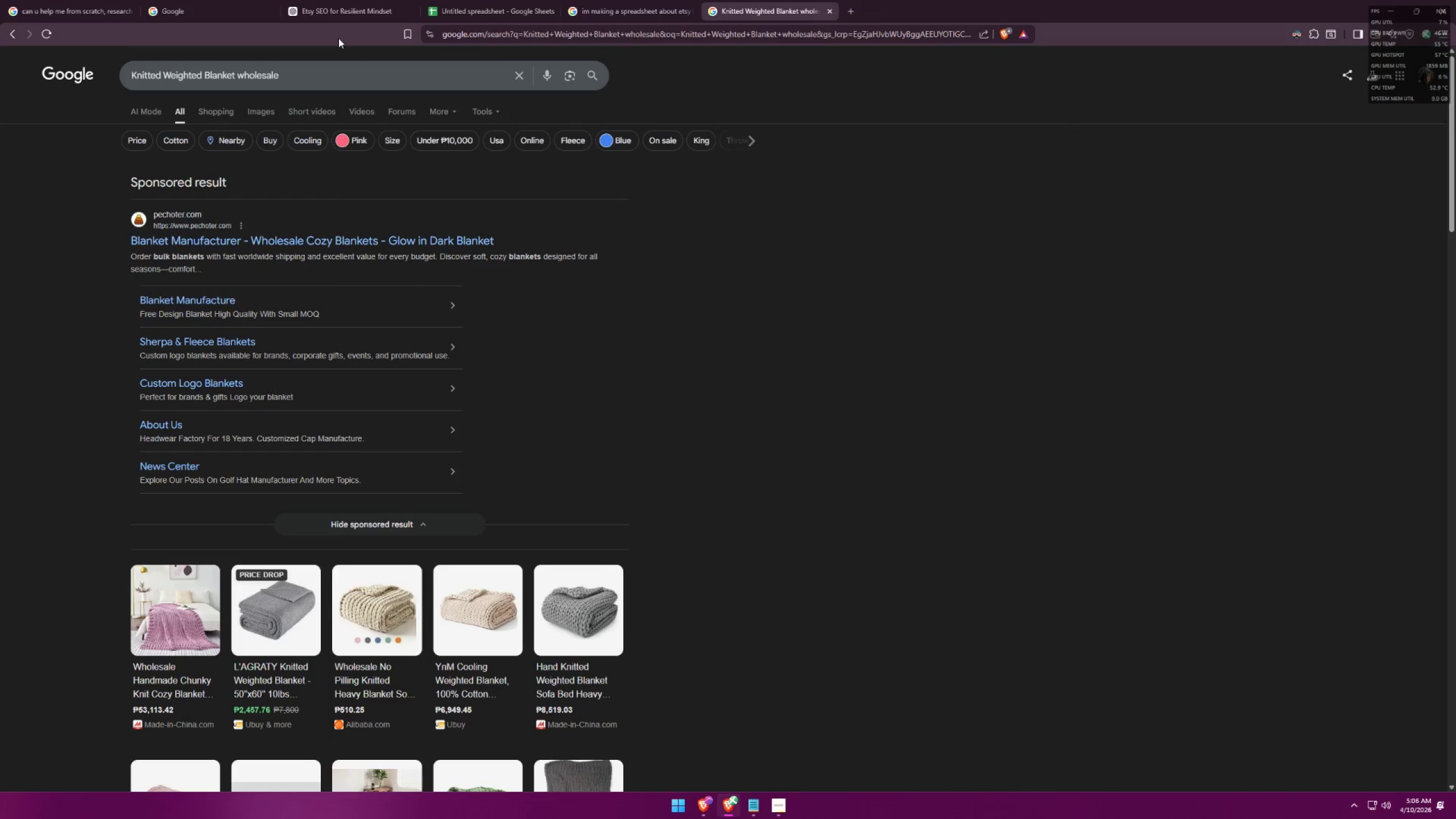 
wait(7.33)
 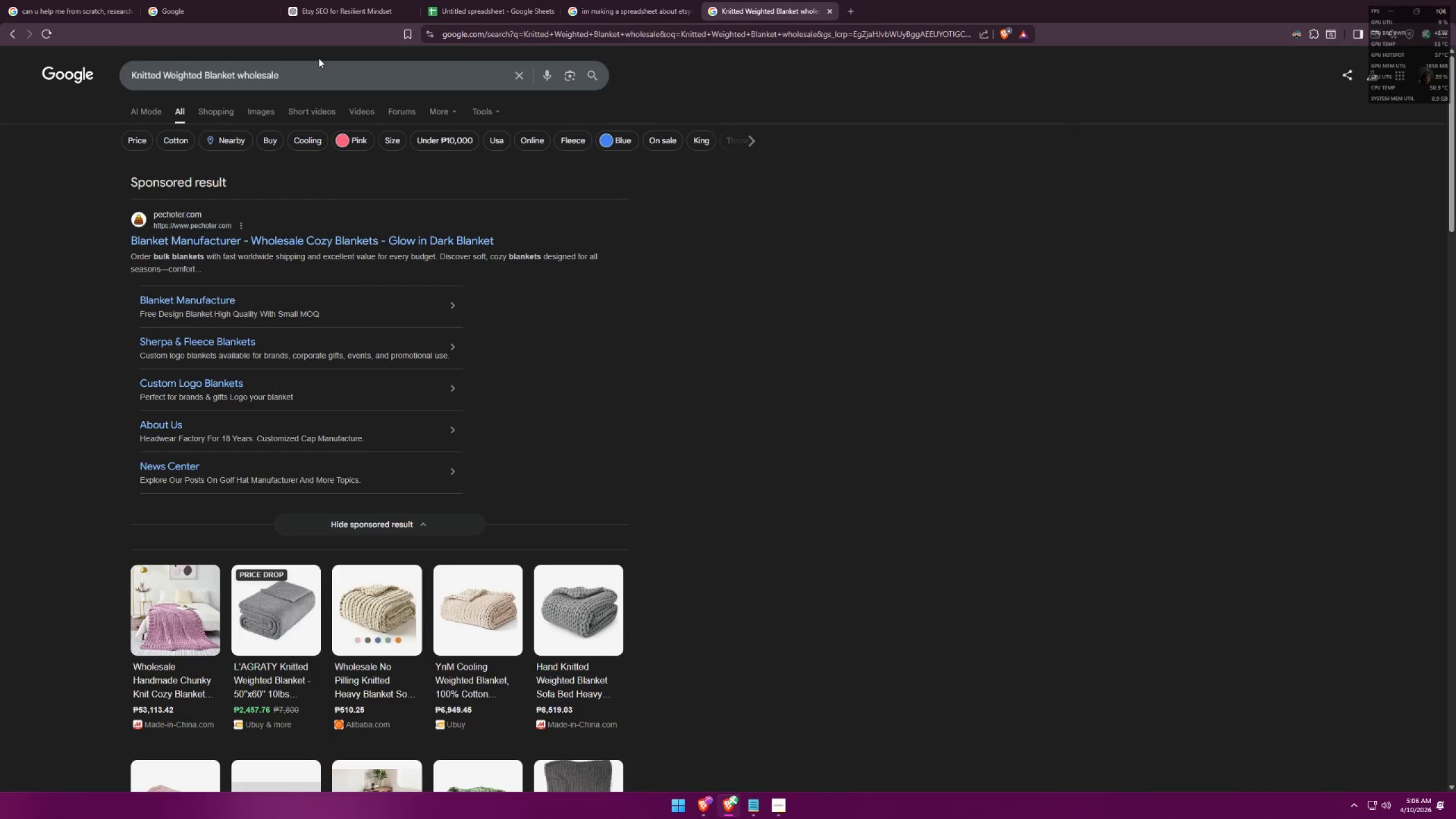 
left_click_drag(start_coordinate=[337, 74], to_coordinate=[0, 15])
 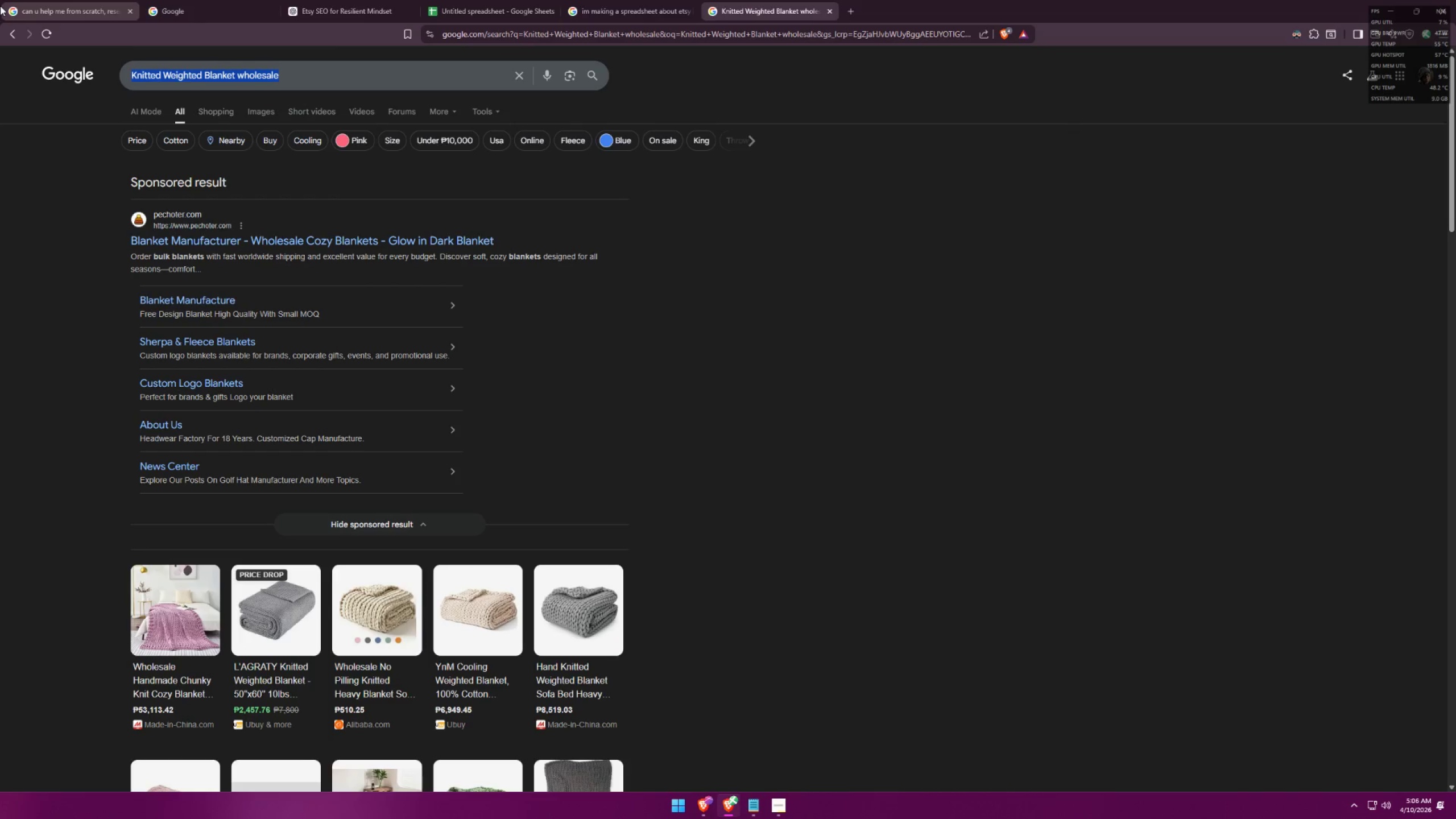 
type(typi)
key(Backspace)
key(Backspace)
key(Backspace)
key(Backspace)
type(average price of )
 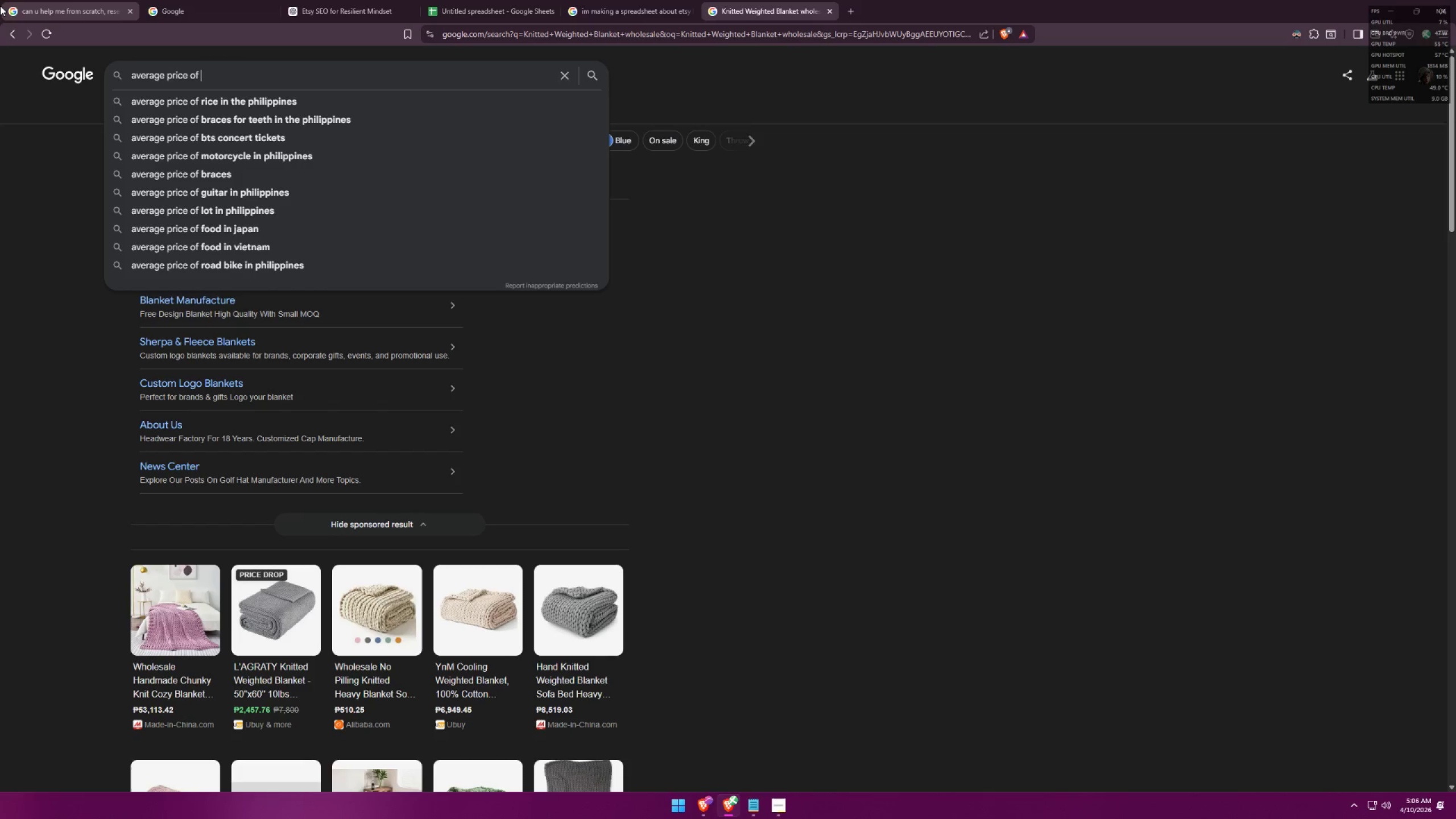 
key(Control+ControlLeft)
 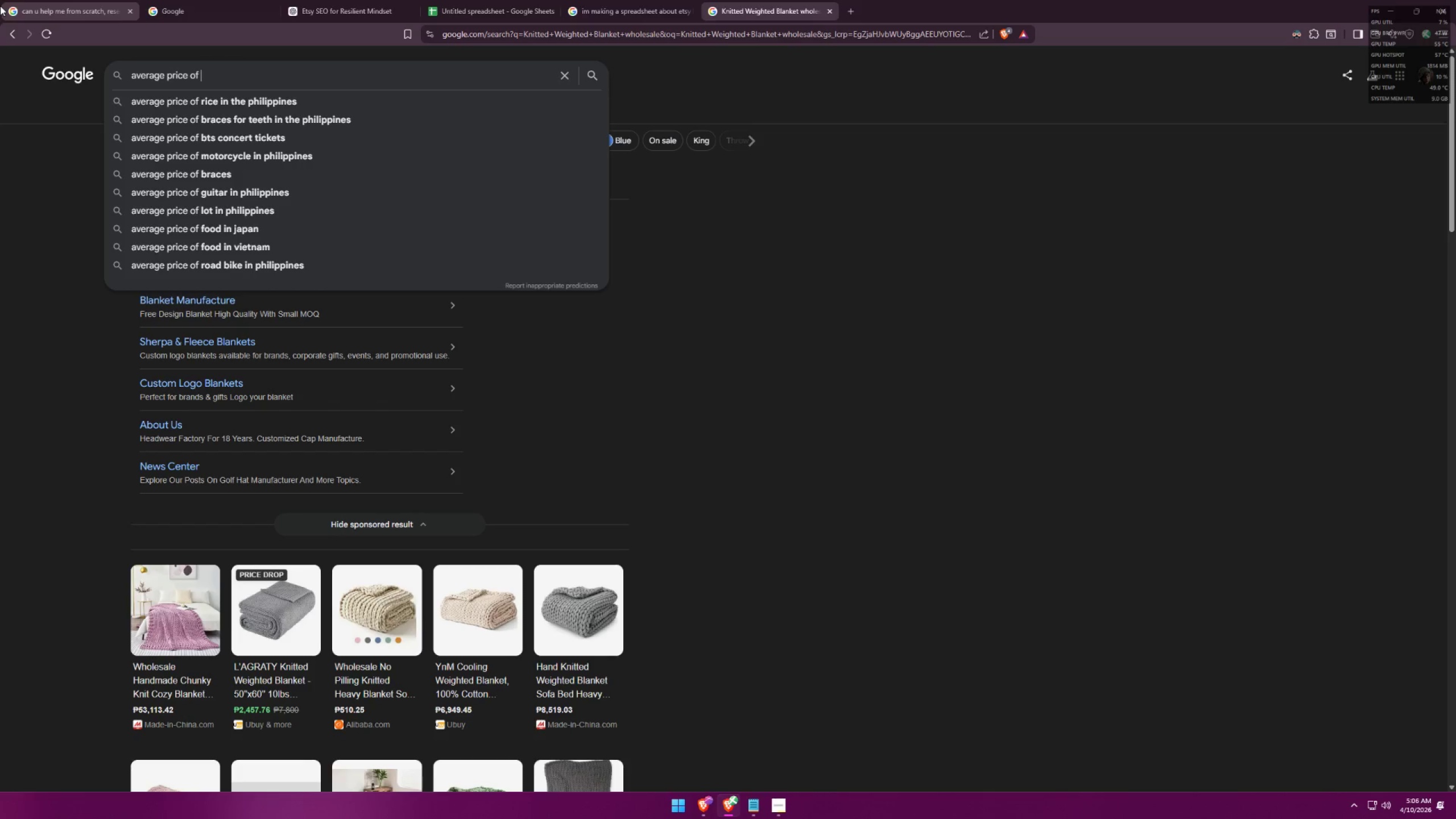 
key(Control+V)
 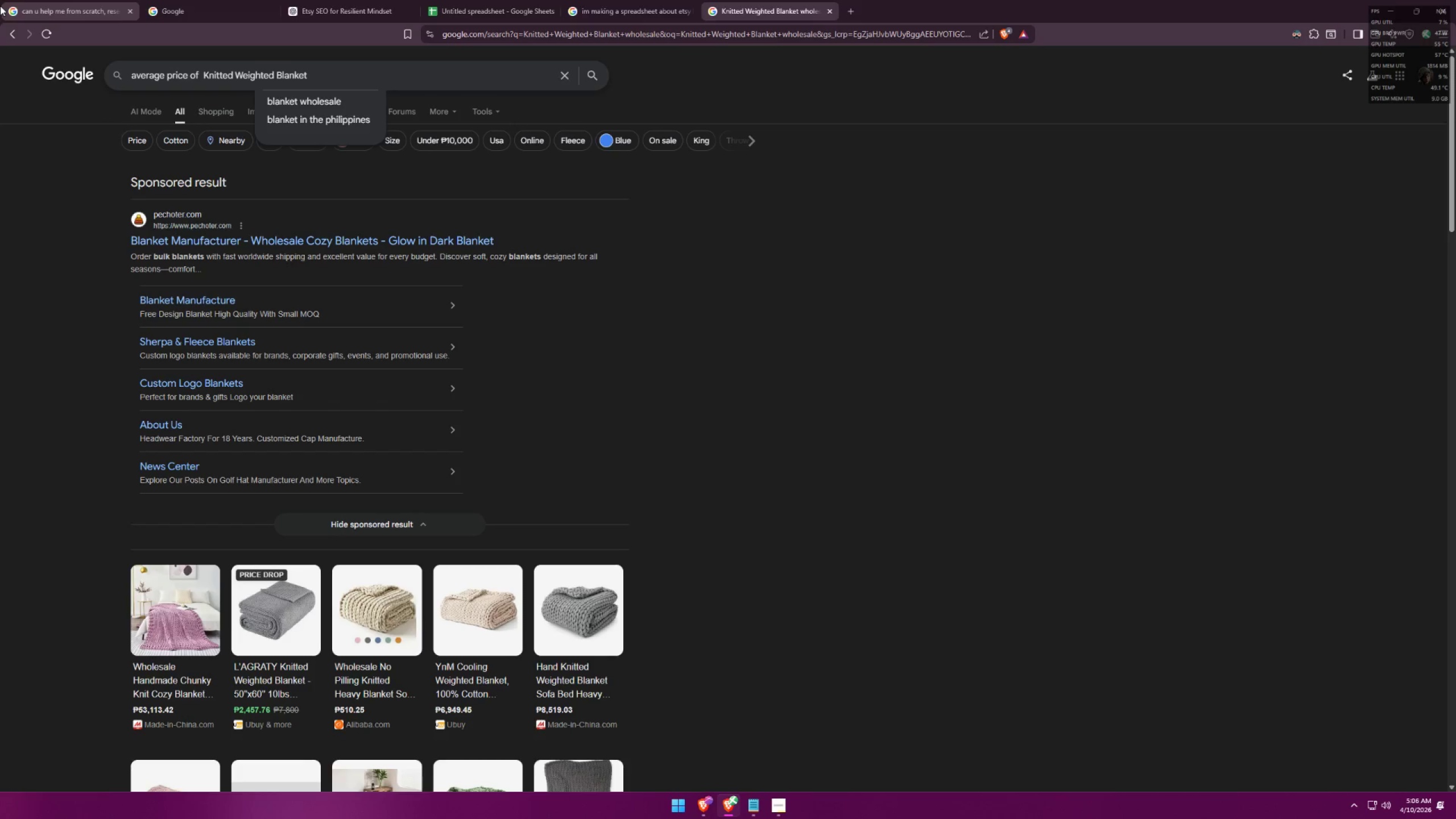 
type( on etsy wiut)
key(Backspace)
key(Backspace)
type(th size )
 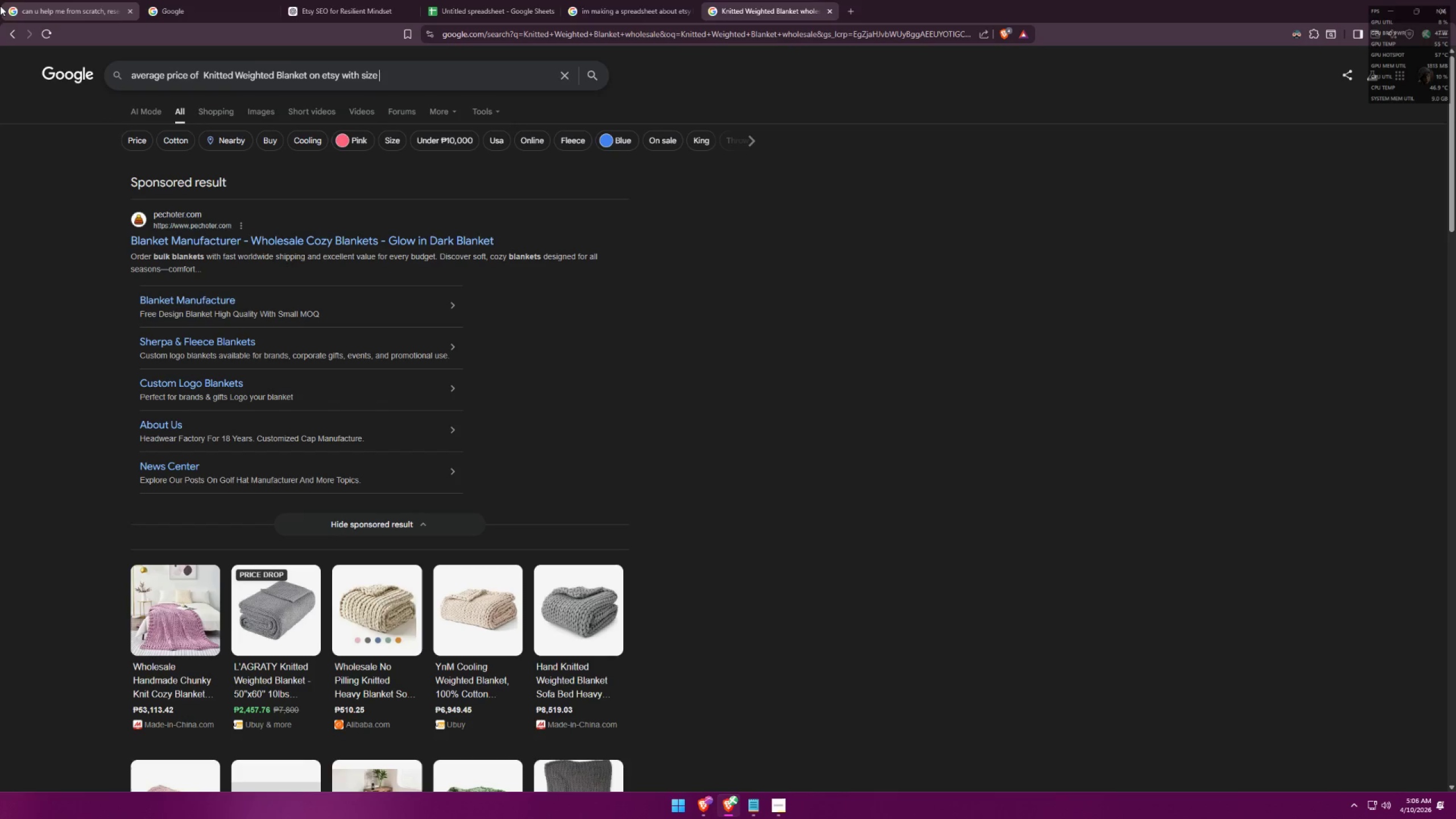 
key(Enter)
 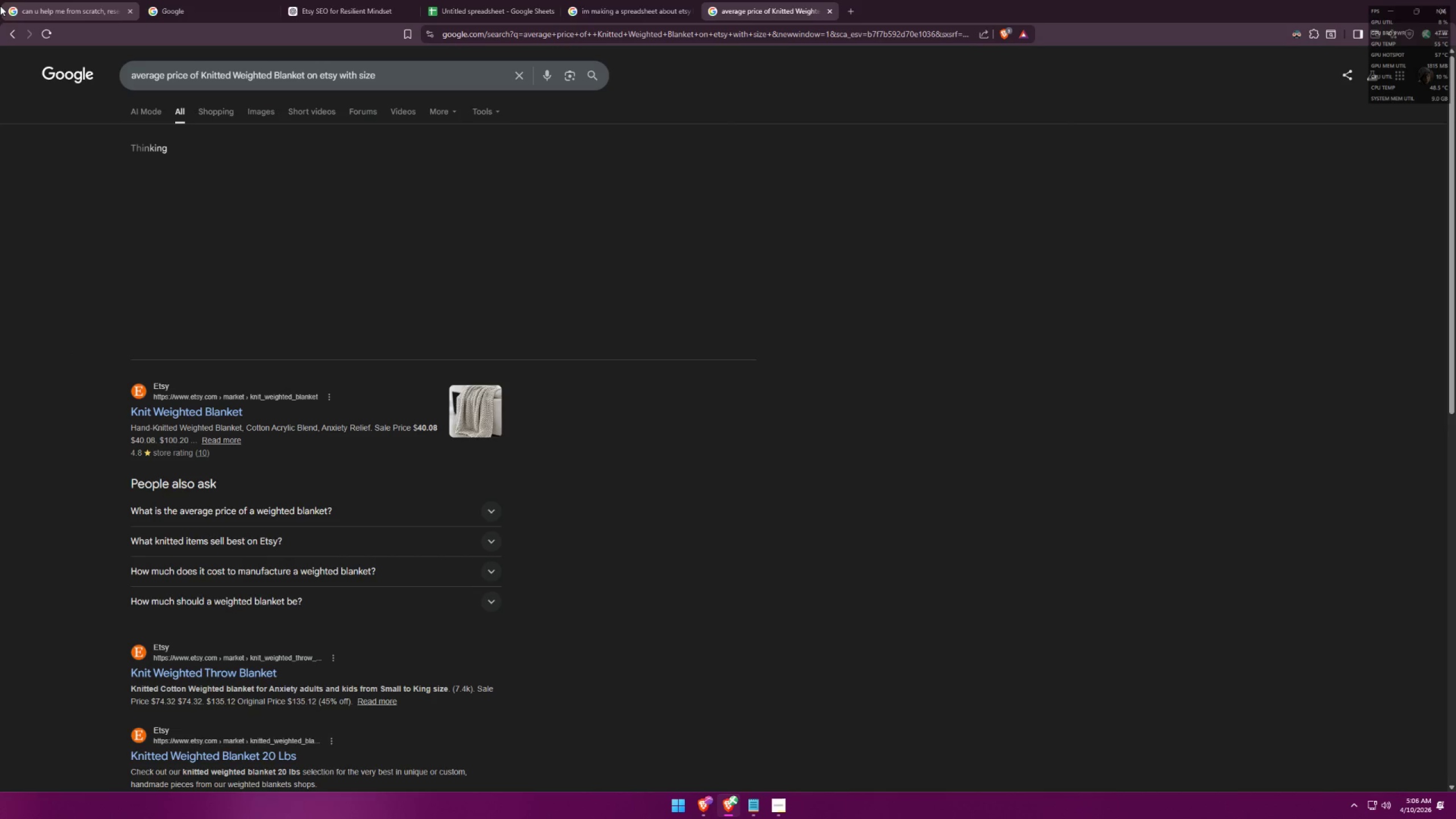 
key(Alt+AltLeft)
 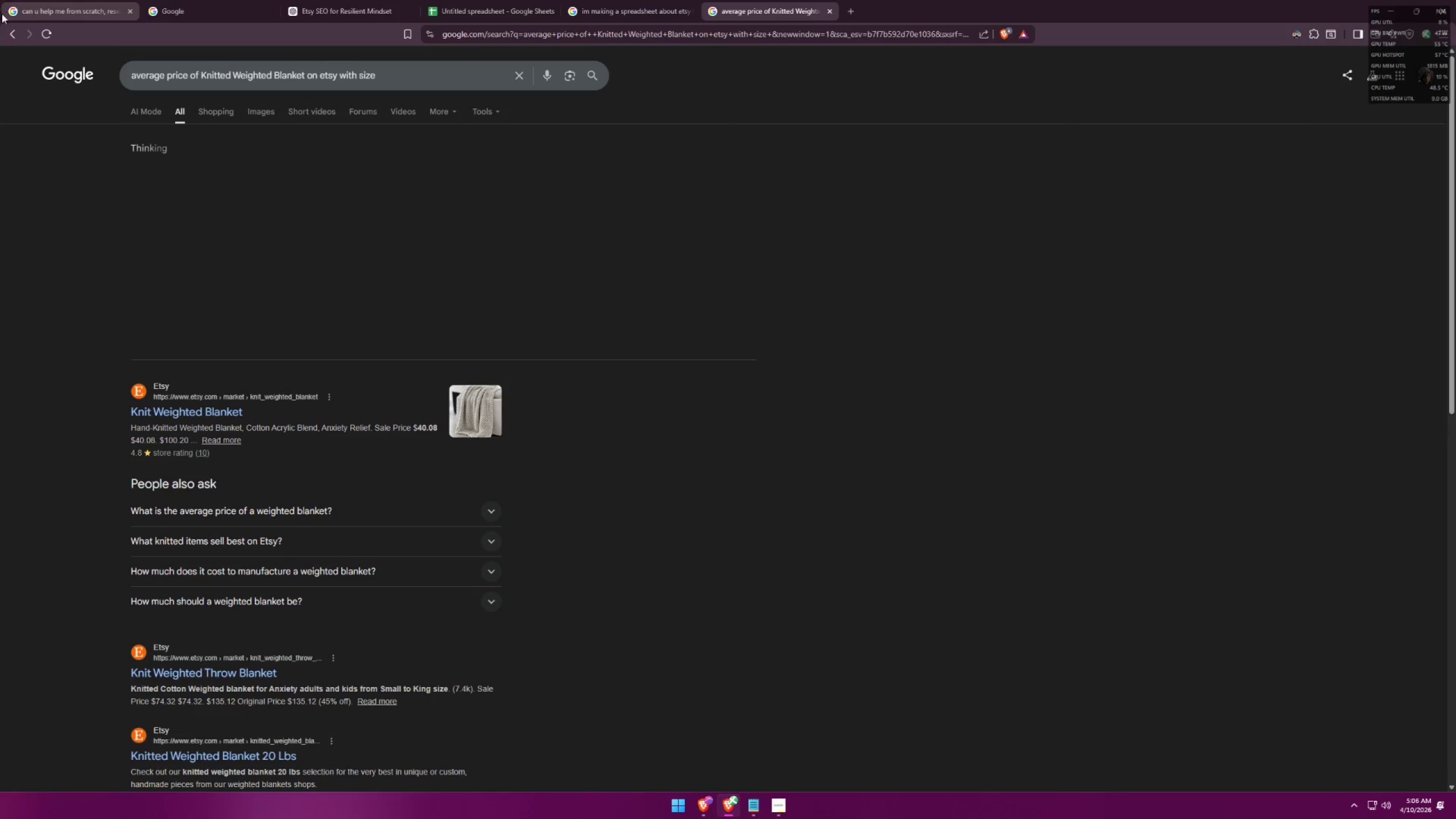 
key(Alt+Tab)
 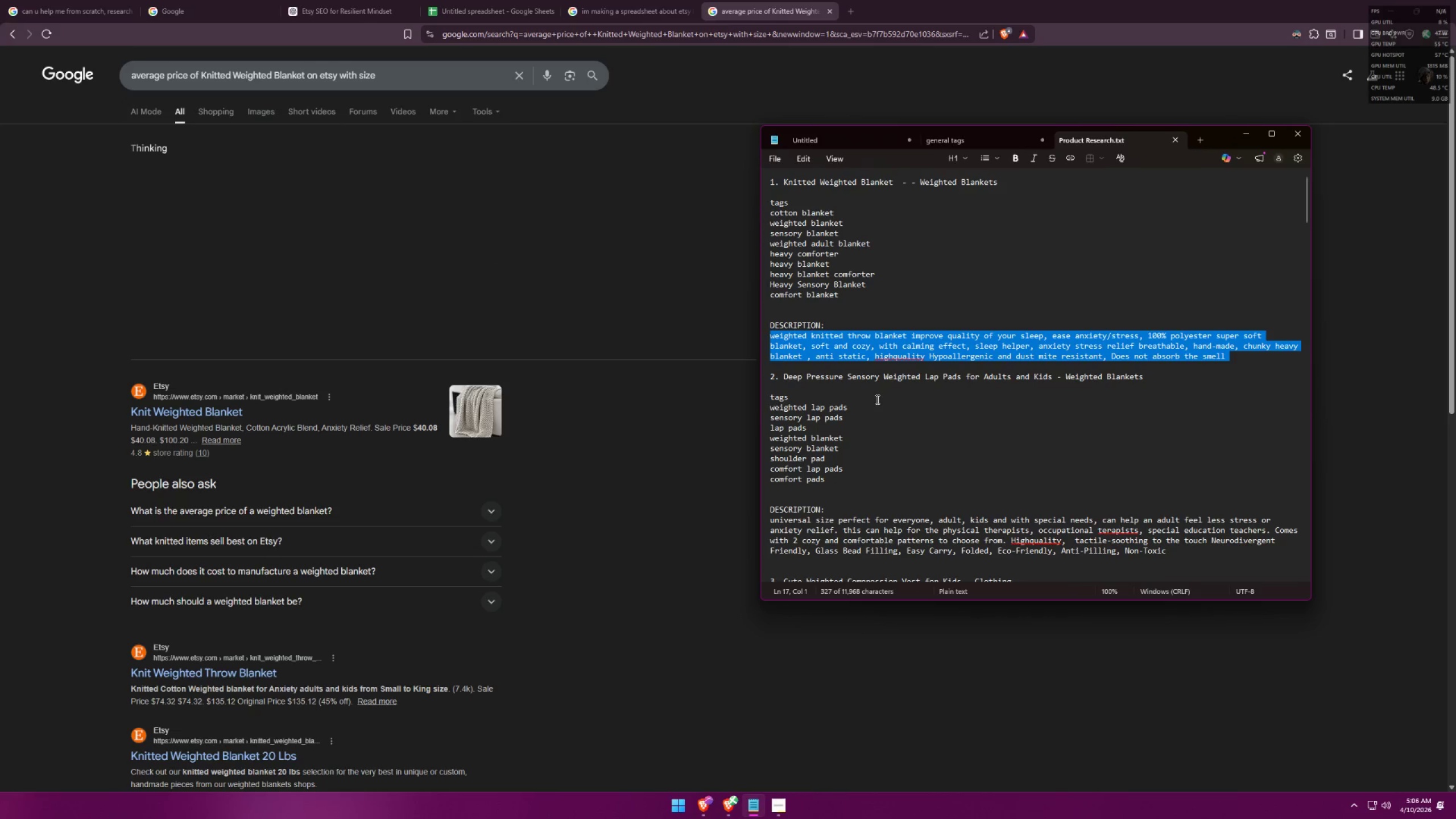 
left_click([976, 353])
 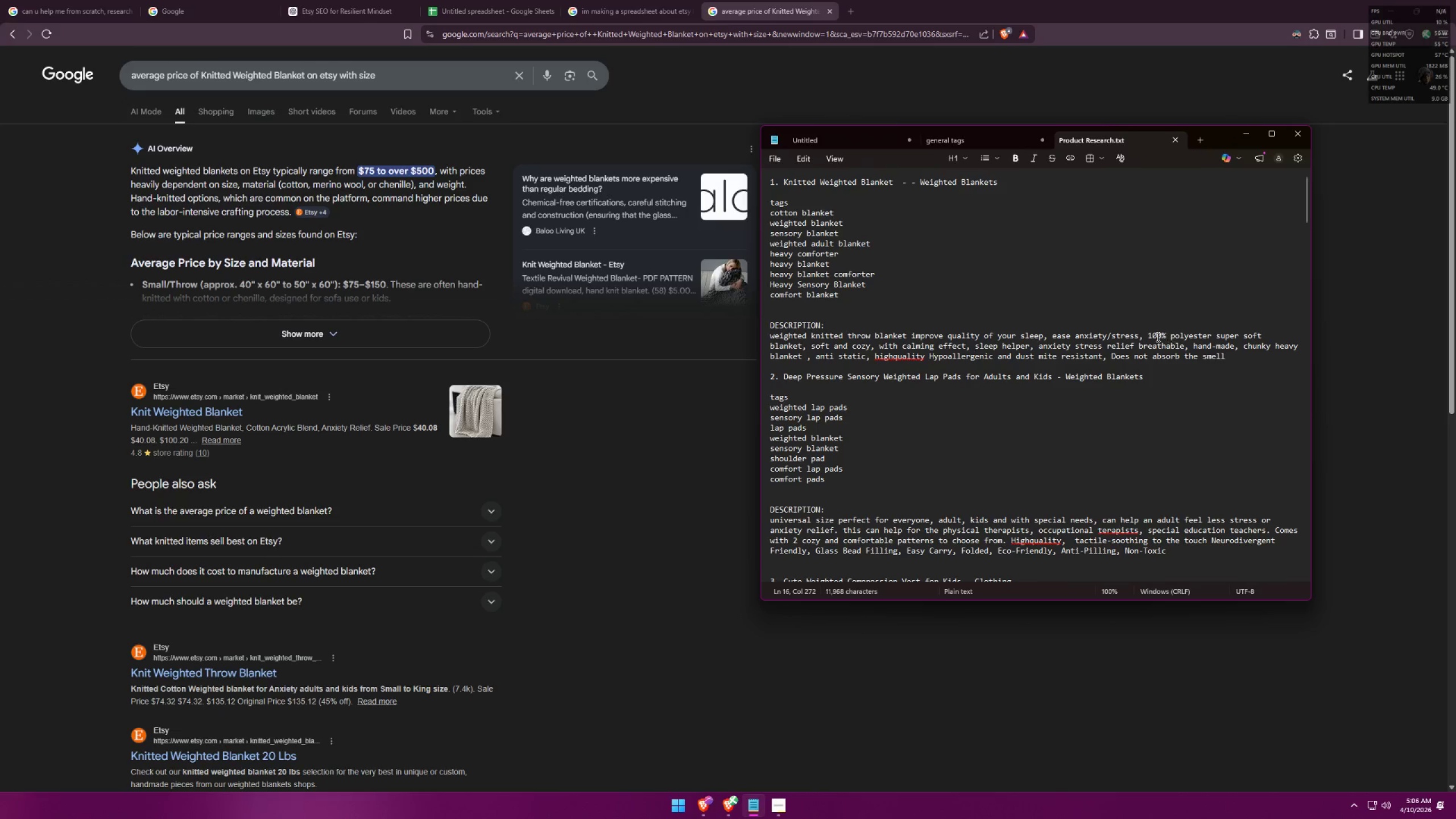 
left_click_drag(start_coordinate=[1149, 334], to_coordinate=[1214, 336])
 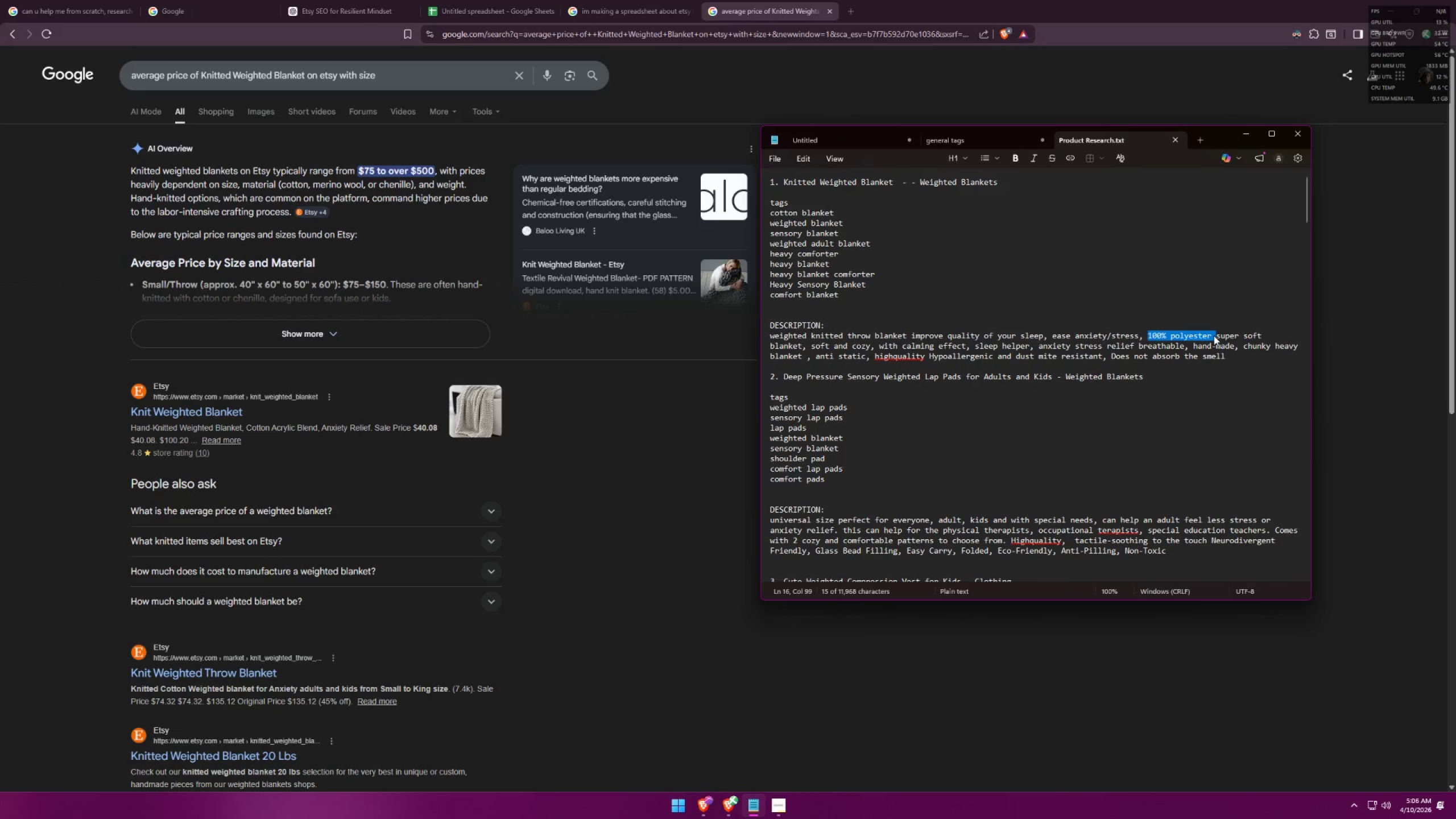 
key(Control+ControlLeft)
 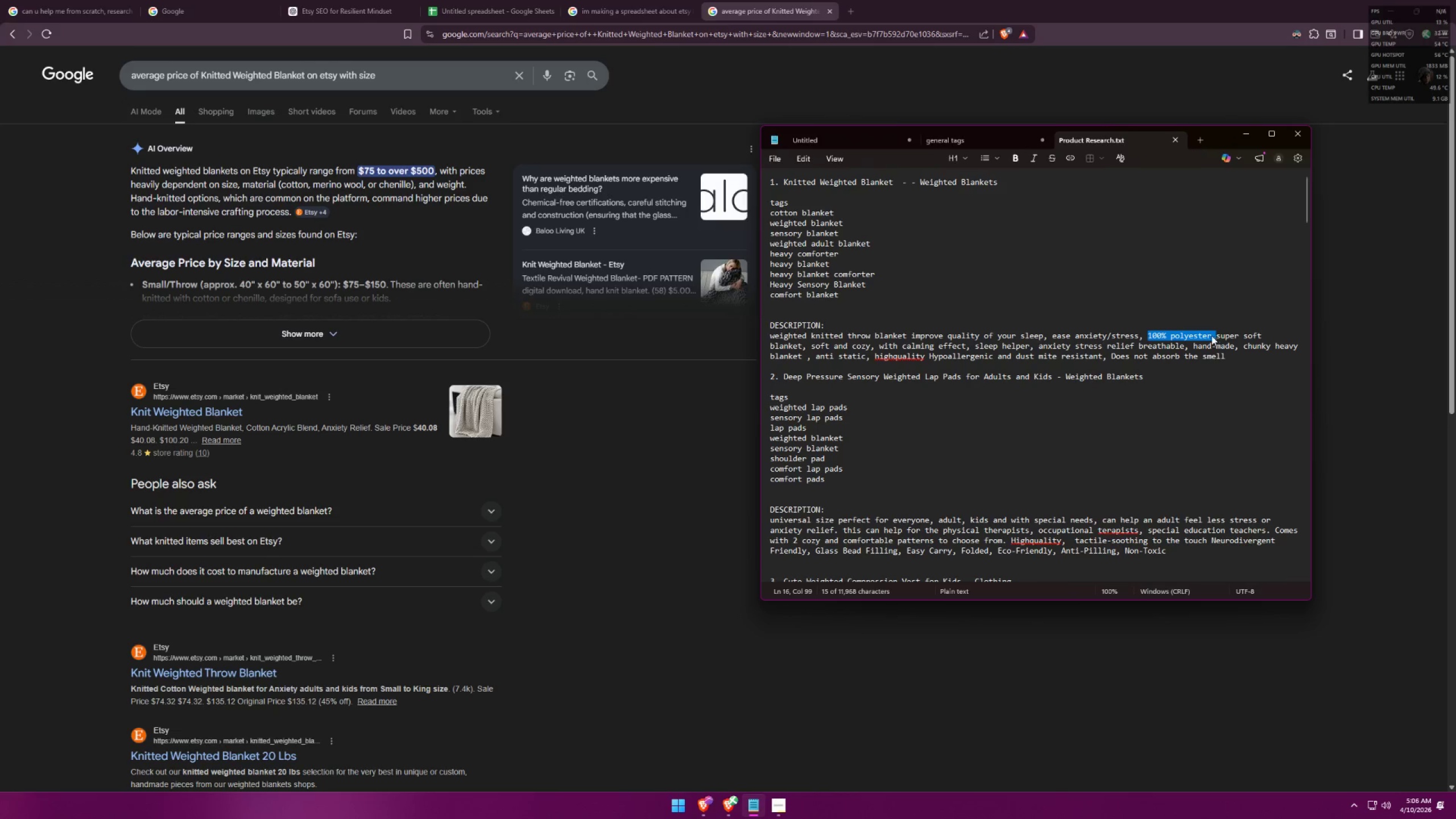 
key(Control+C)
 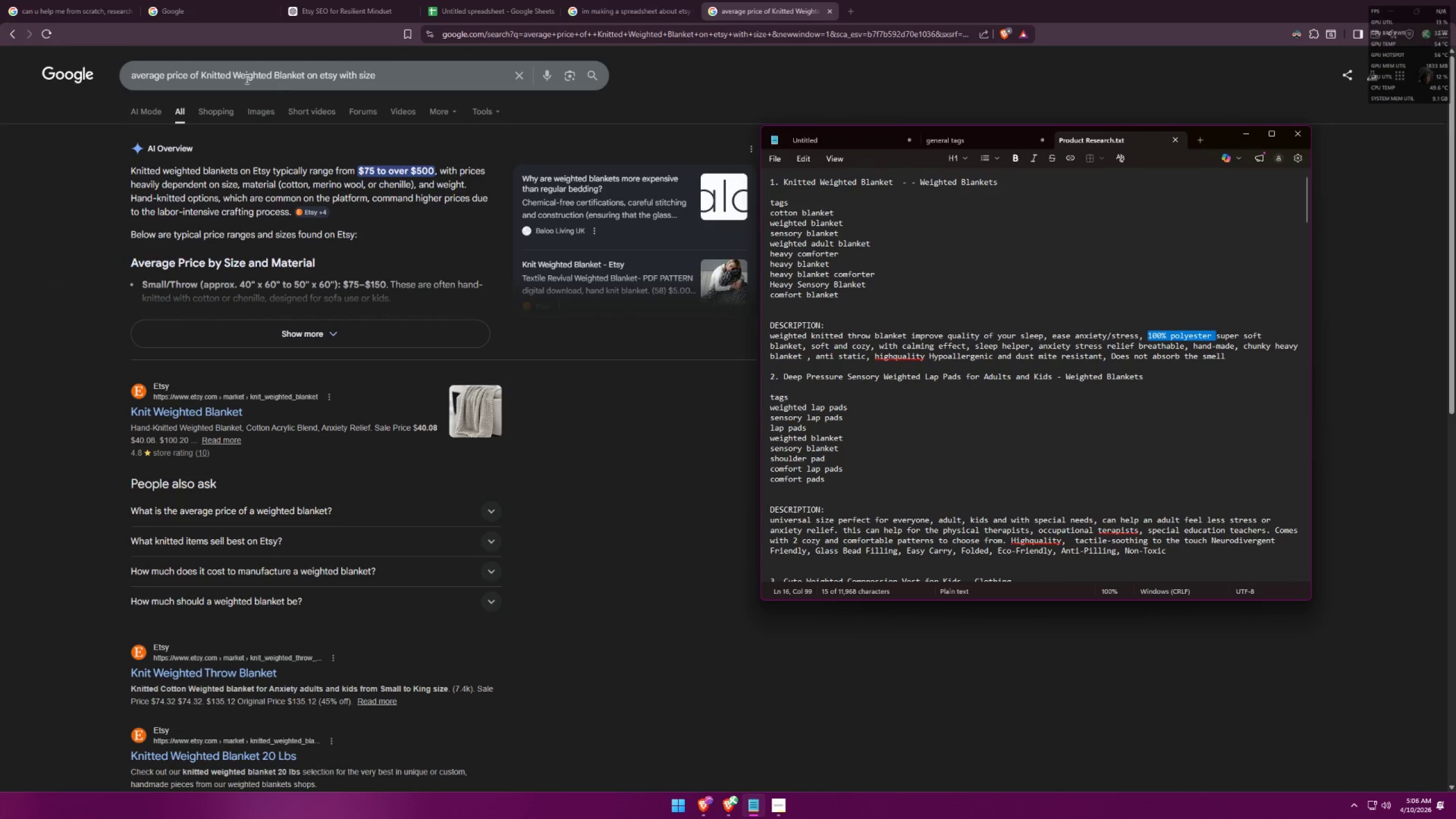 
left_click([221, 73])
 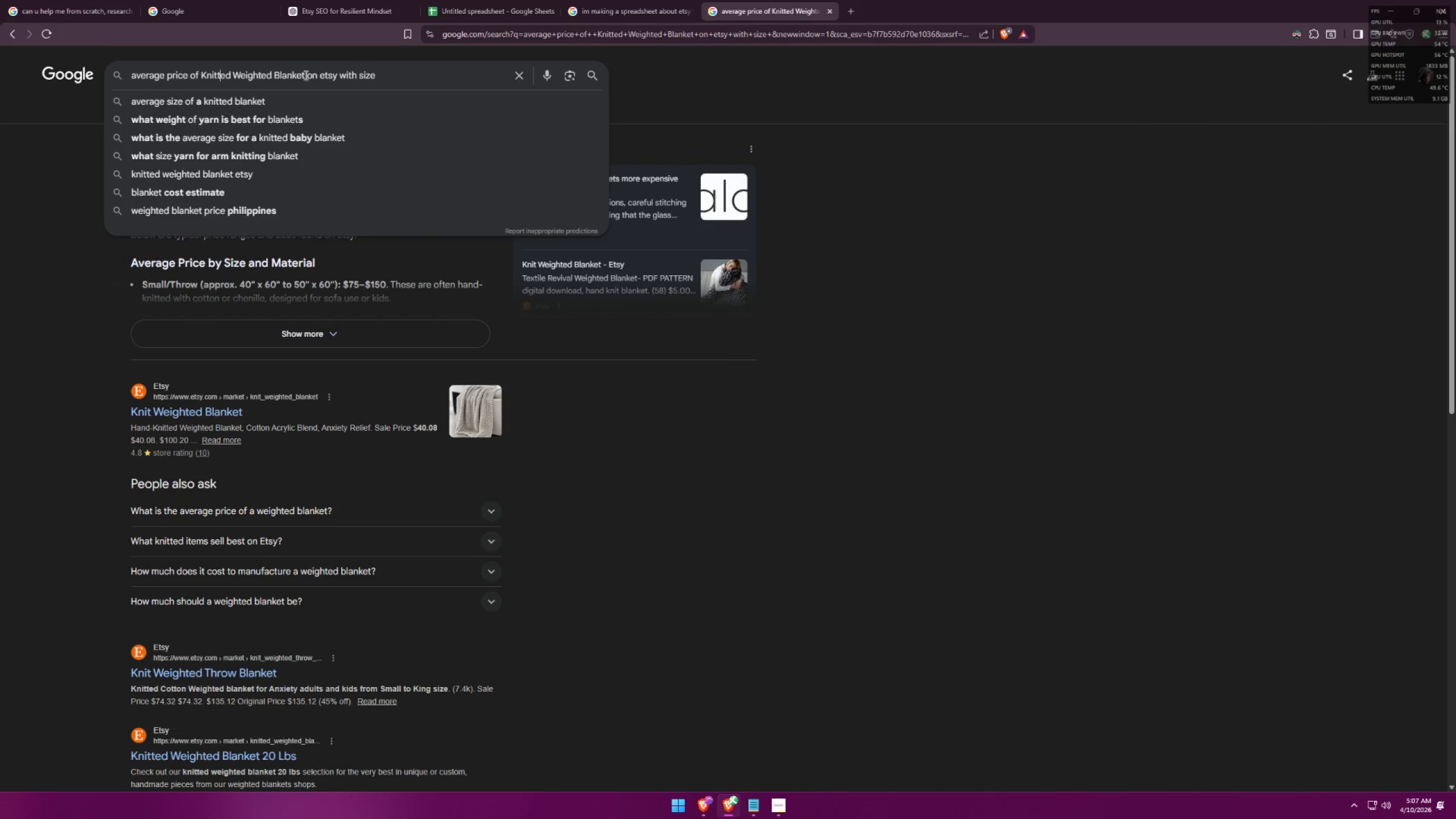 
left_click([309, 75])
 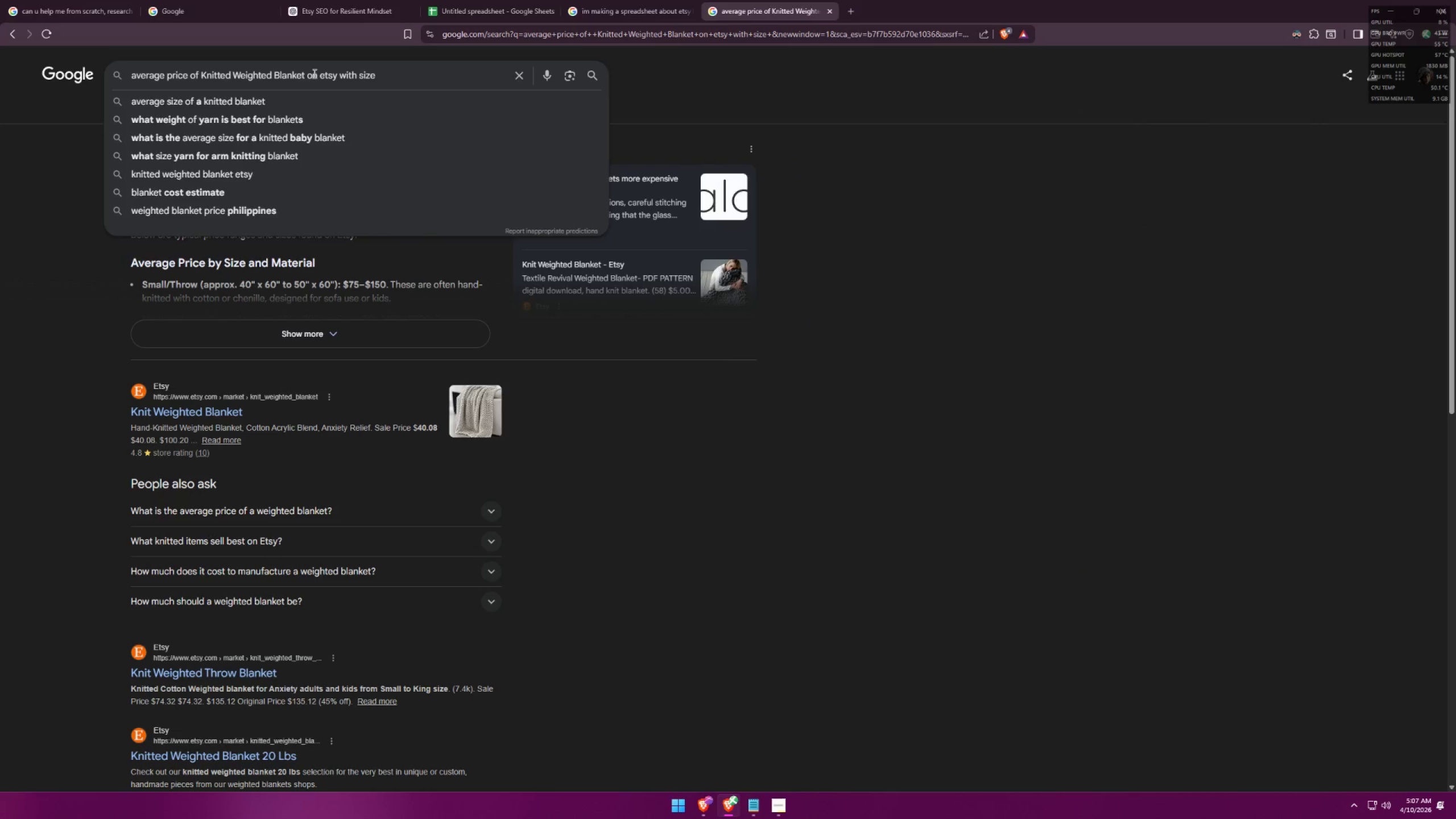 
key(Control+ControlLeft)
 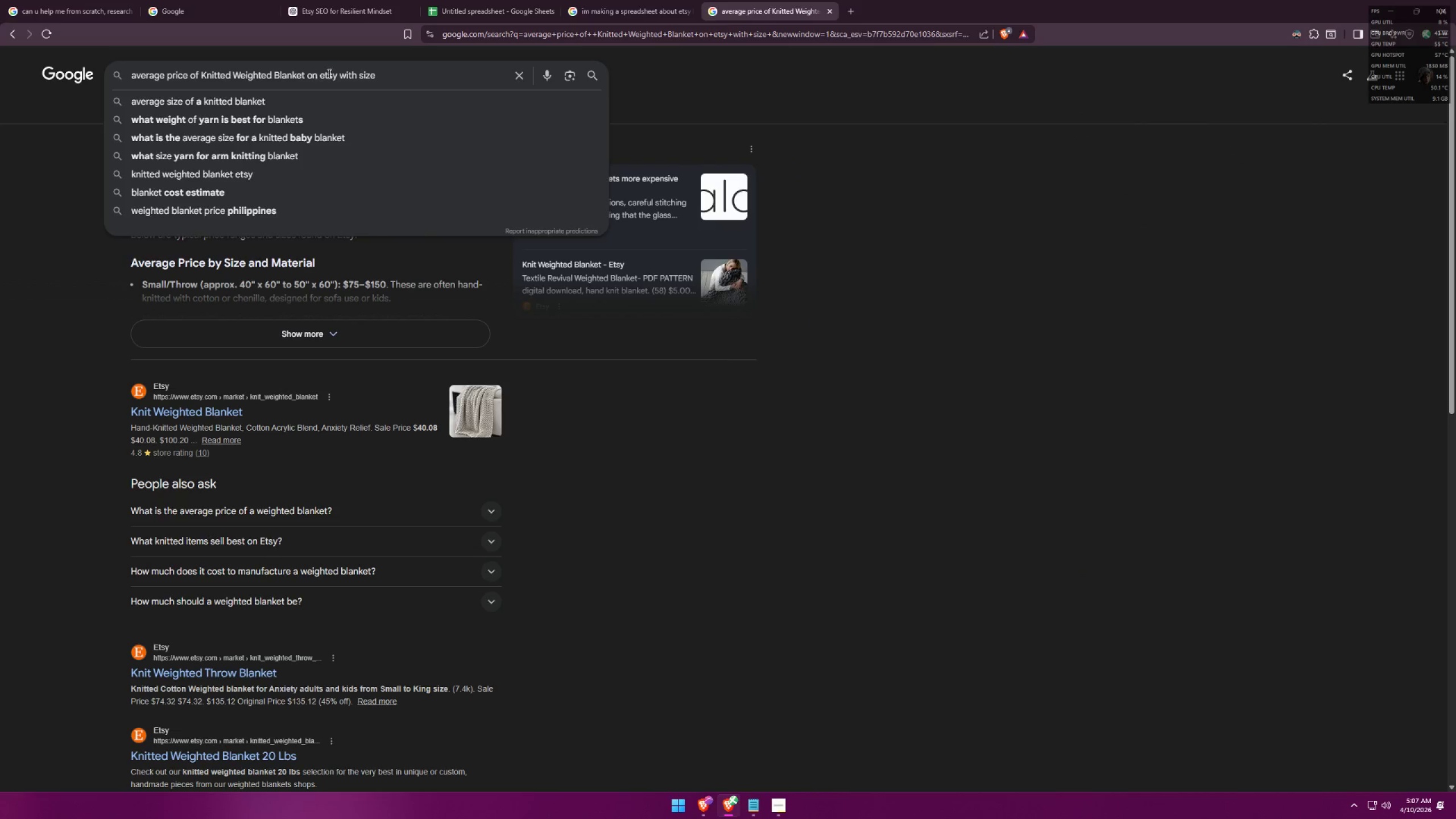 
key(Control+V)
 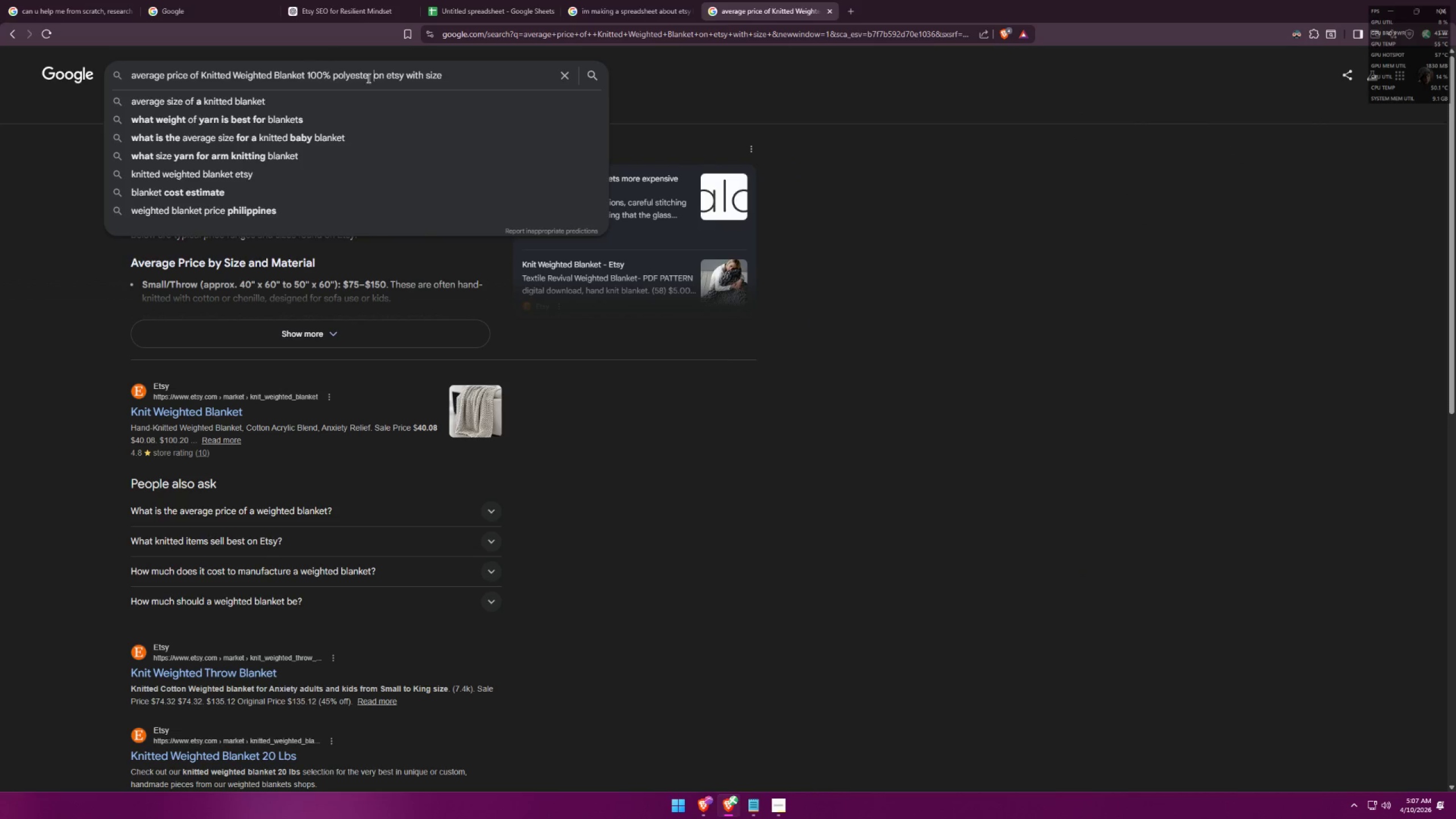 
key(Space)
 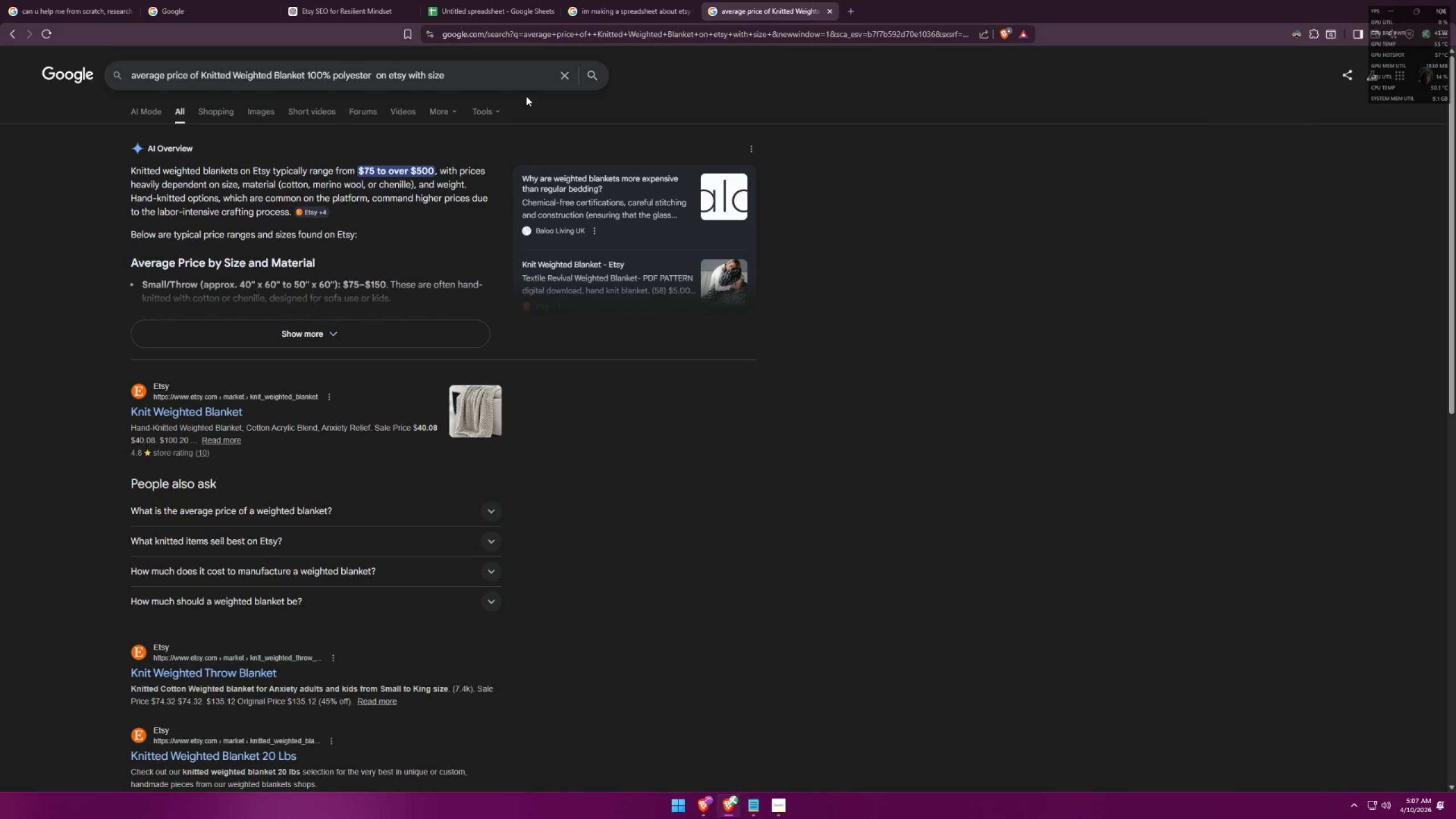 
key(Enter)
 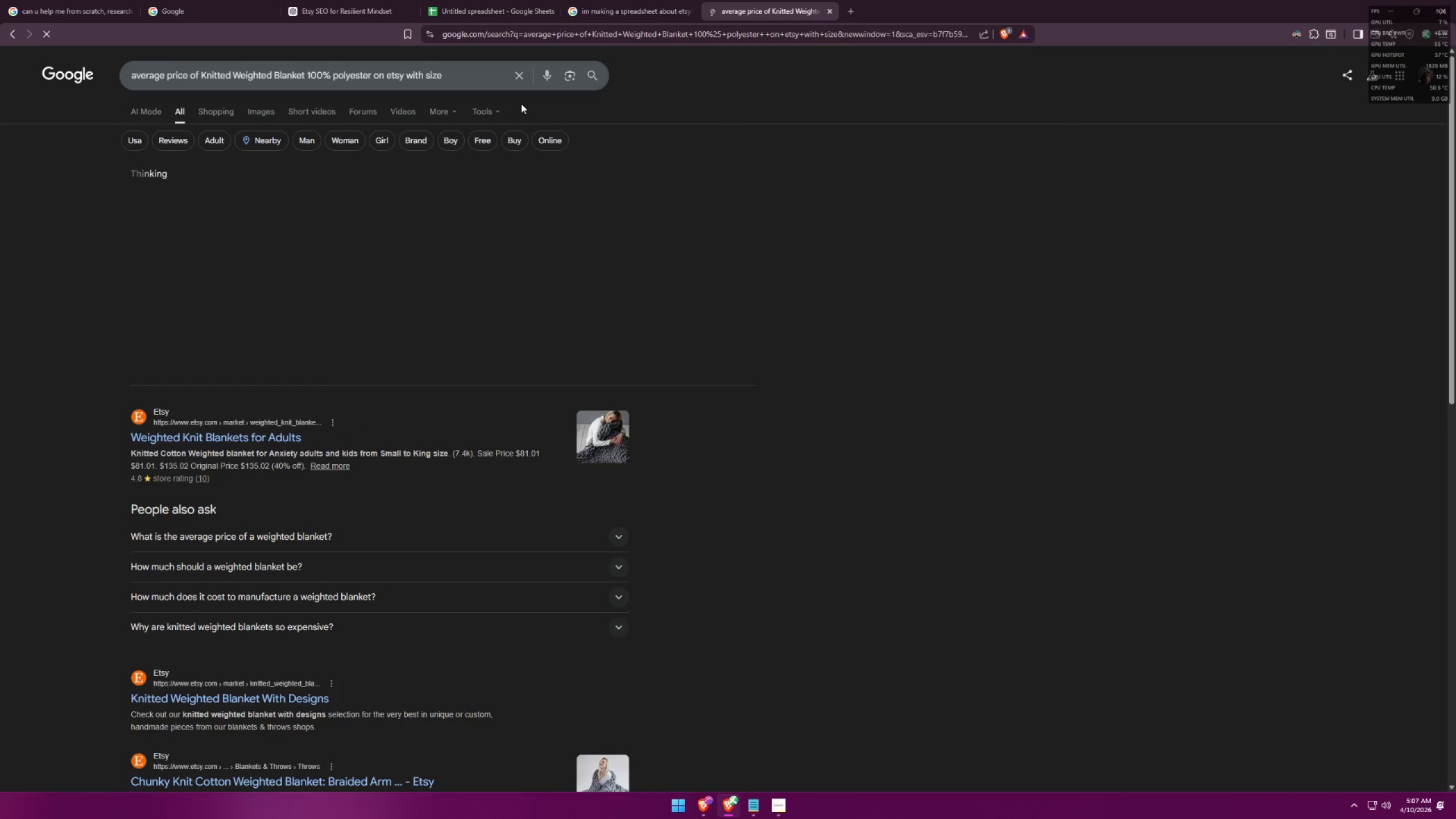 
mouse_move([508, 109])
 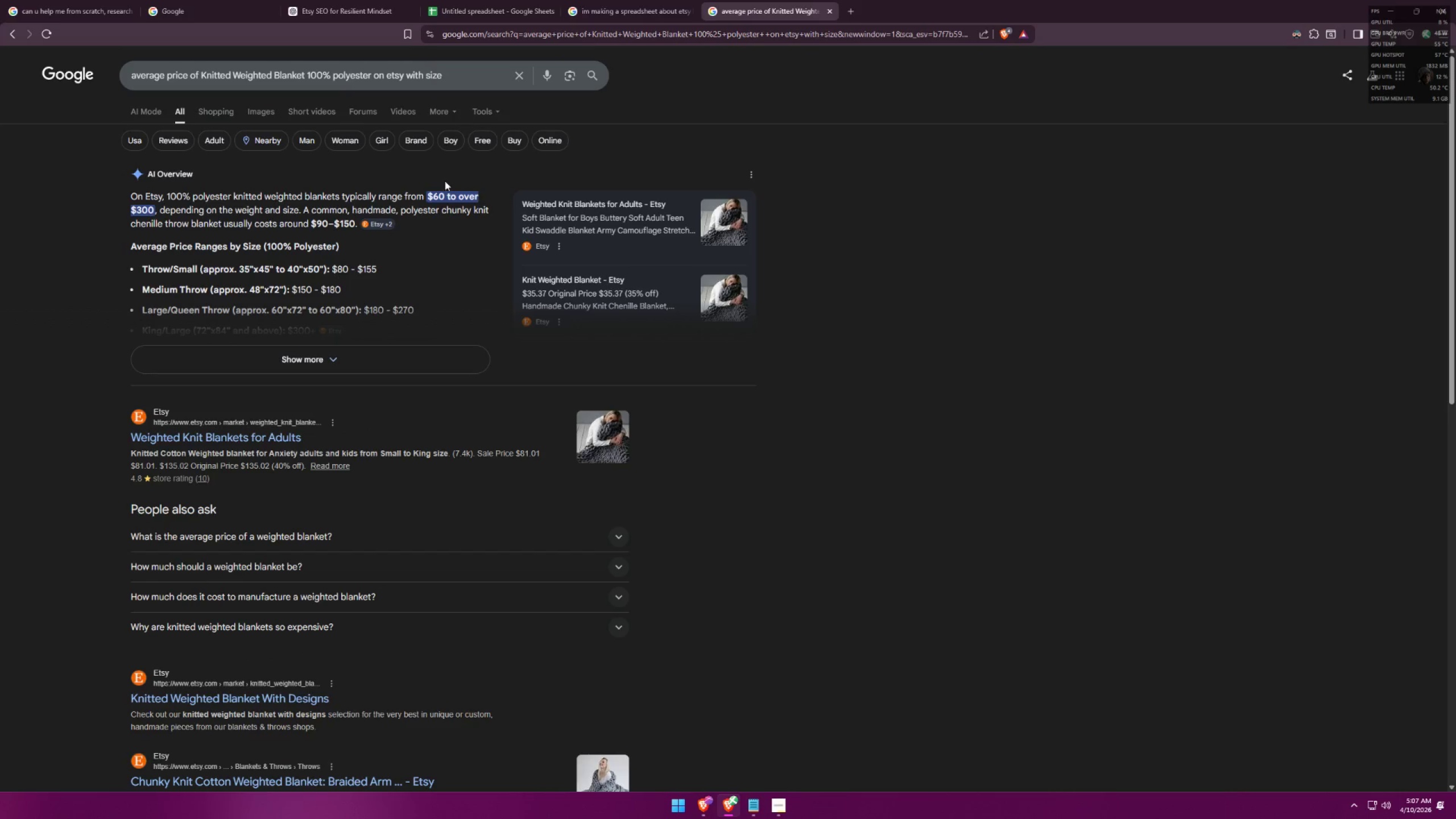 
left_click([391, 359])
 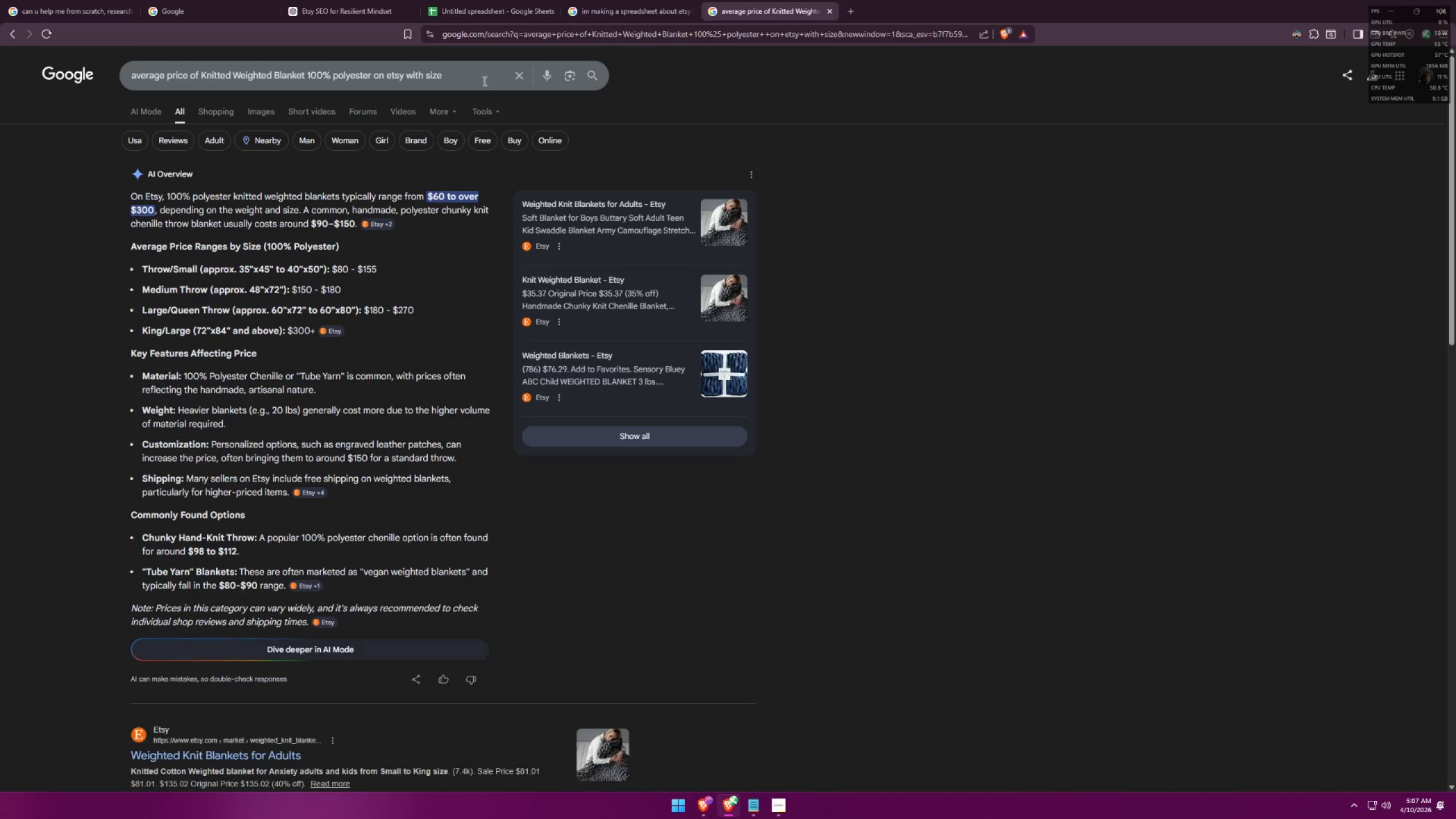 
wait(6.2)
 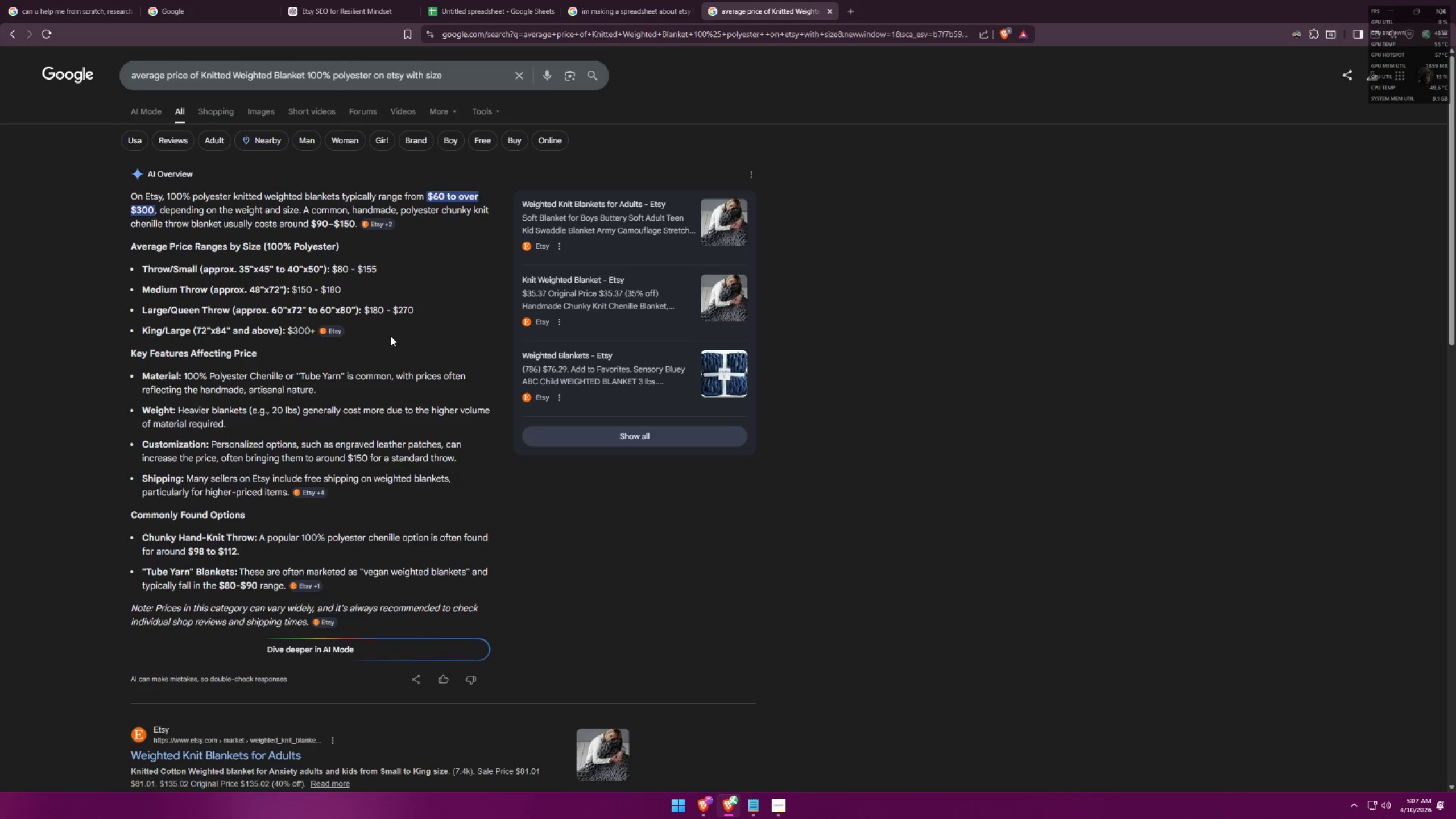 
left_click([423, 72])
 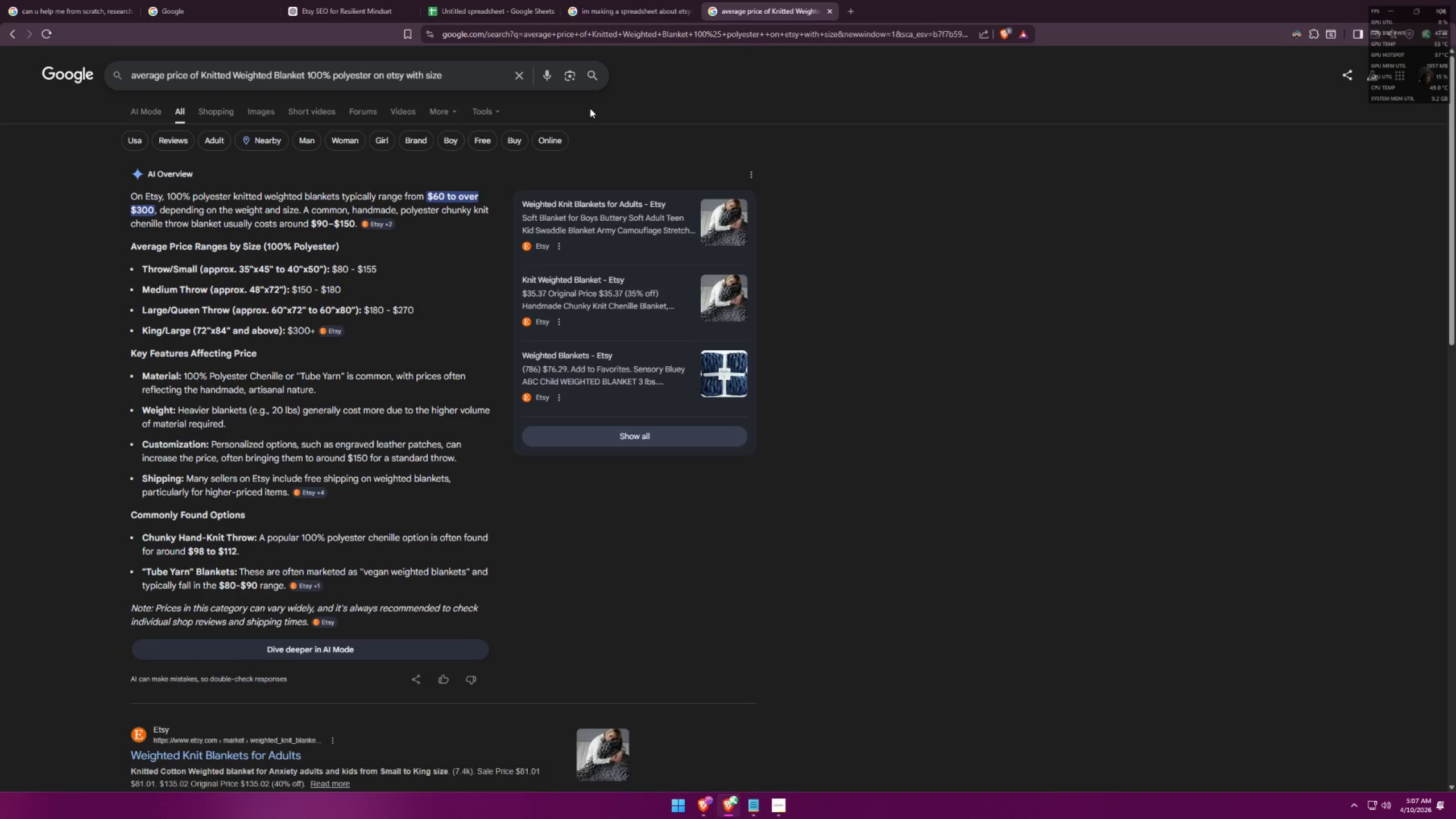 
type( whats the average universal)
 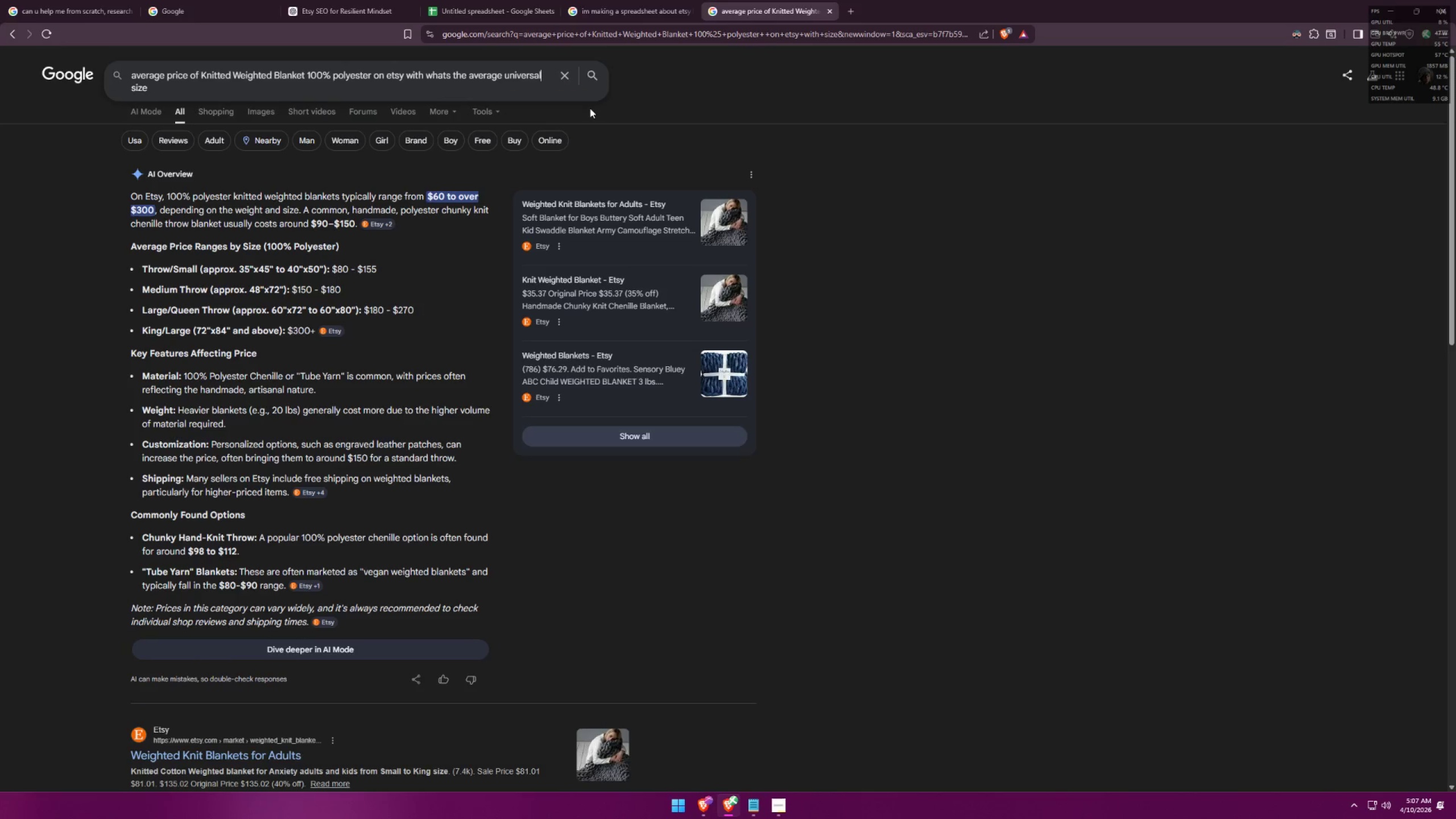 
key(Enter)
 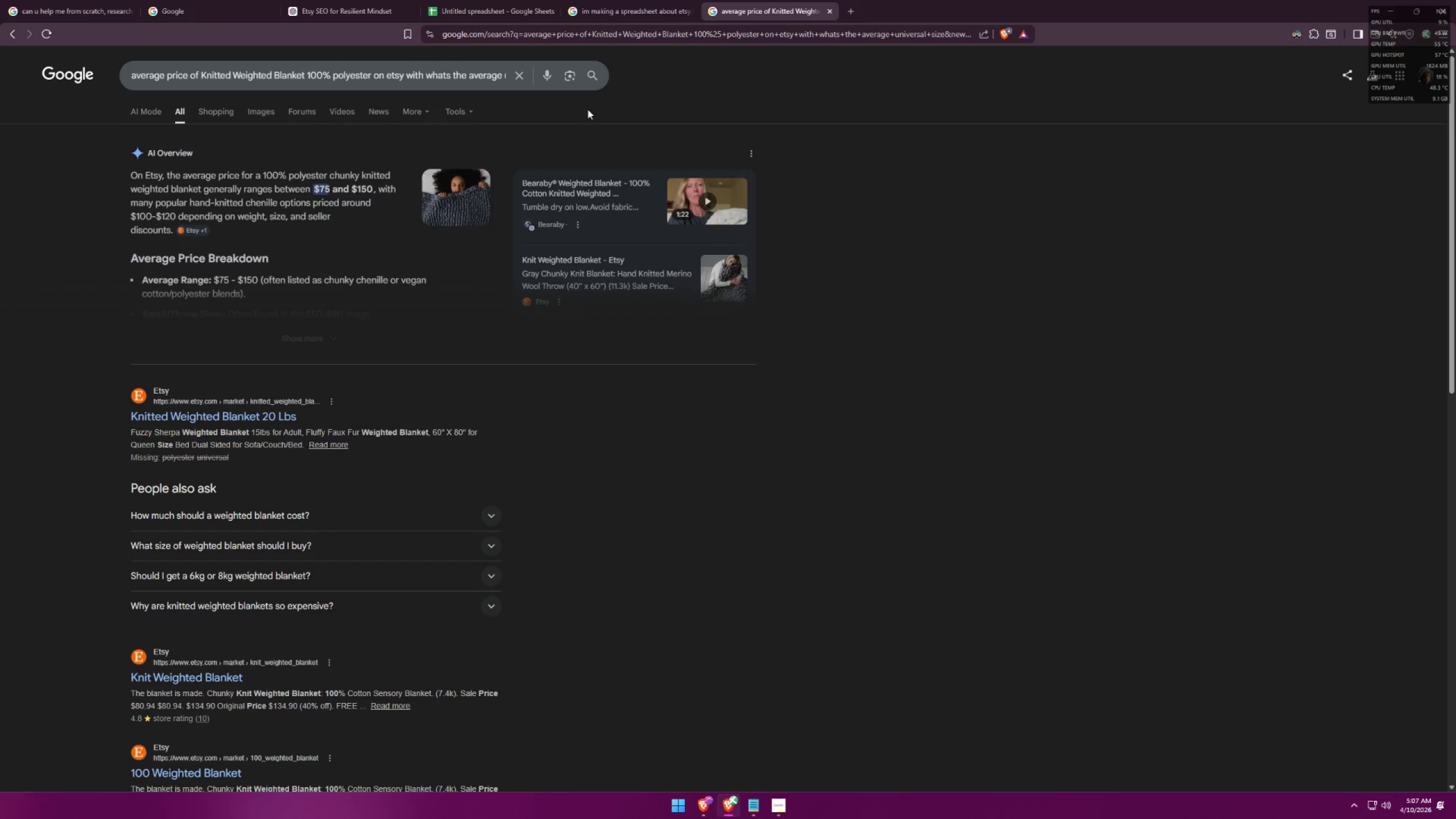 
left_click([378, 334])
 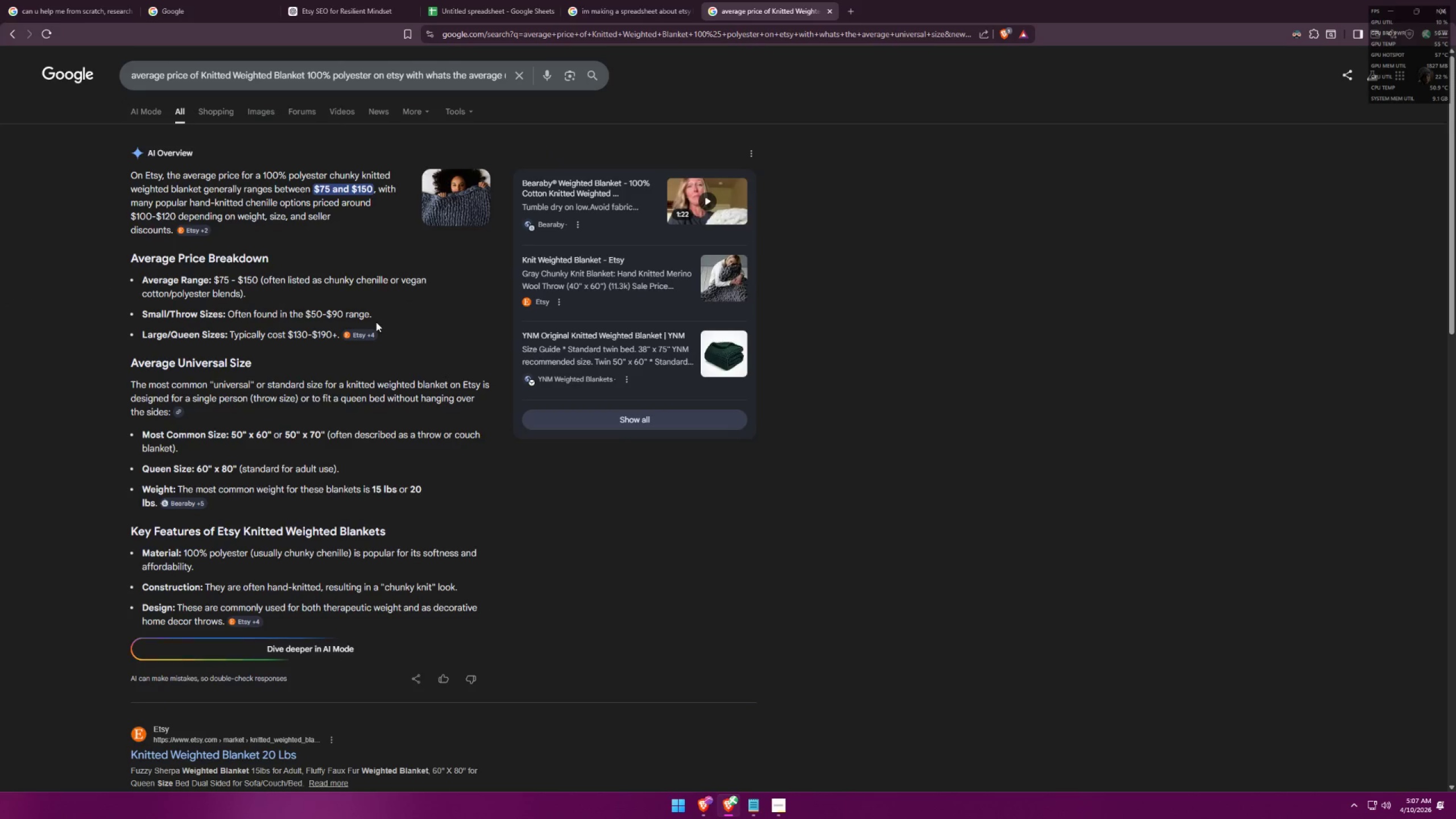 
left_click([379, 258])
 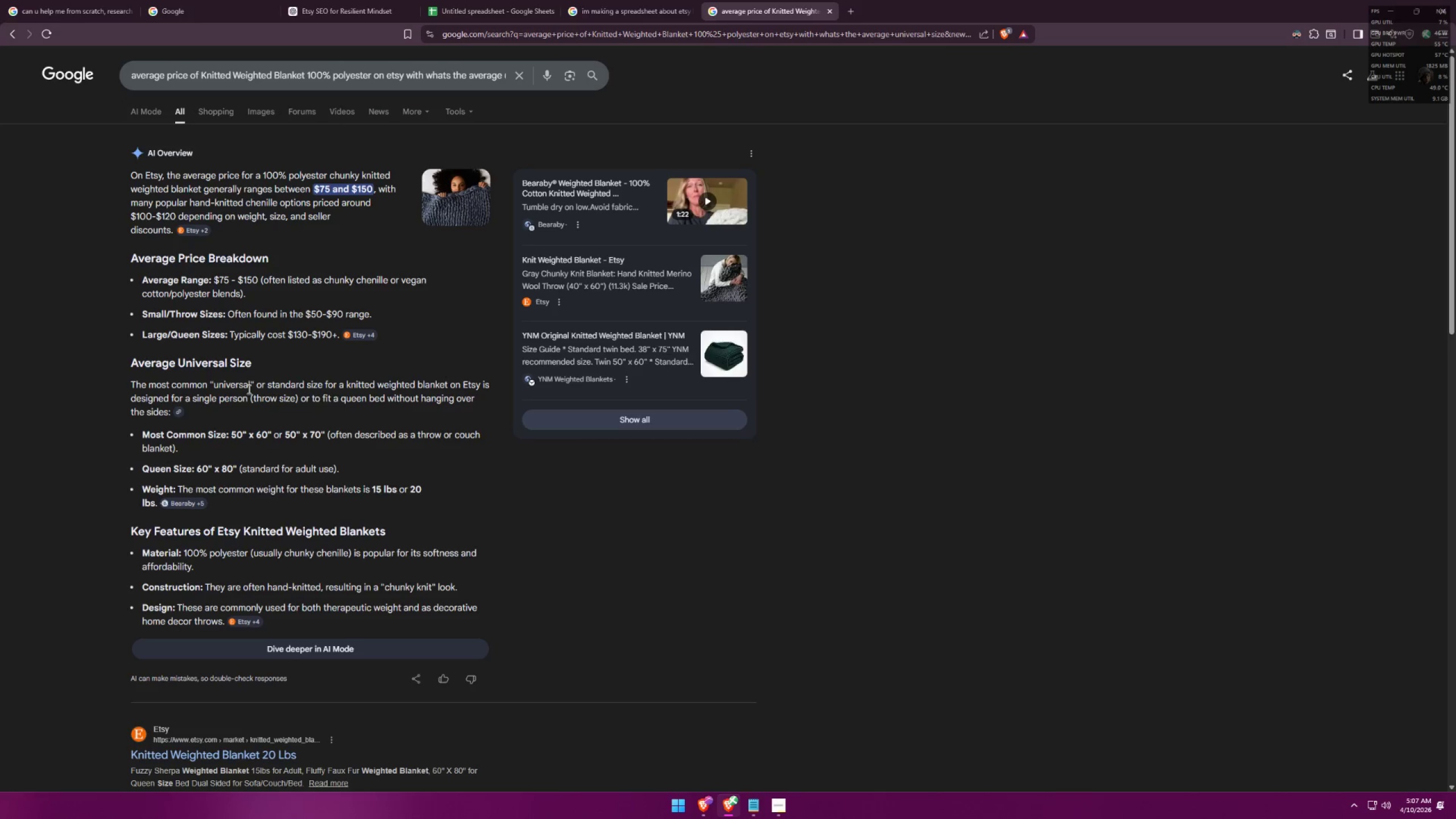 
wait(12.94)
 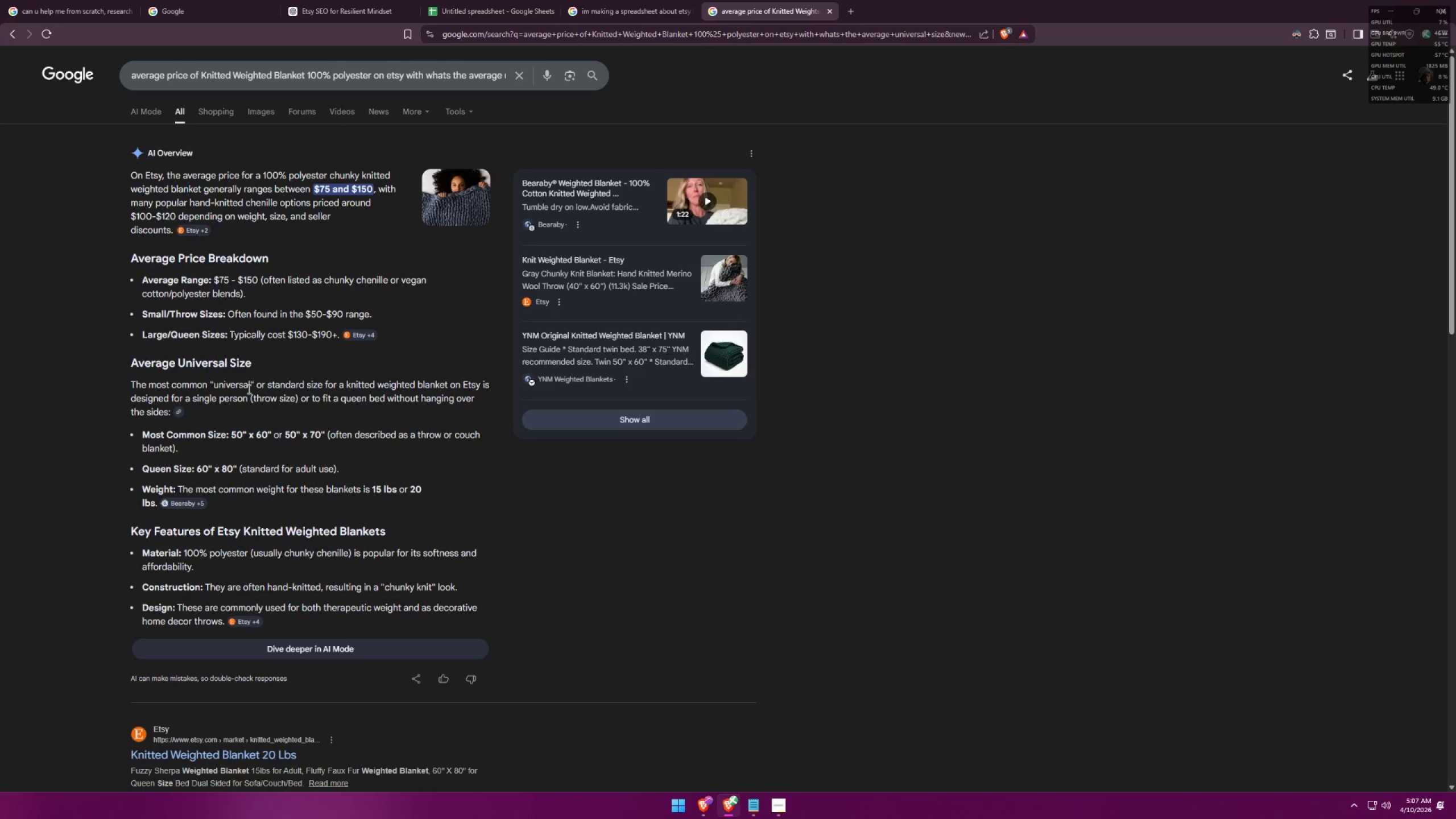 
left_click_drag(start_coordinate=[230, 433], to_coordinate=[271, 433])
 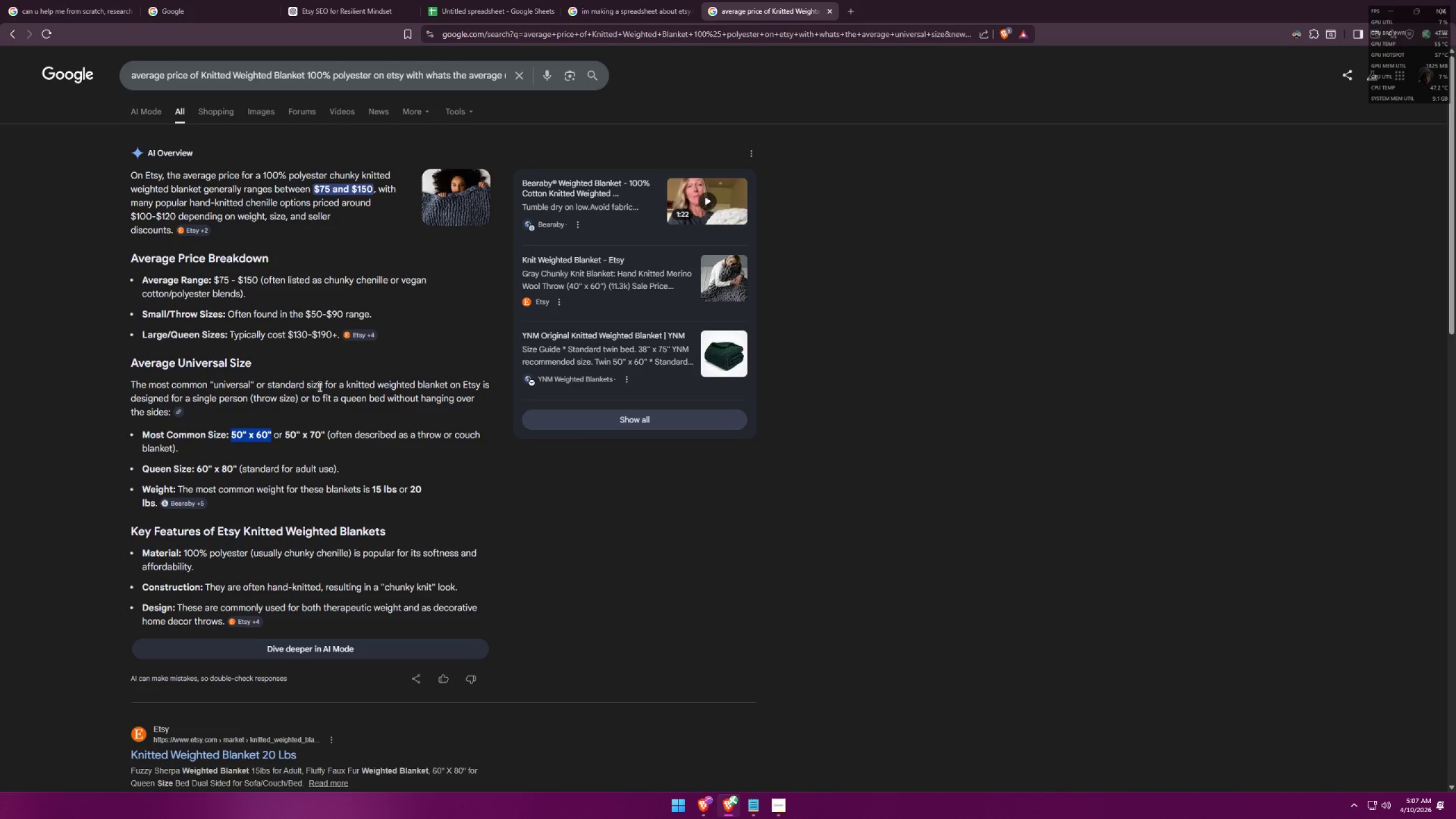 
key(Control+C)
 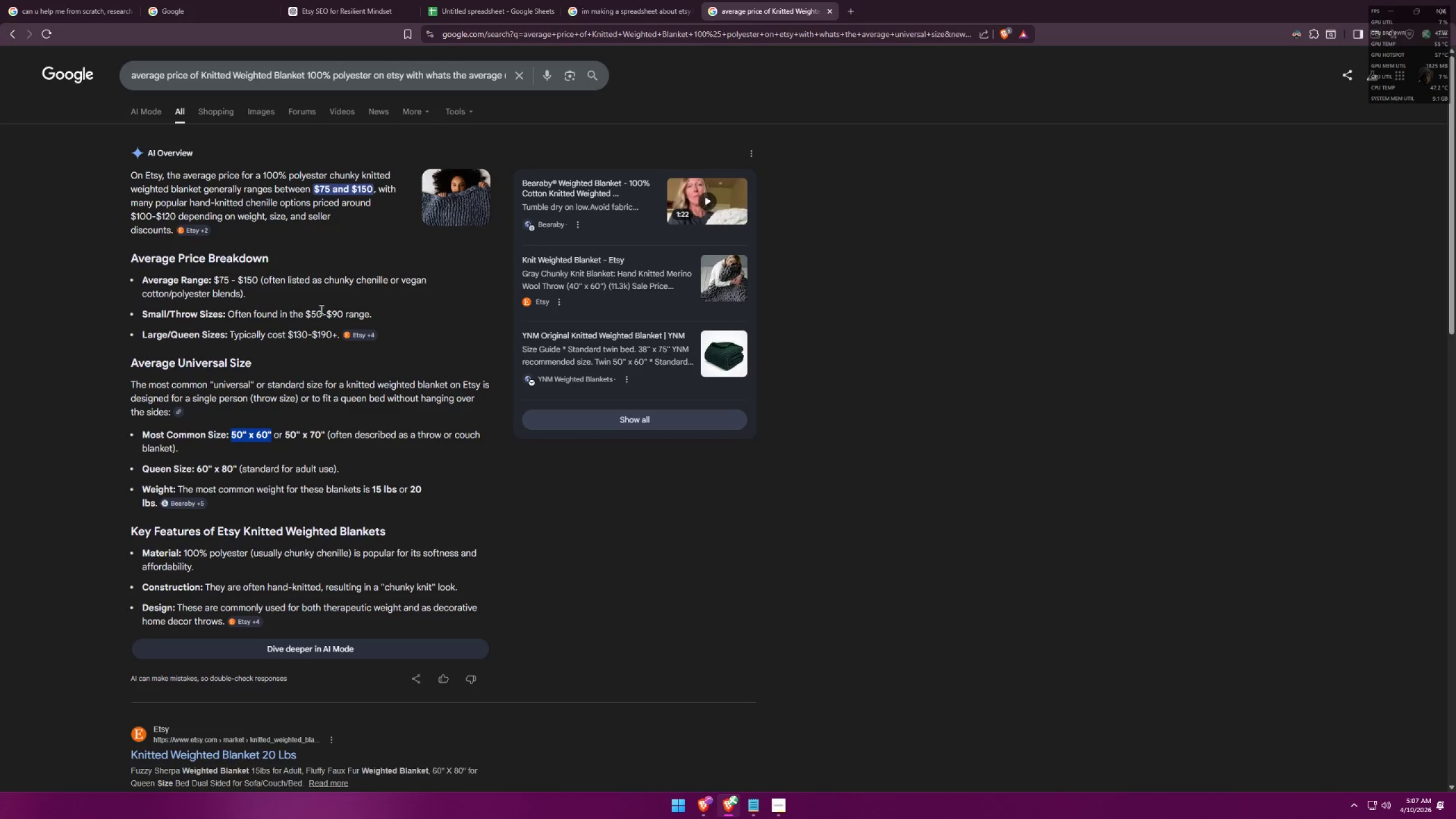 
key(Control+C)
 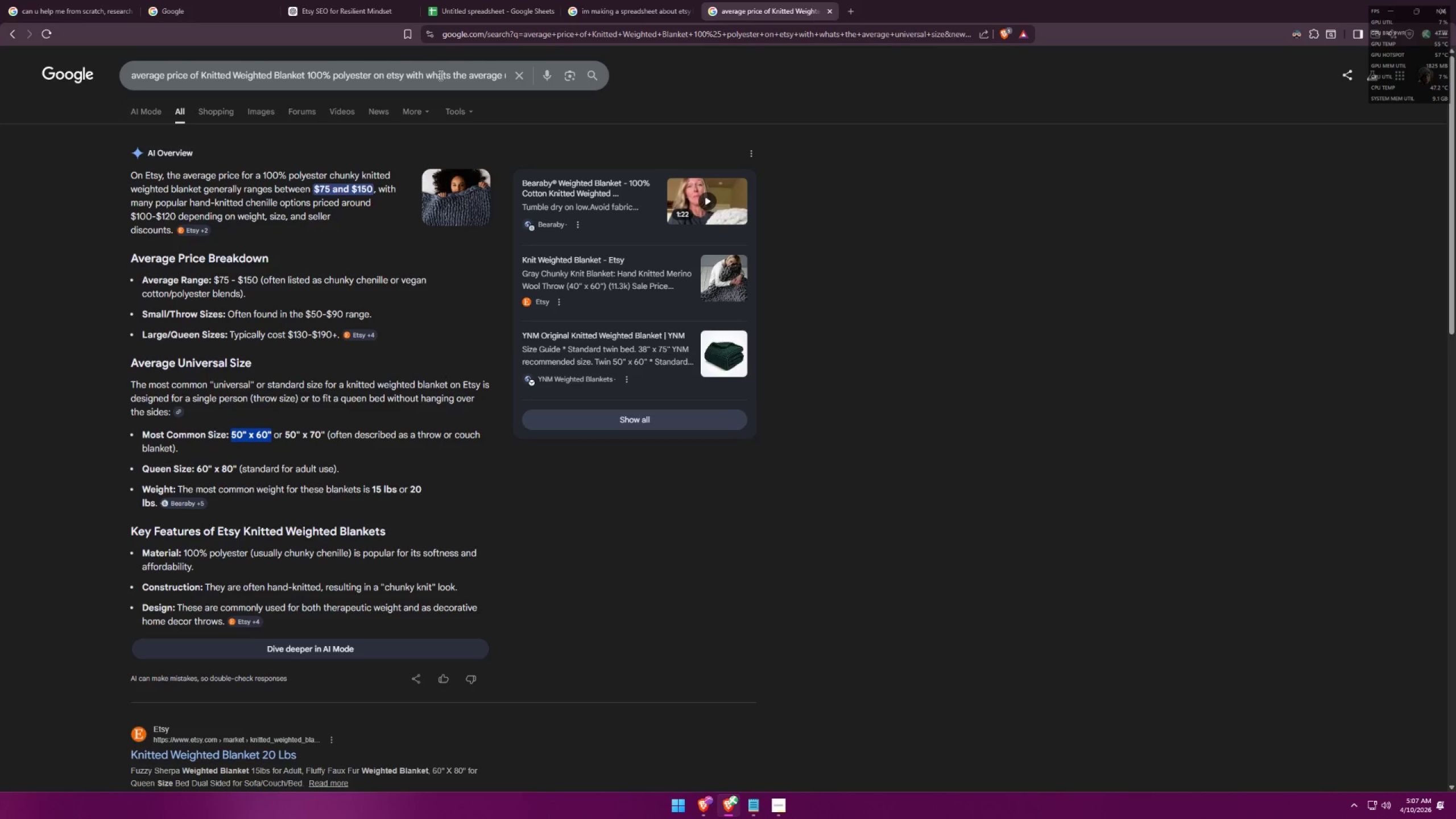 
left_click([456, 76])
 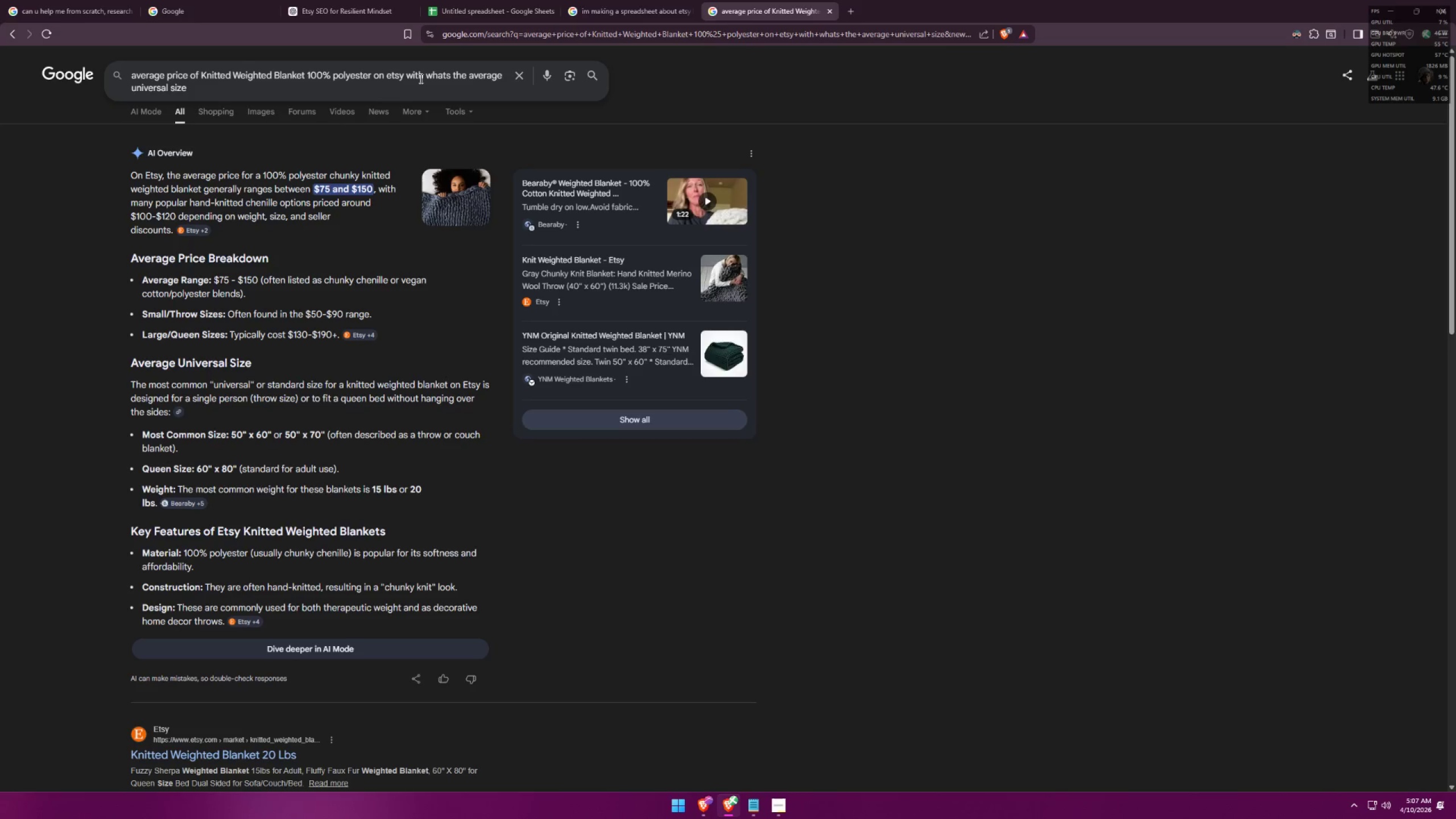 
left_click_drag(start_coordinate=[429, 73], to_coordinate=[170, 84])
 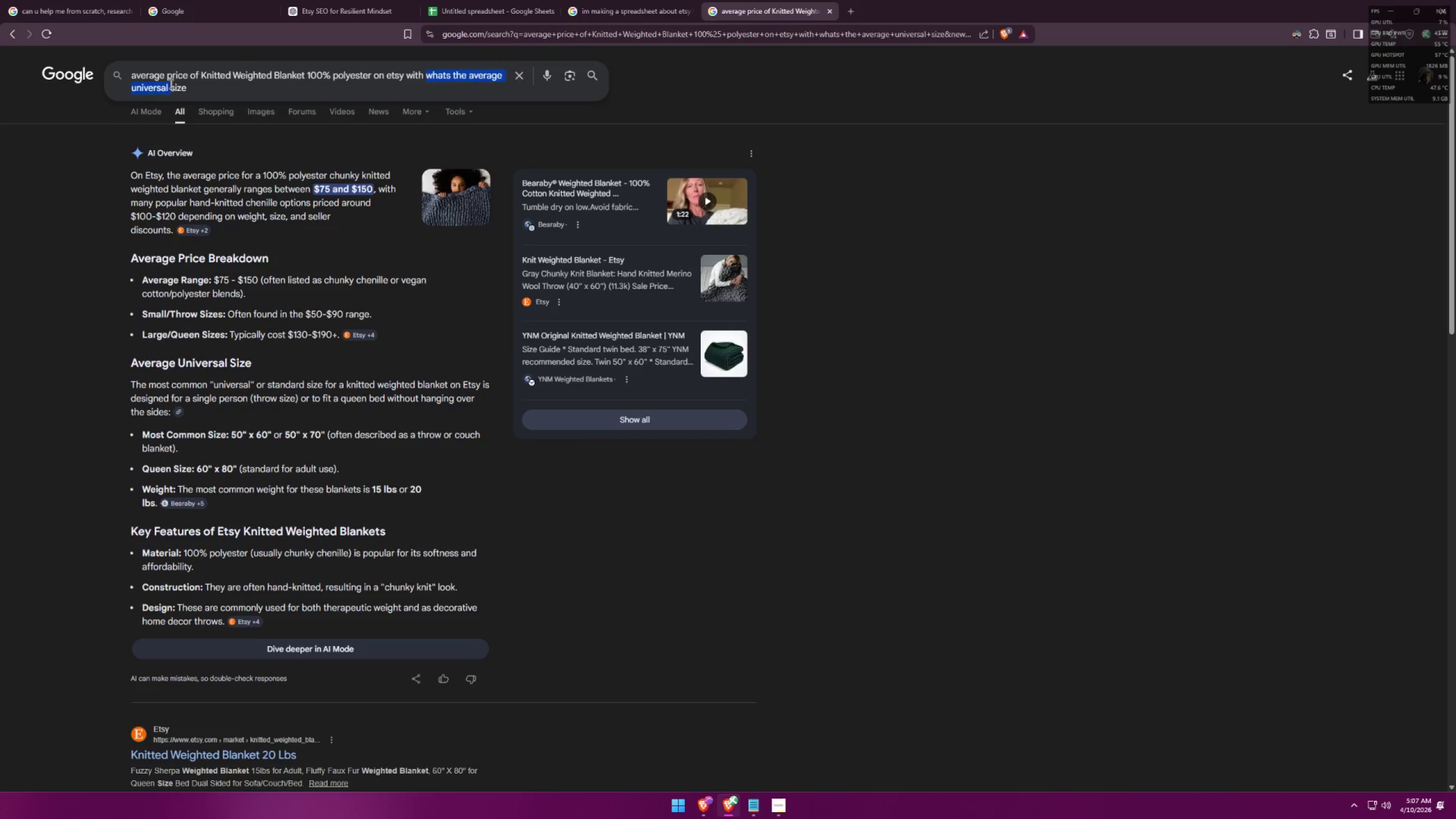 
key(Control+ControlLeft)
 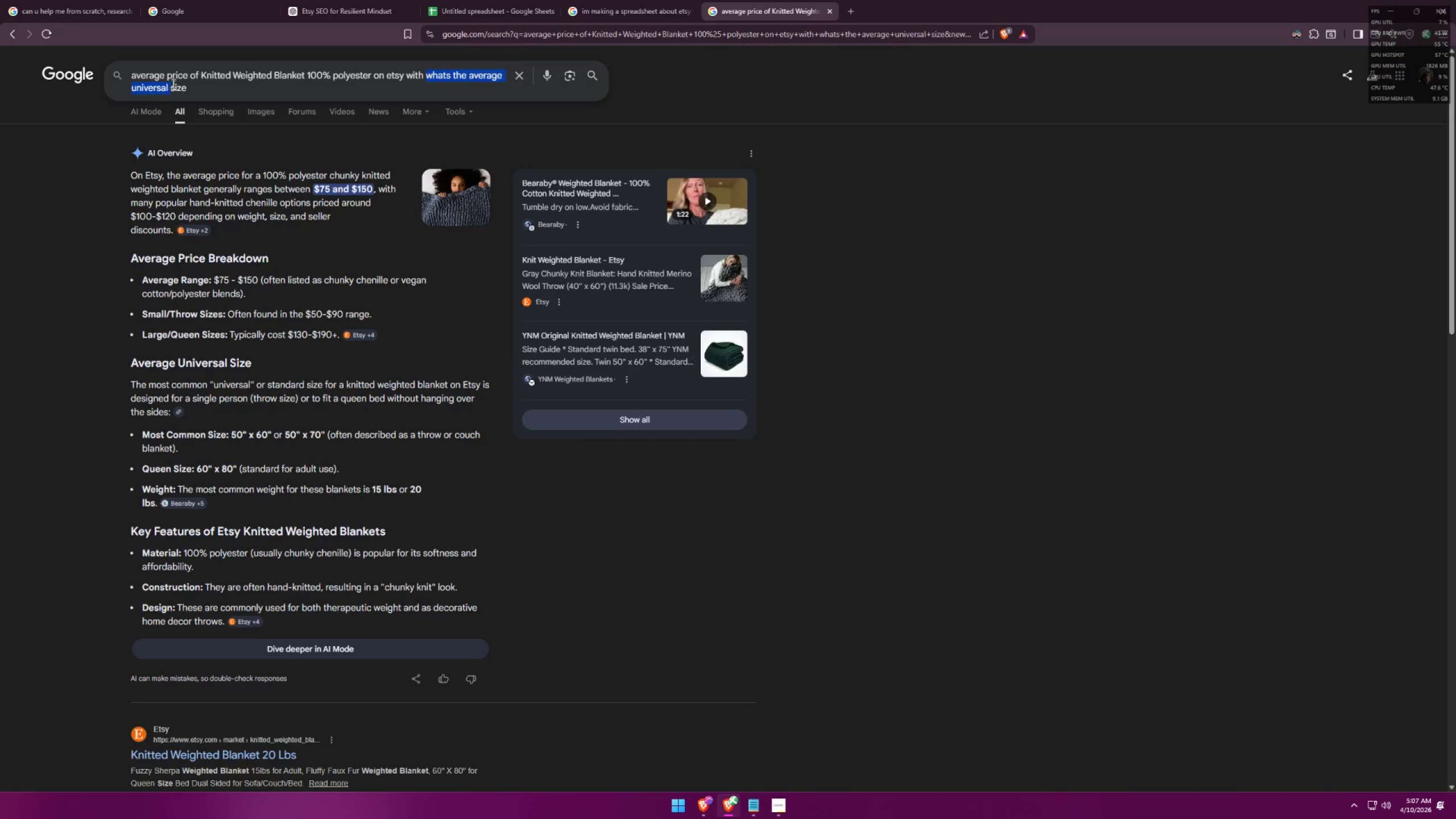 
key(Control+V)
 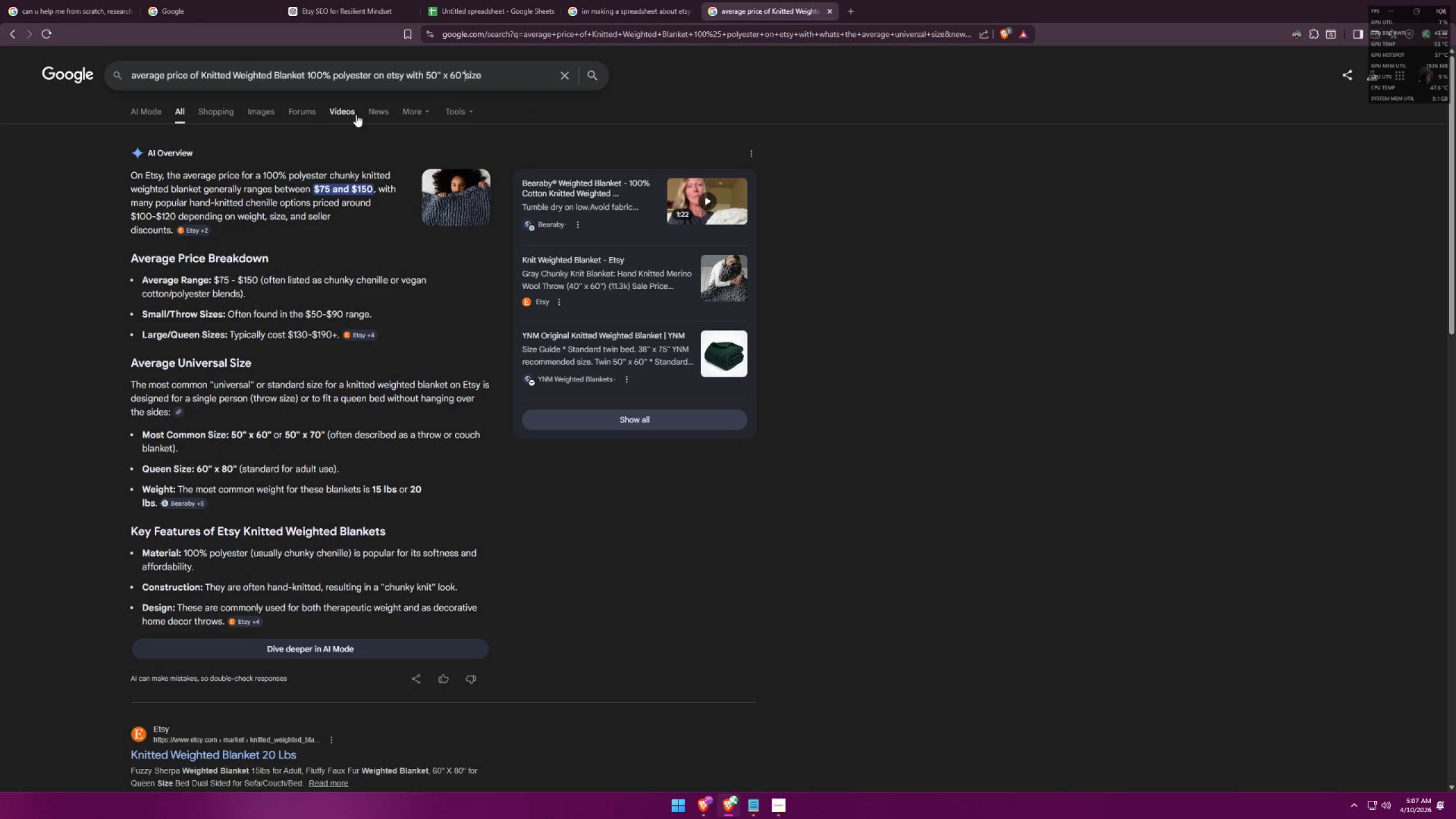 
key(Space)
 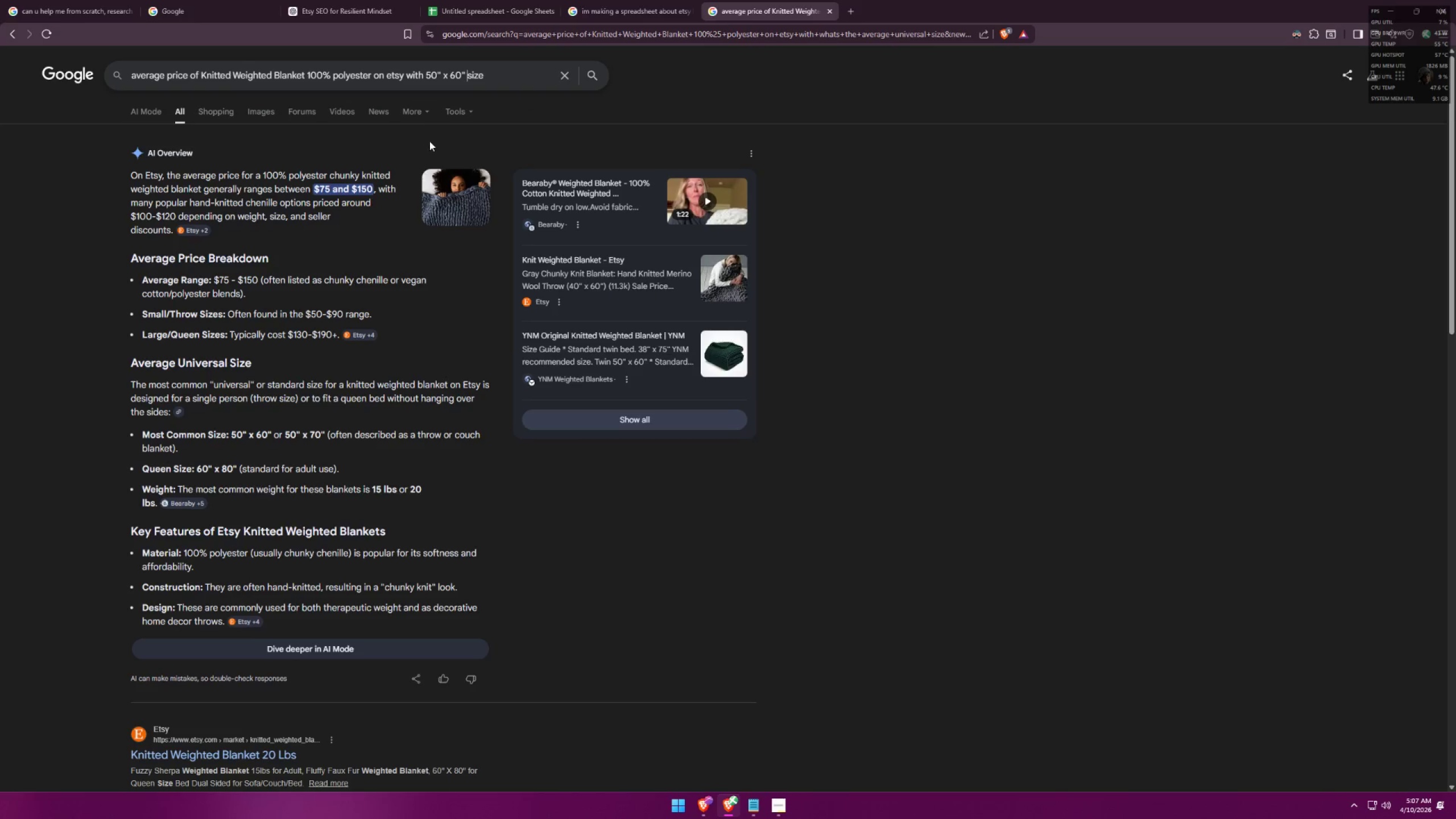 
key(Enter)
 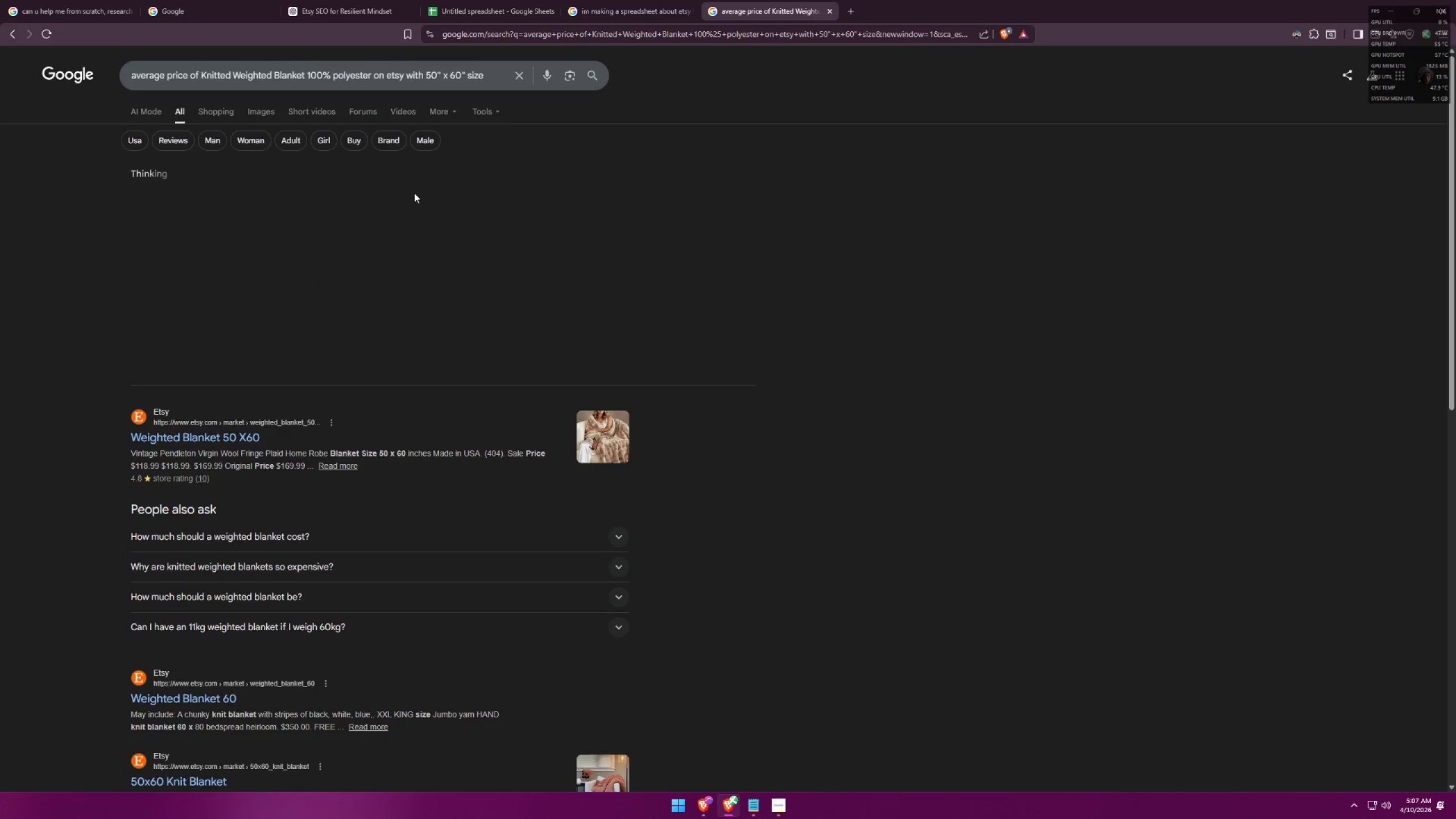 
left_click([489, 78])
 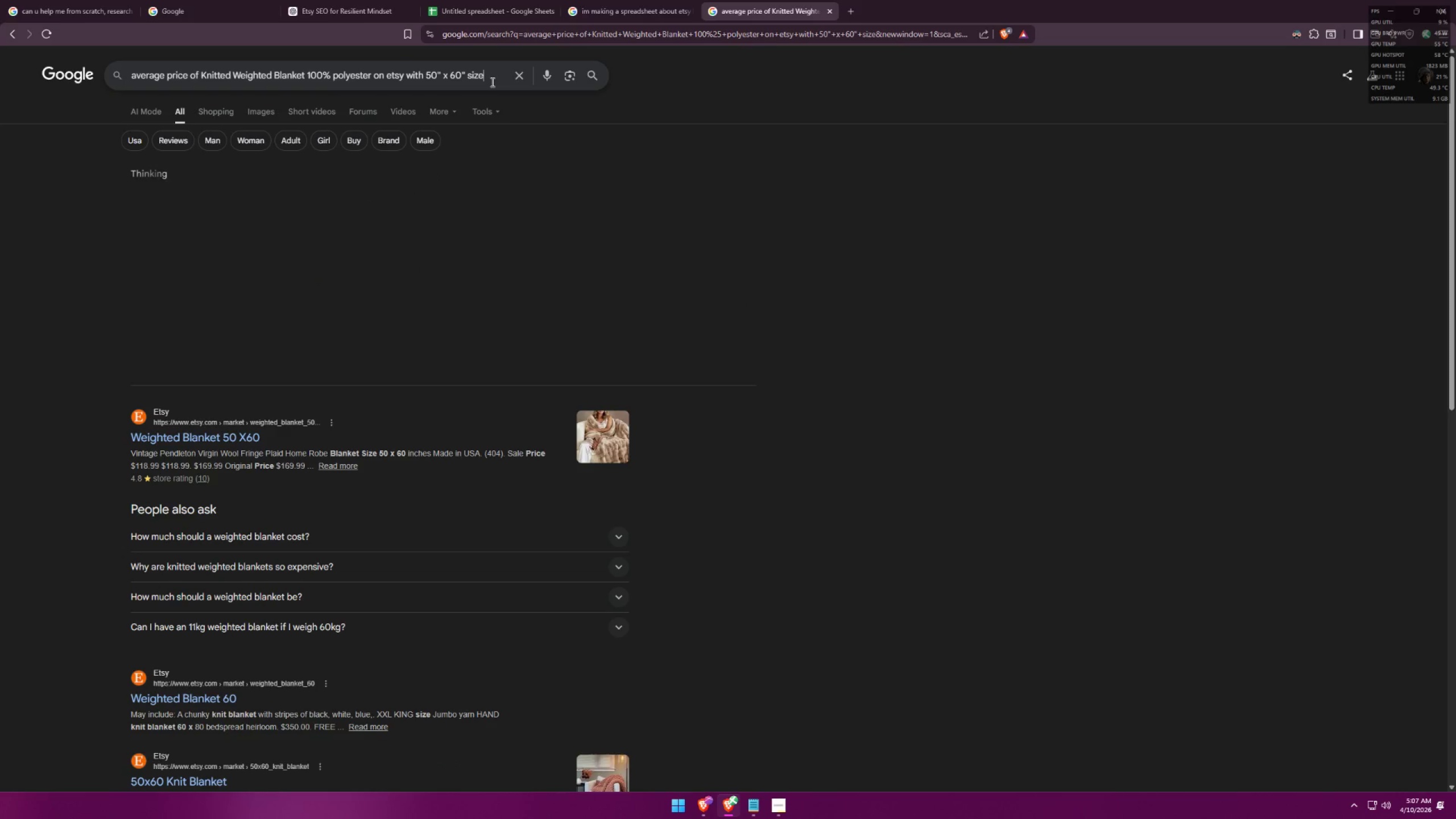 
type( in usd)
 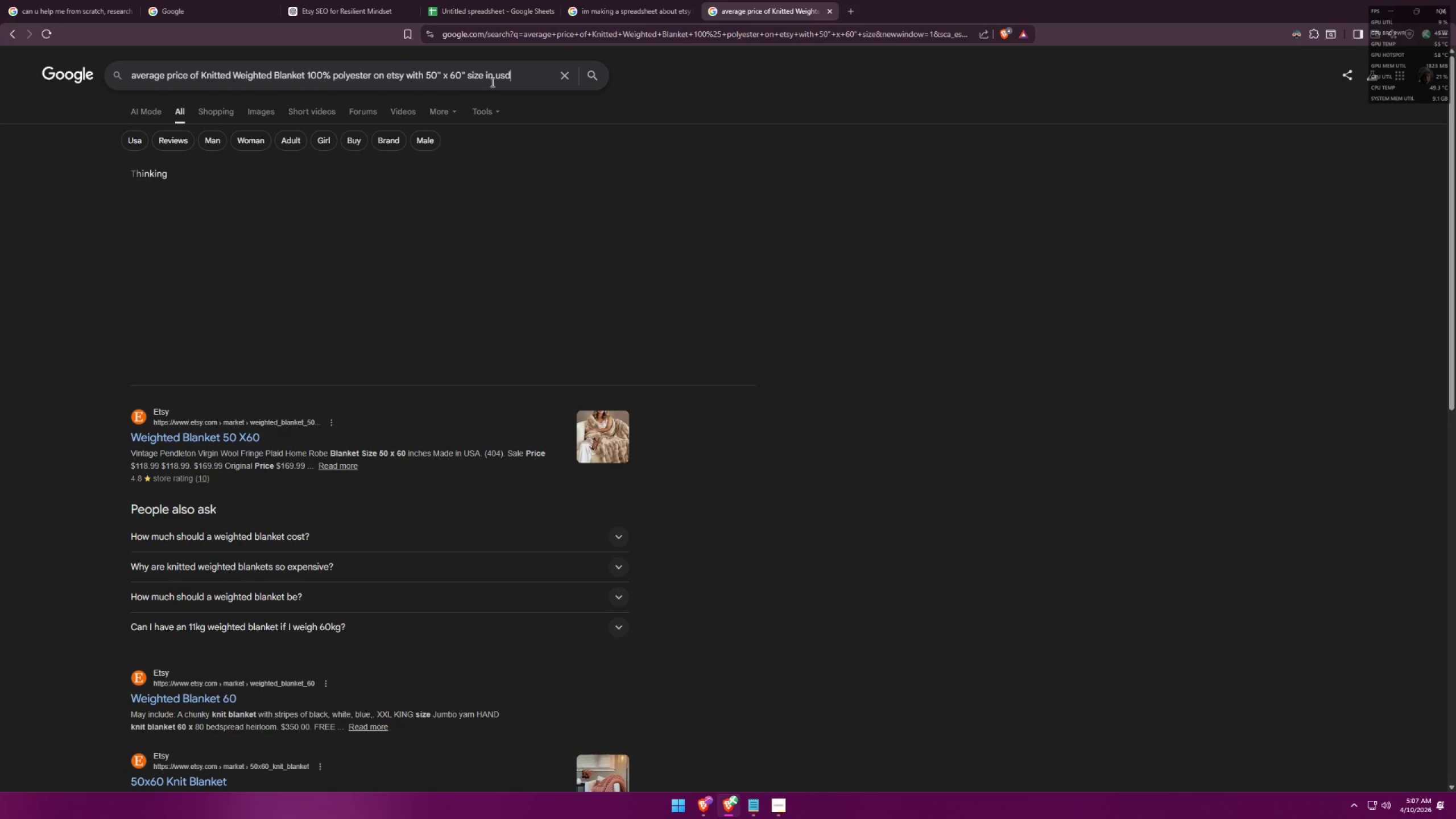 
key(Enter)
 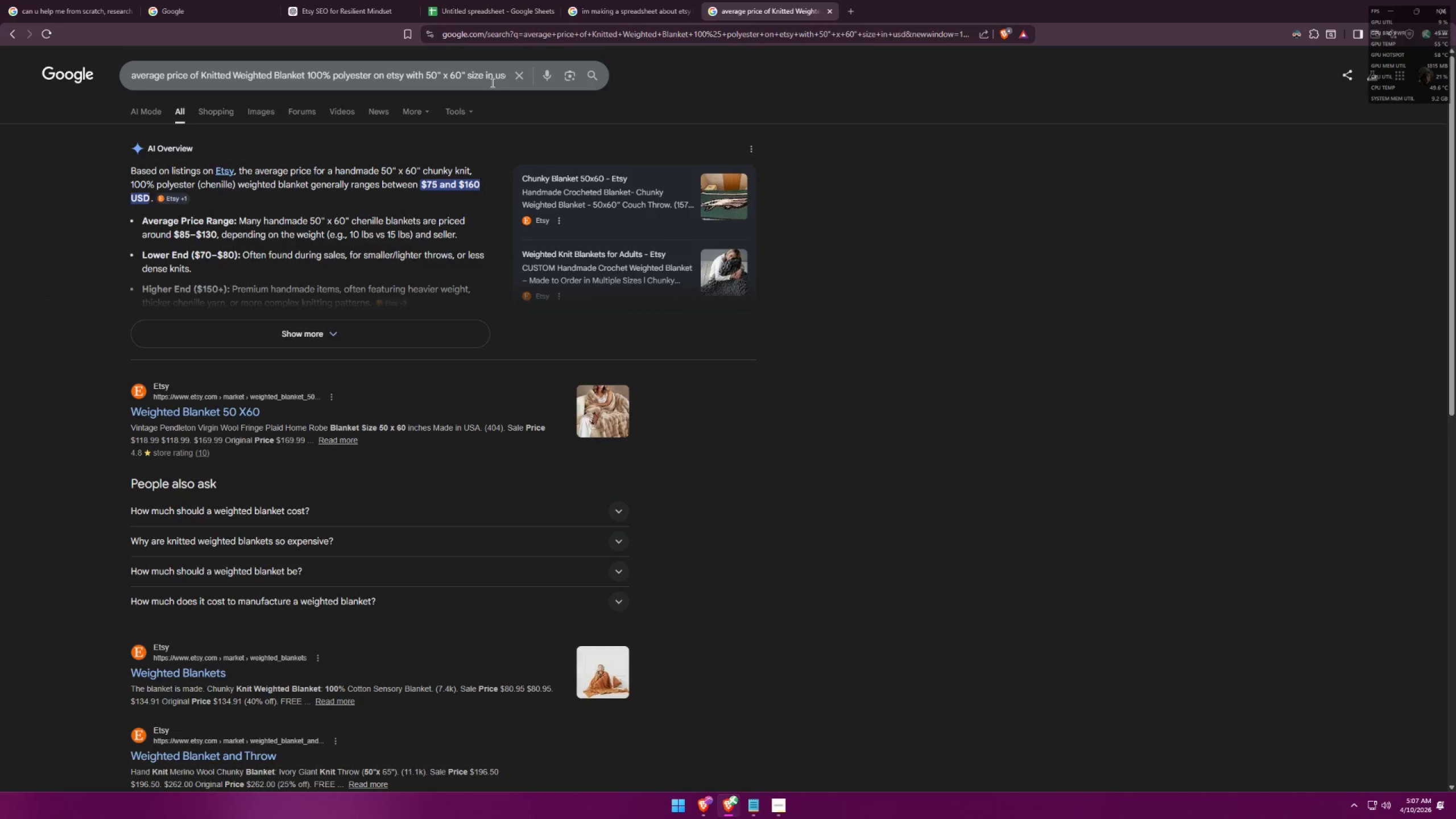 
wait(5.05)
 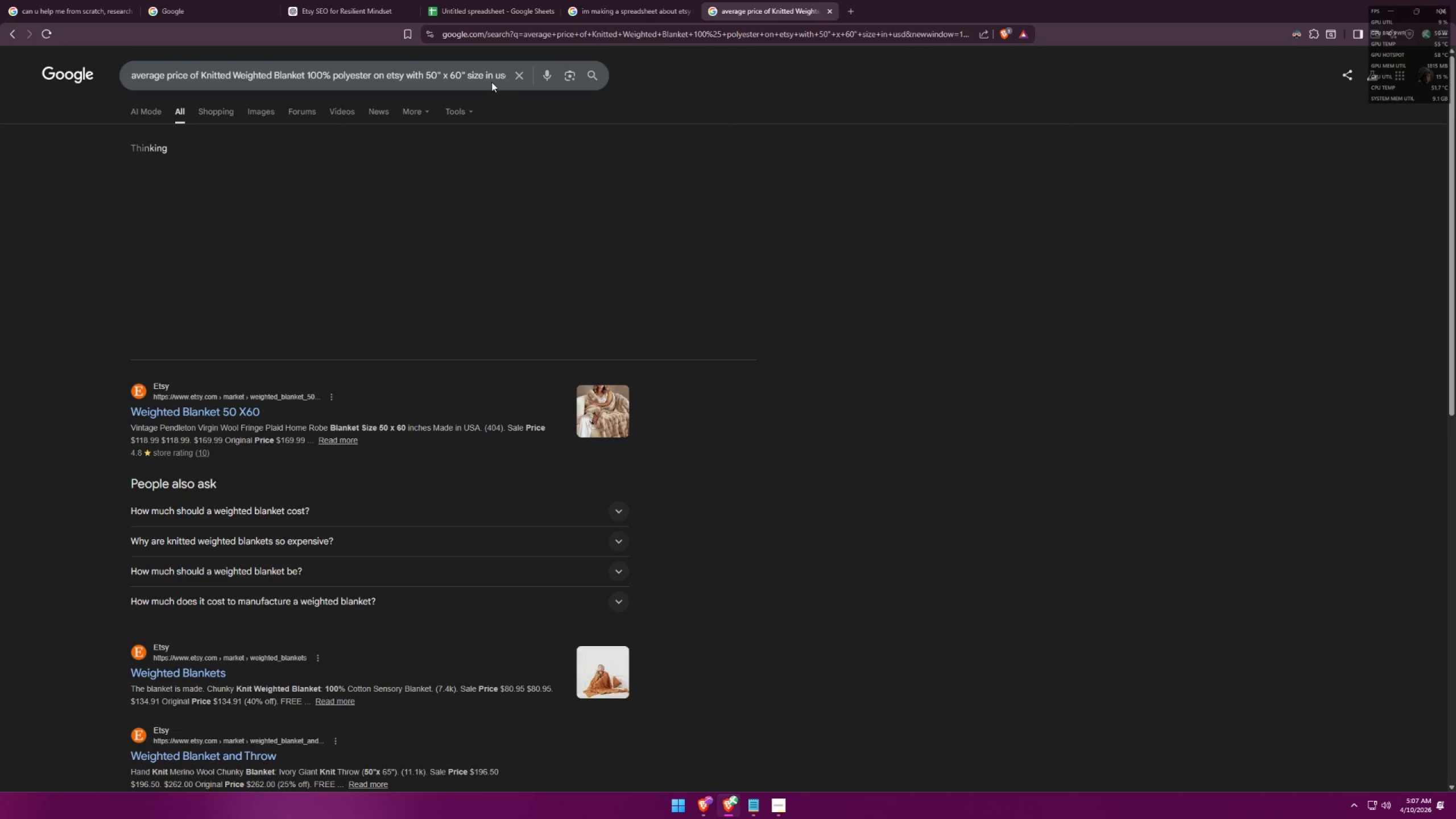 
left_click([378, 328])
 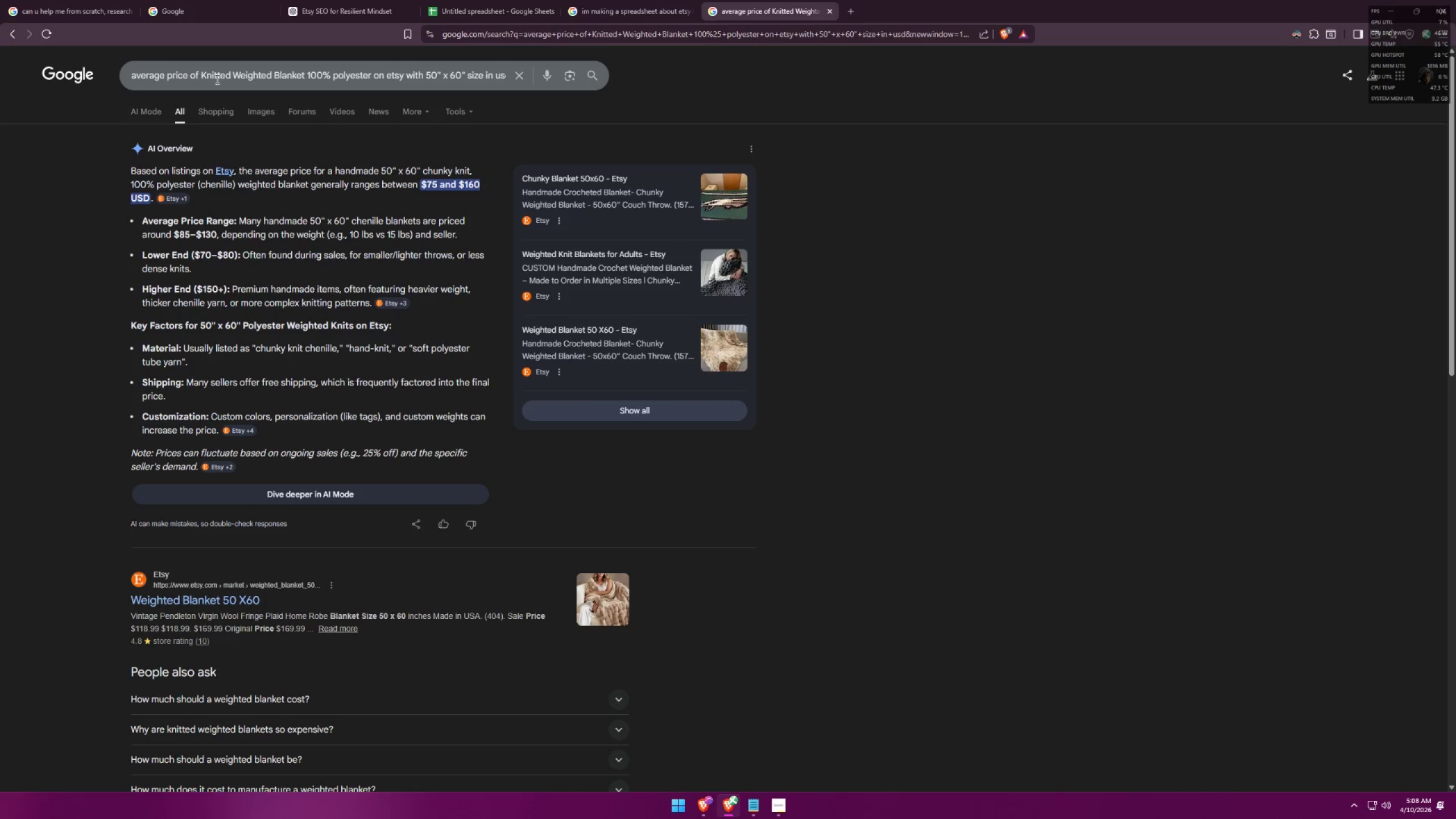 
wait(16.44)
 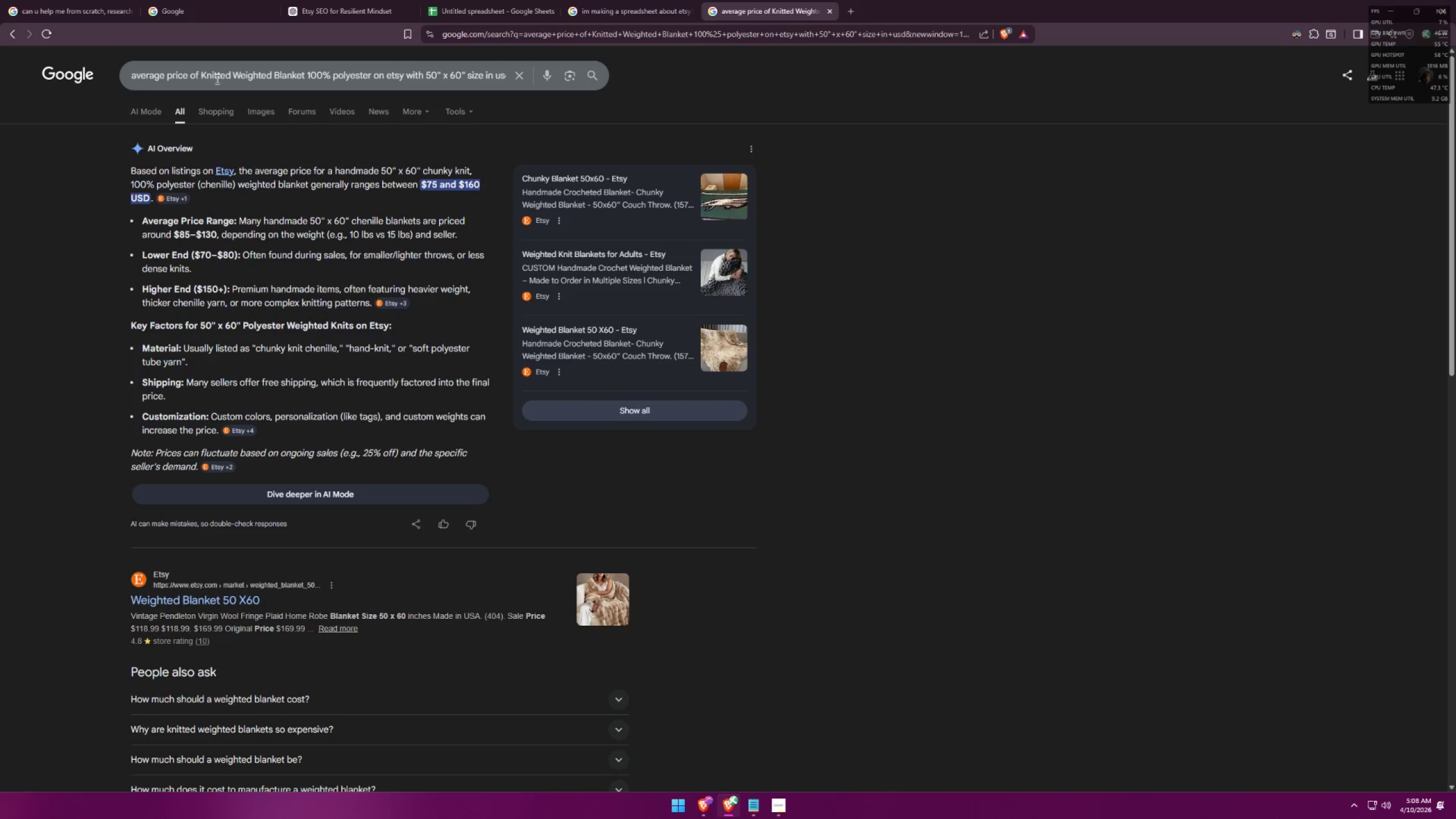 
left_click([678, 810])
 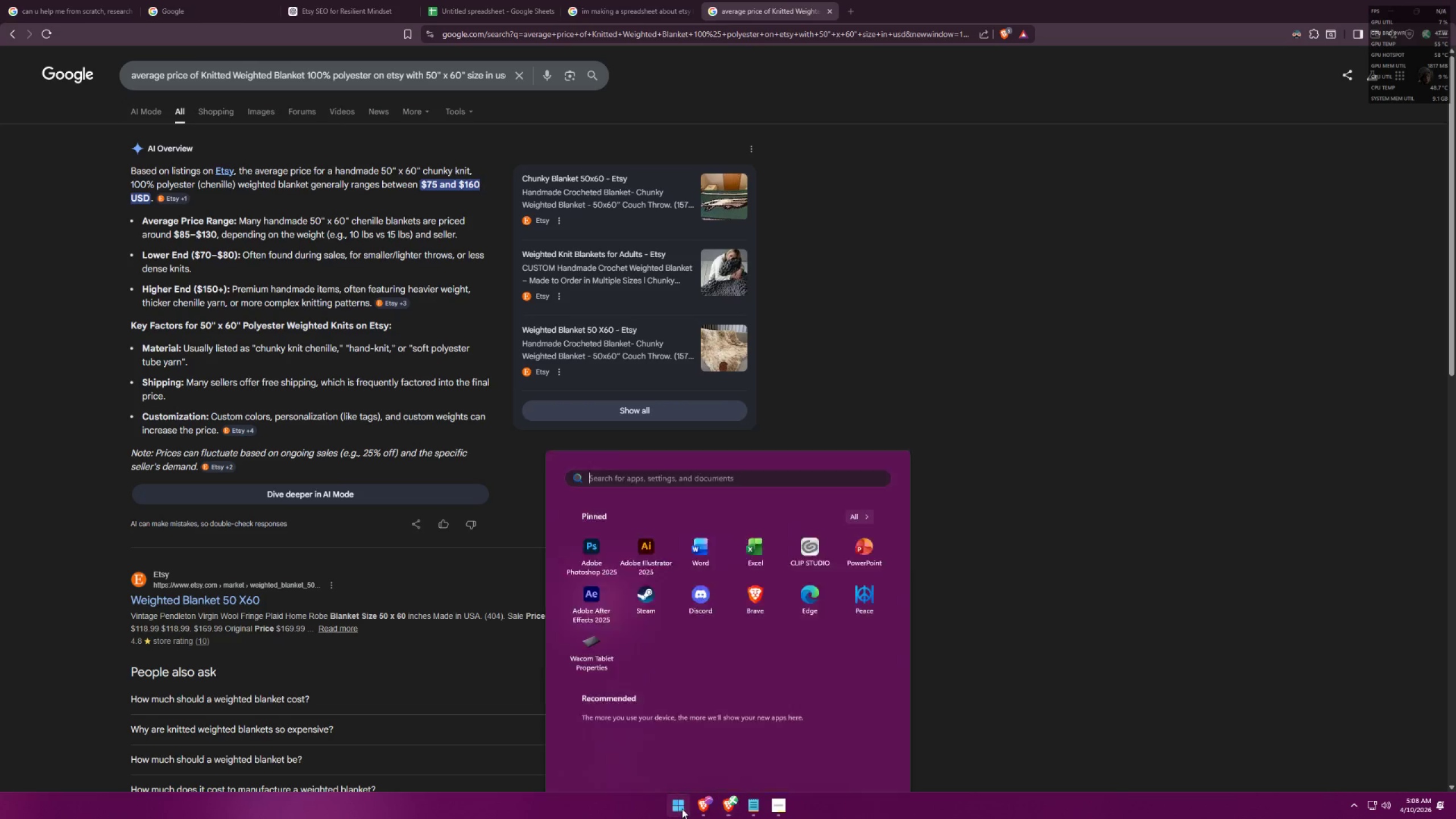 
type(ca)
 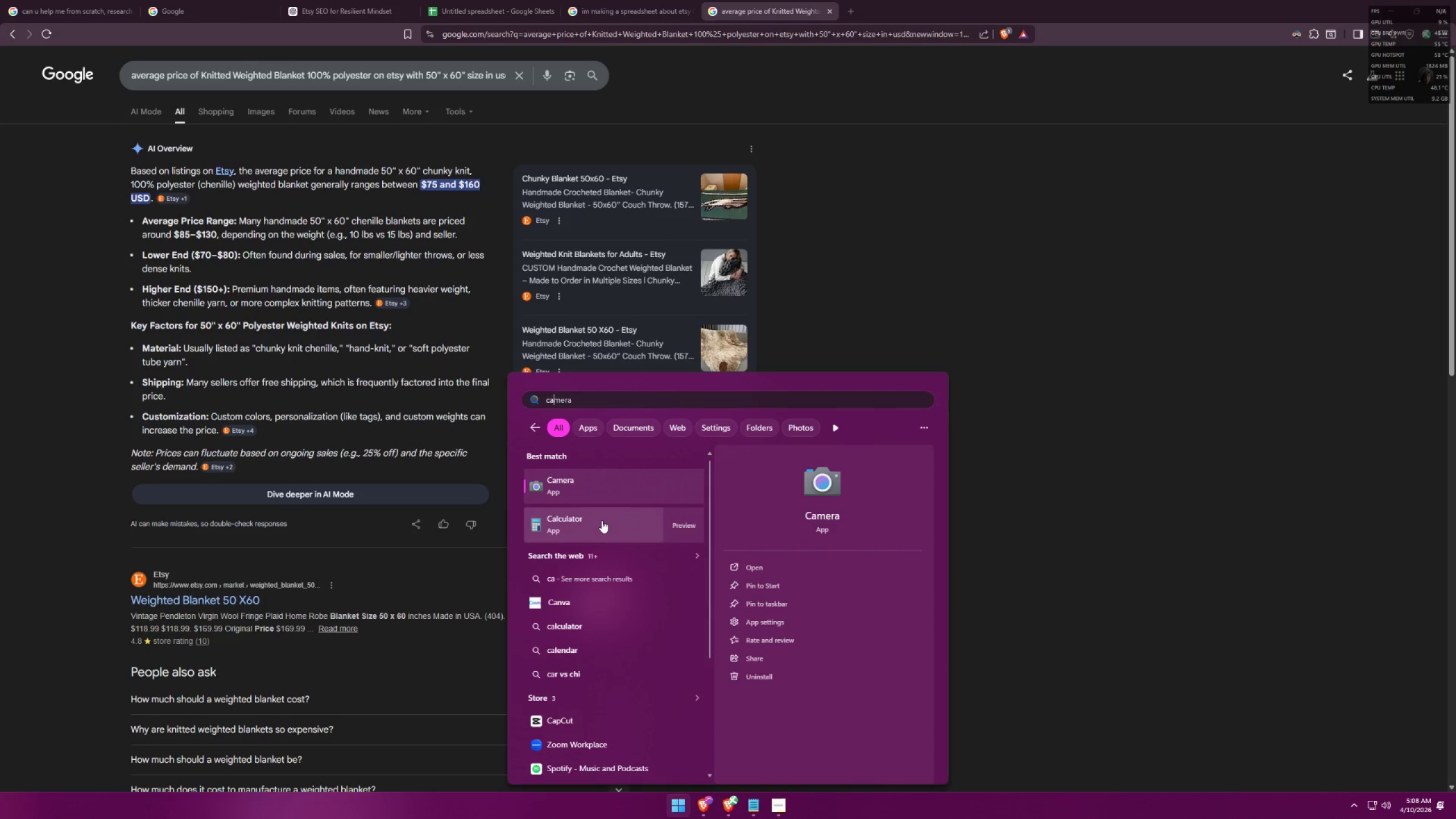 
left_click([602, 520])
 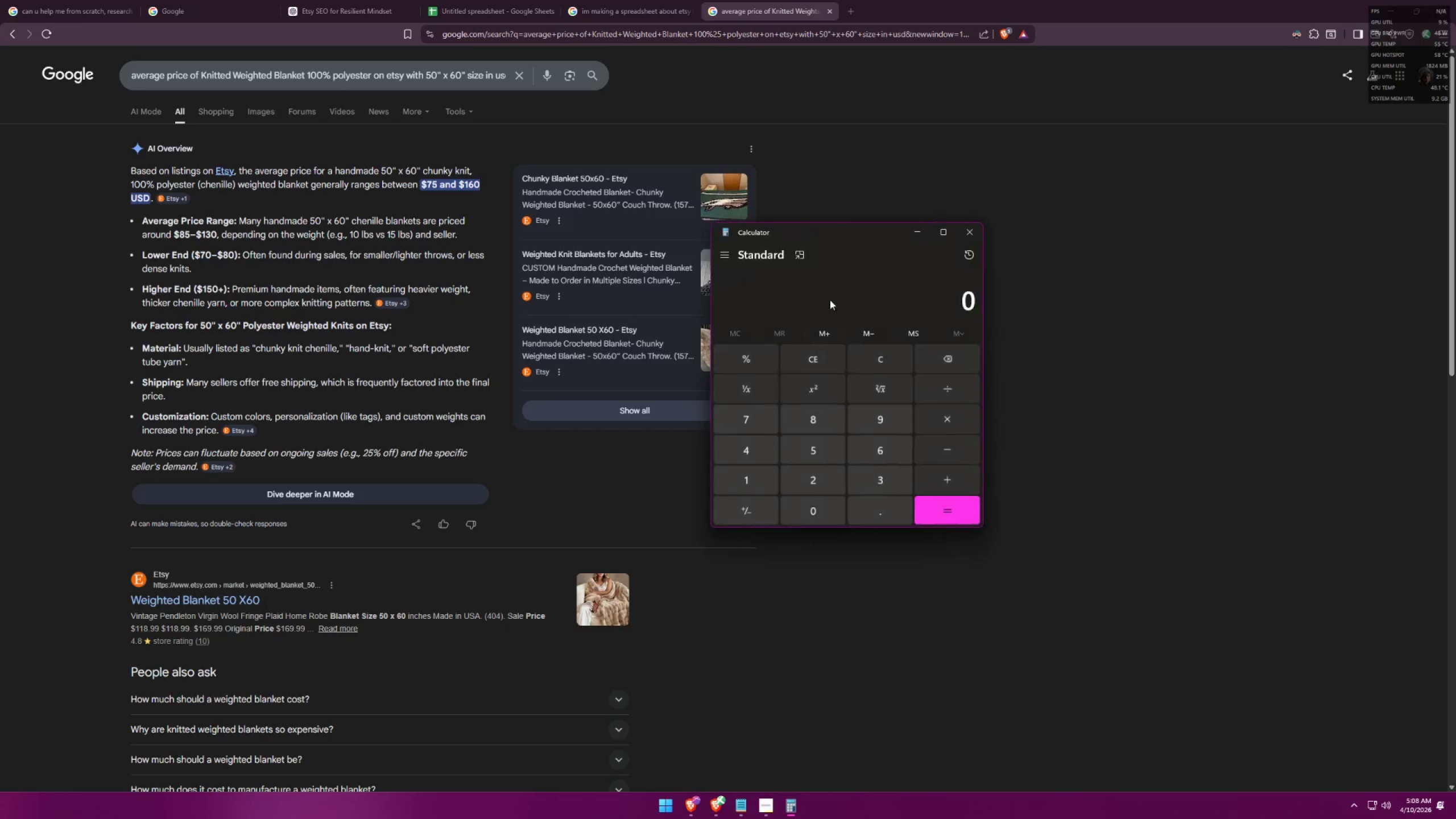 
left_click_drag(start_coordinate=[813, 233], to_coordinate=[651, 232])
 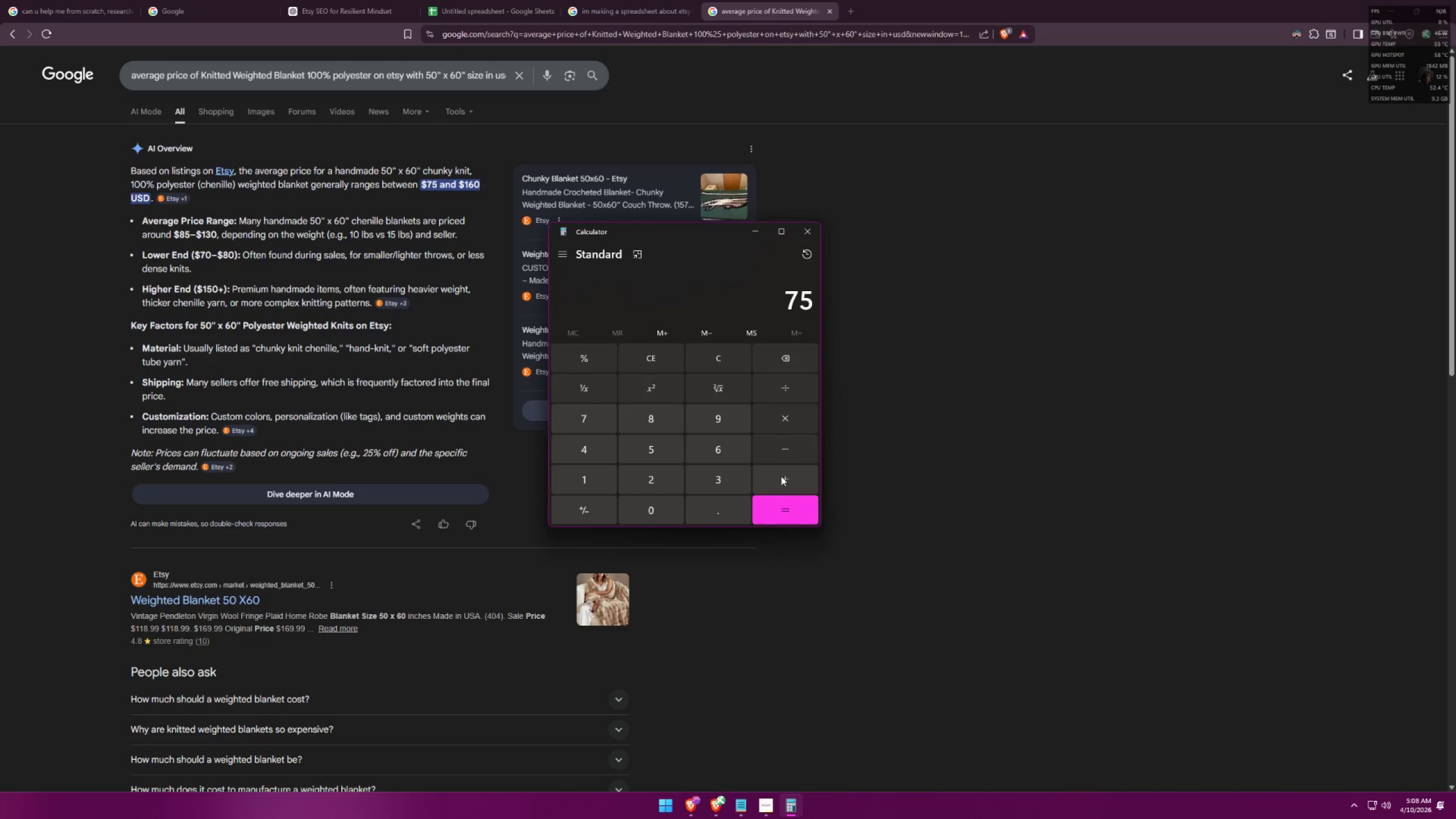 
double_click([738, 455])
 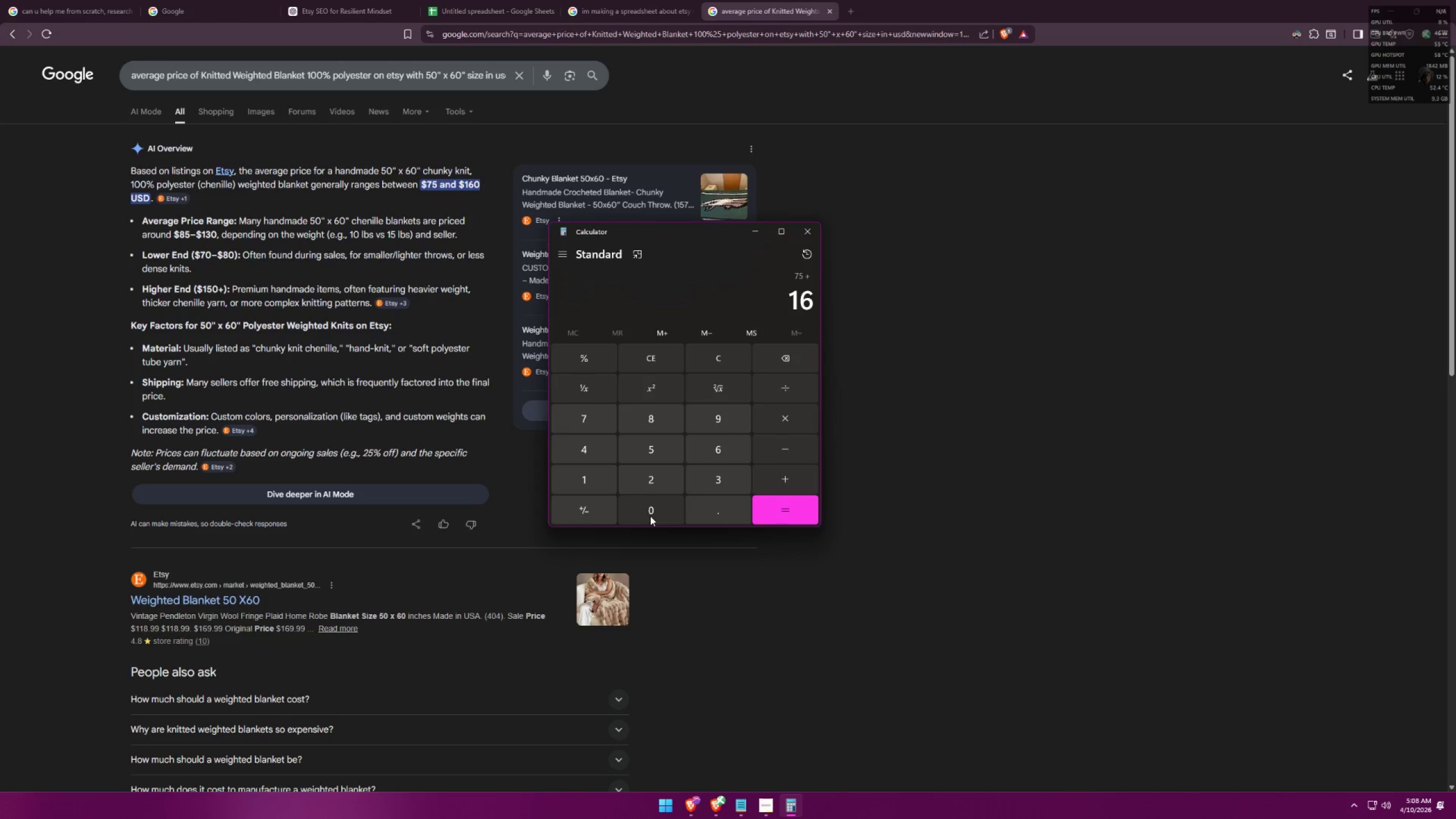 
triple_click([645, 523])
 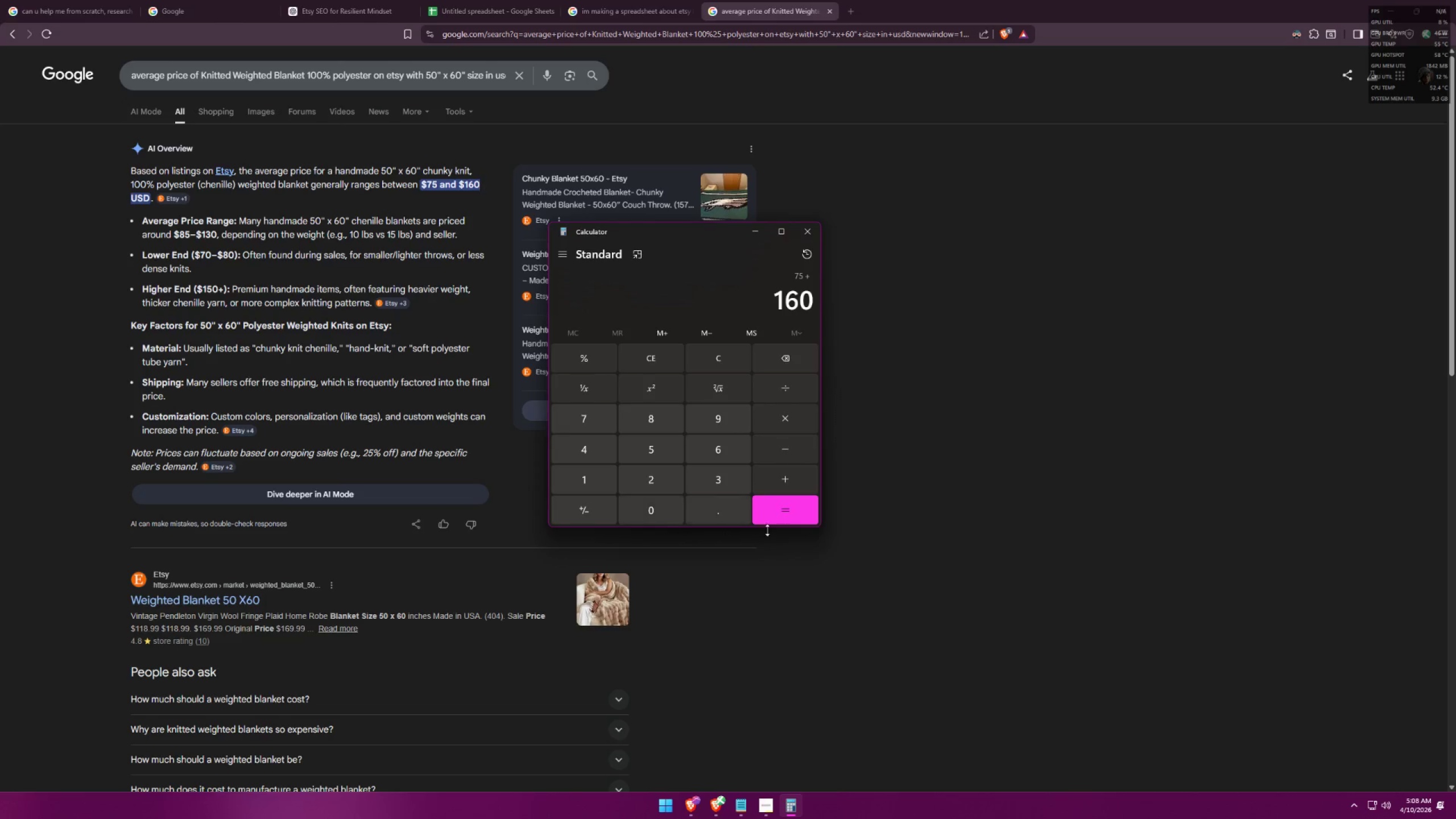 
triple_click([791, 532])
 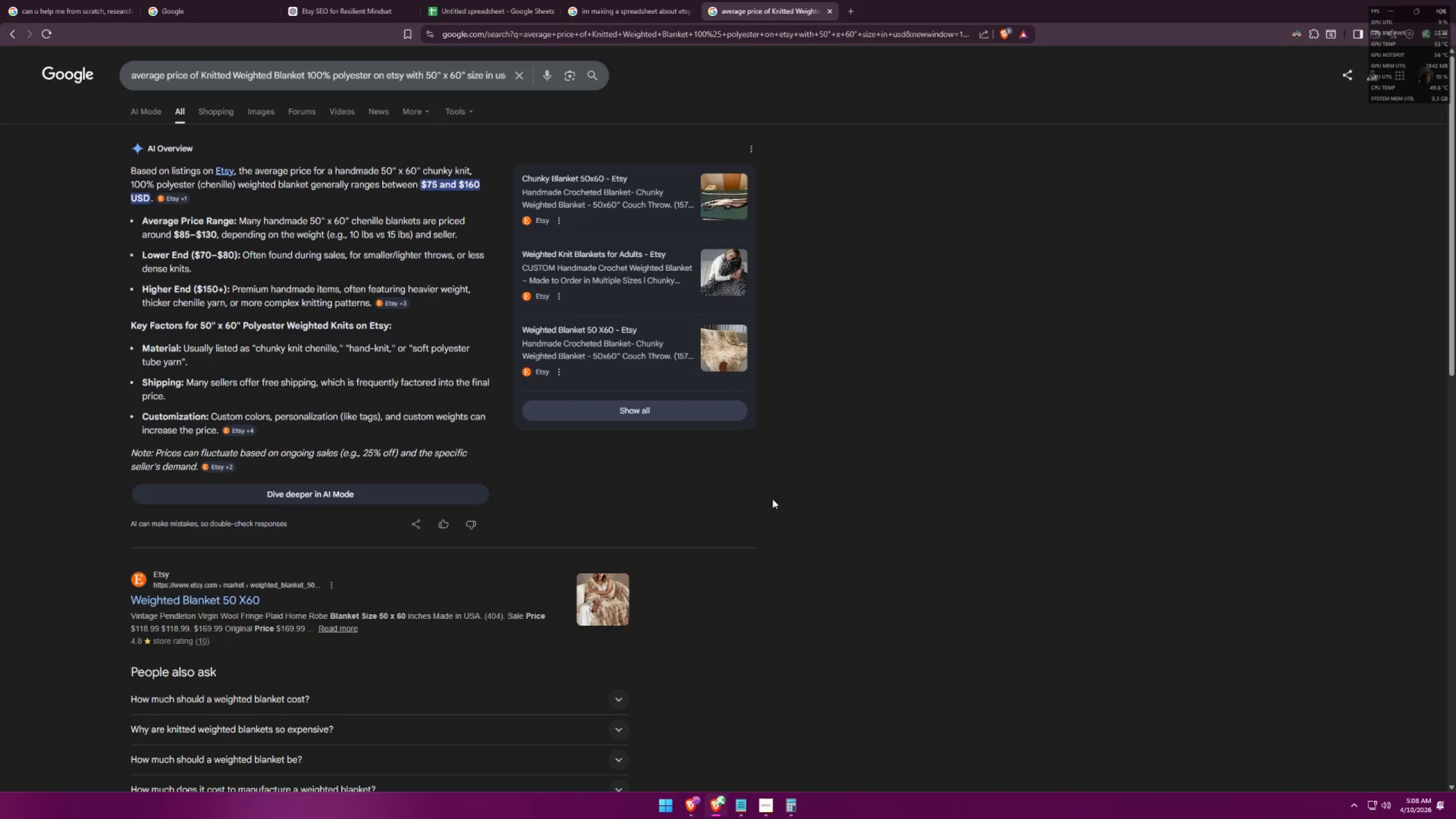 
key(Alt+AltLeft)
 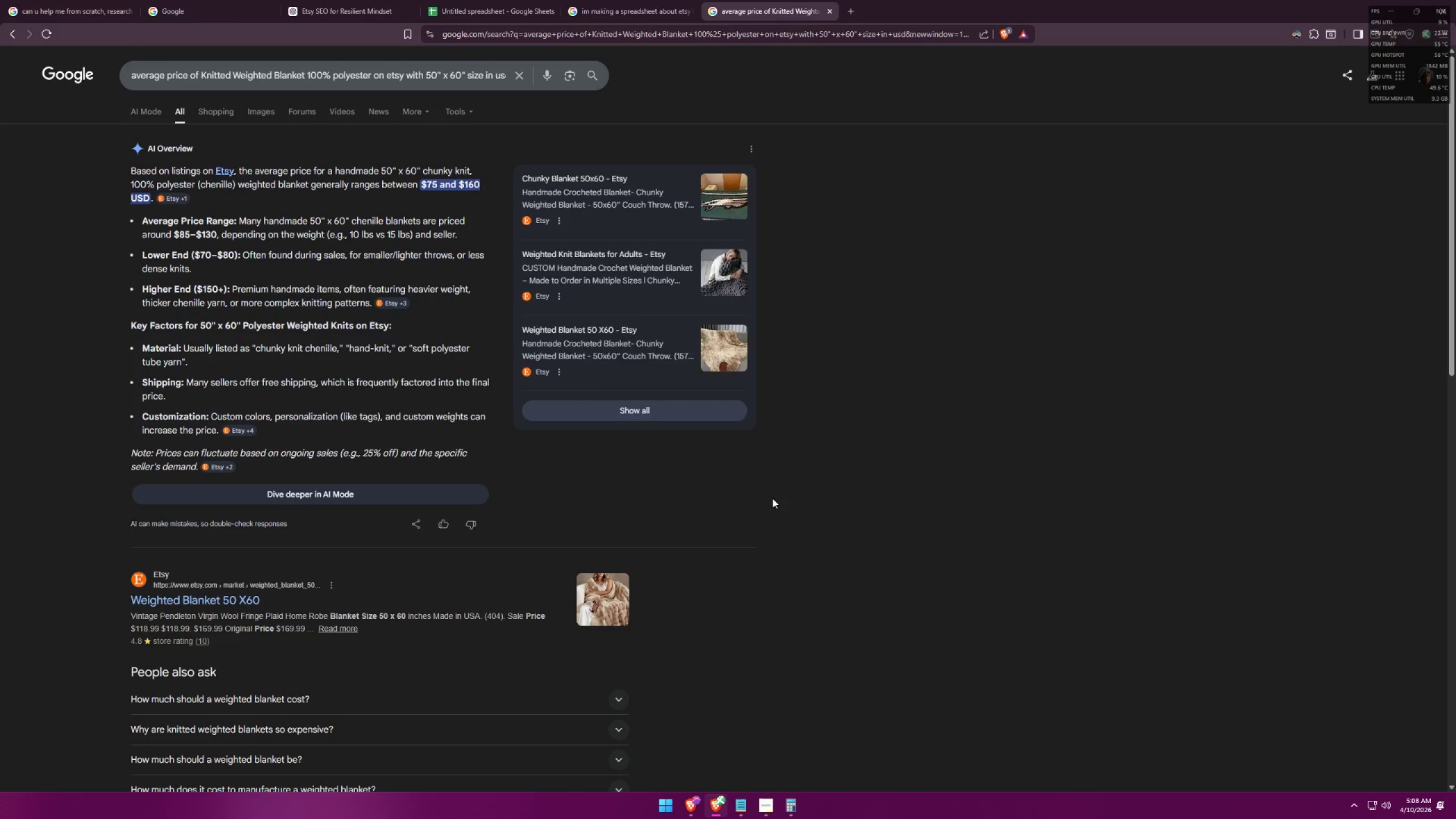 
key(Alt+Tab)
 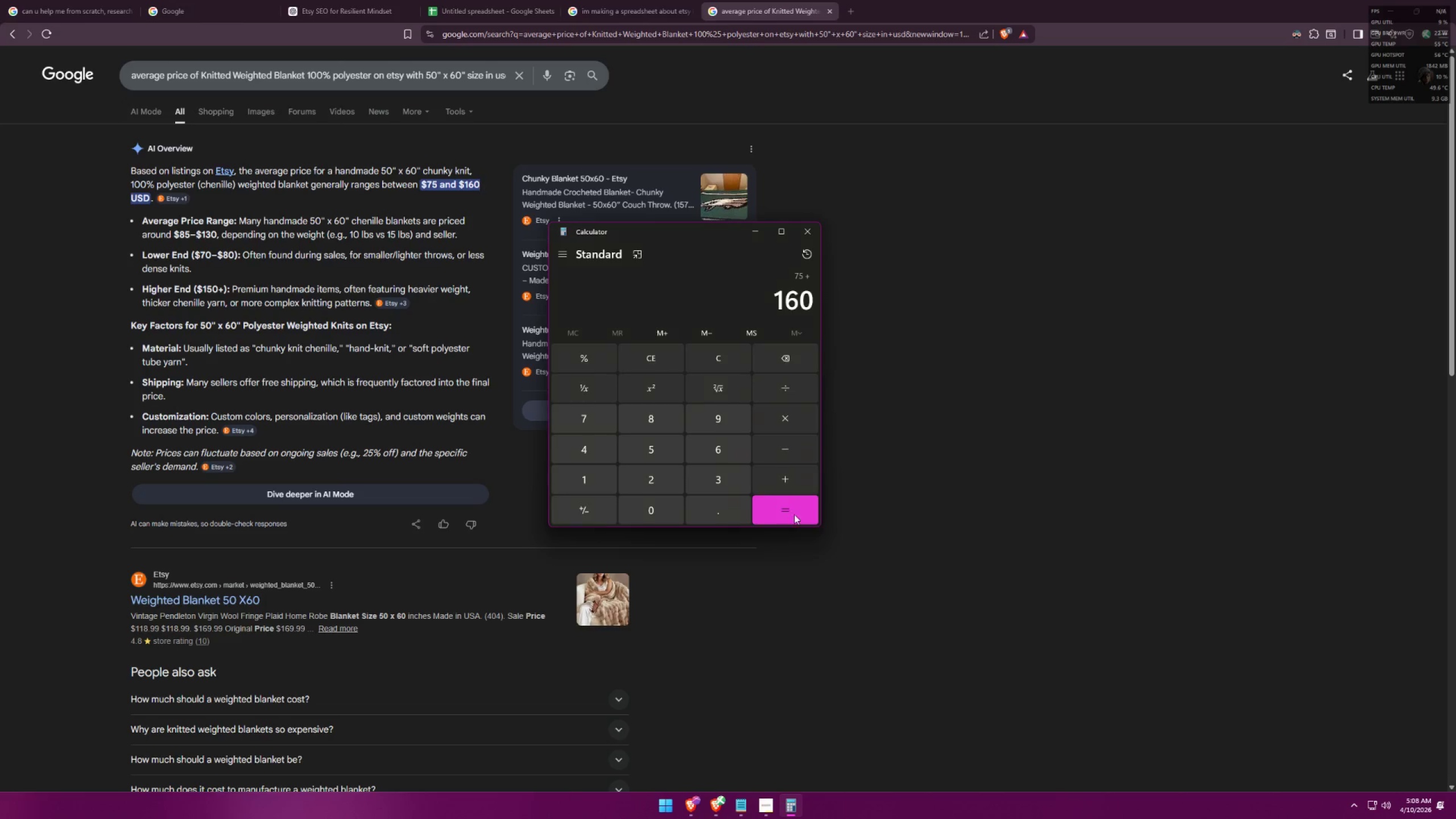 
left_click([791, 520])
 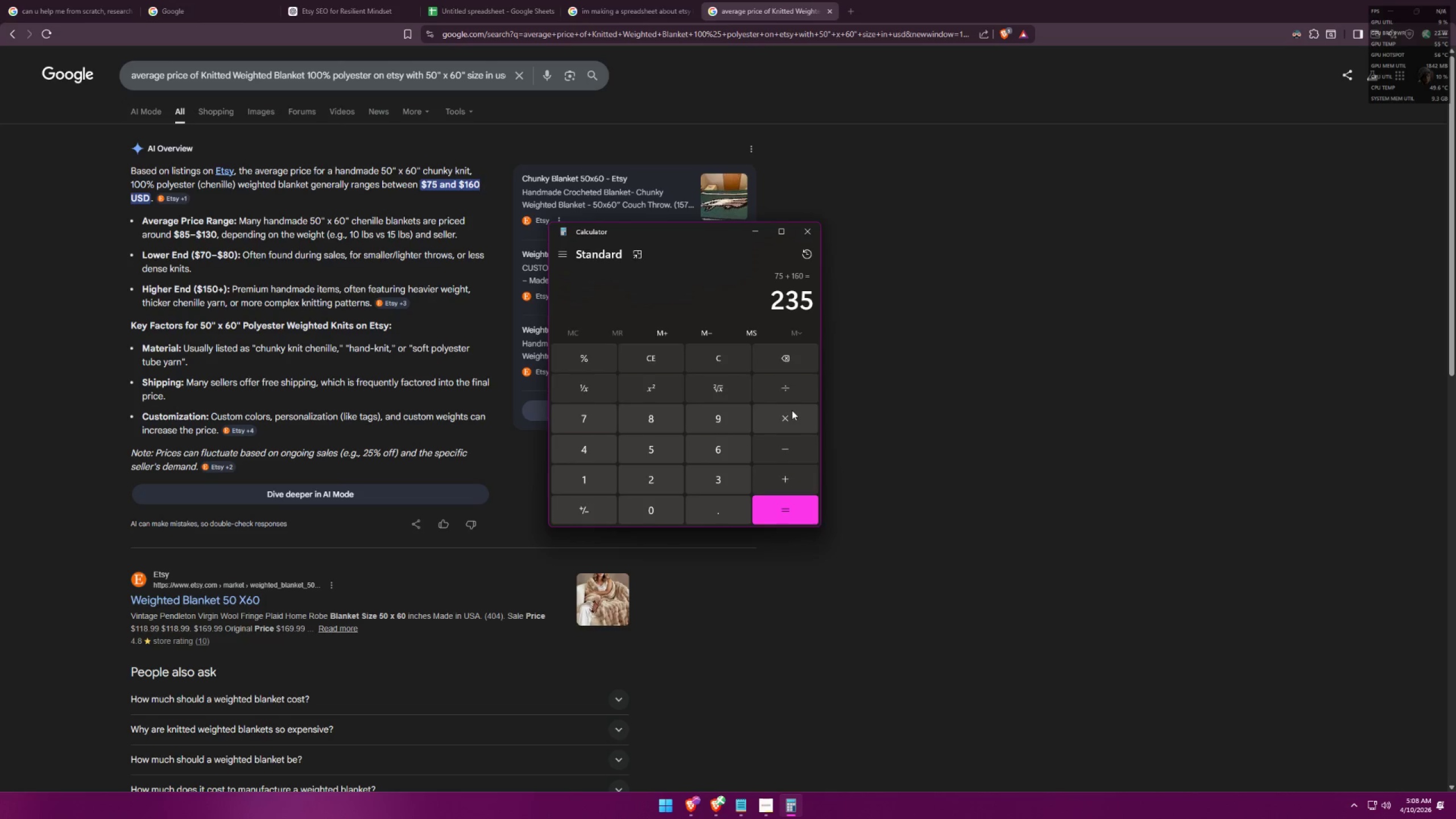 
left_click([788, 386])
 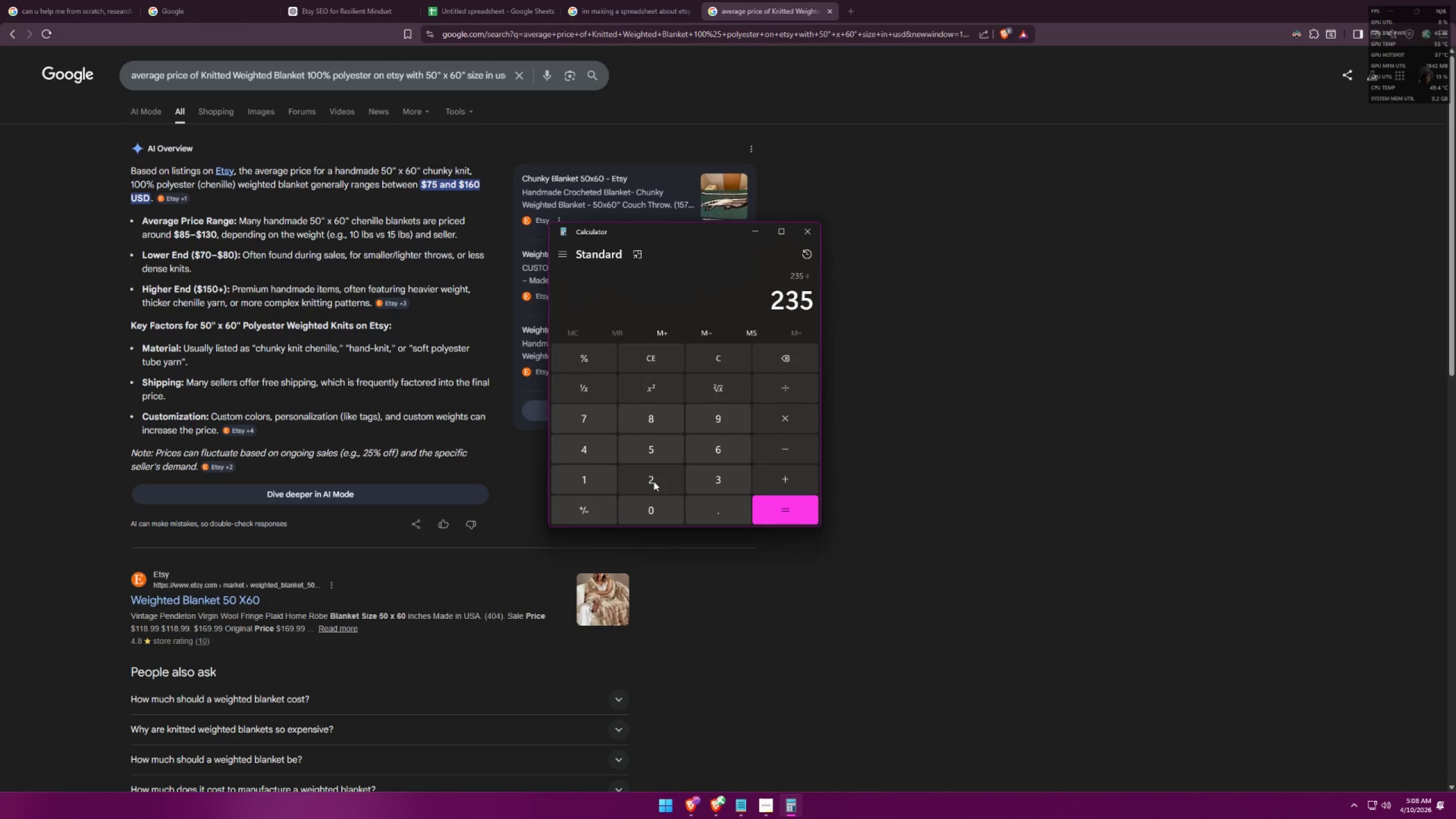 
left_click_drag(start_coordinate=[653, 481], to_coordinate=[657, 483])
 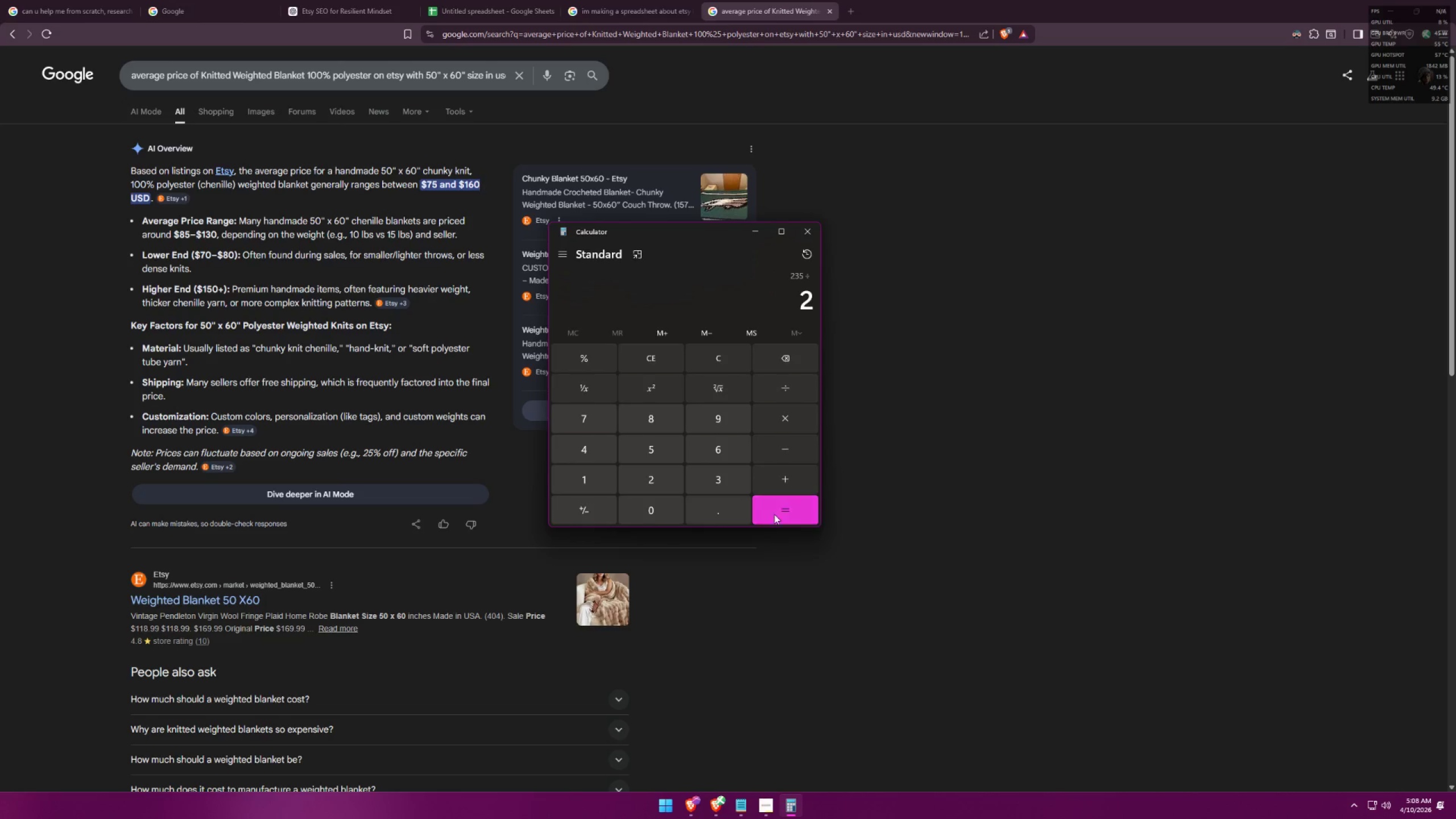 
triple_click([800, 519])
 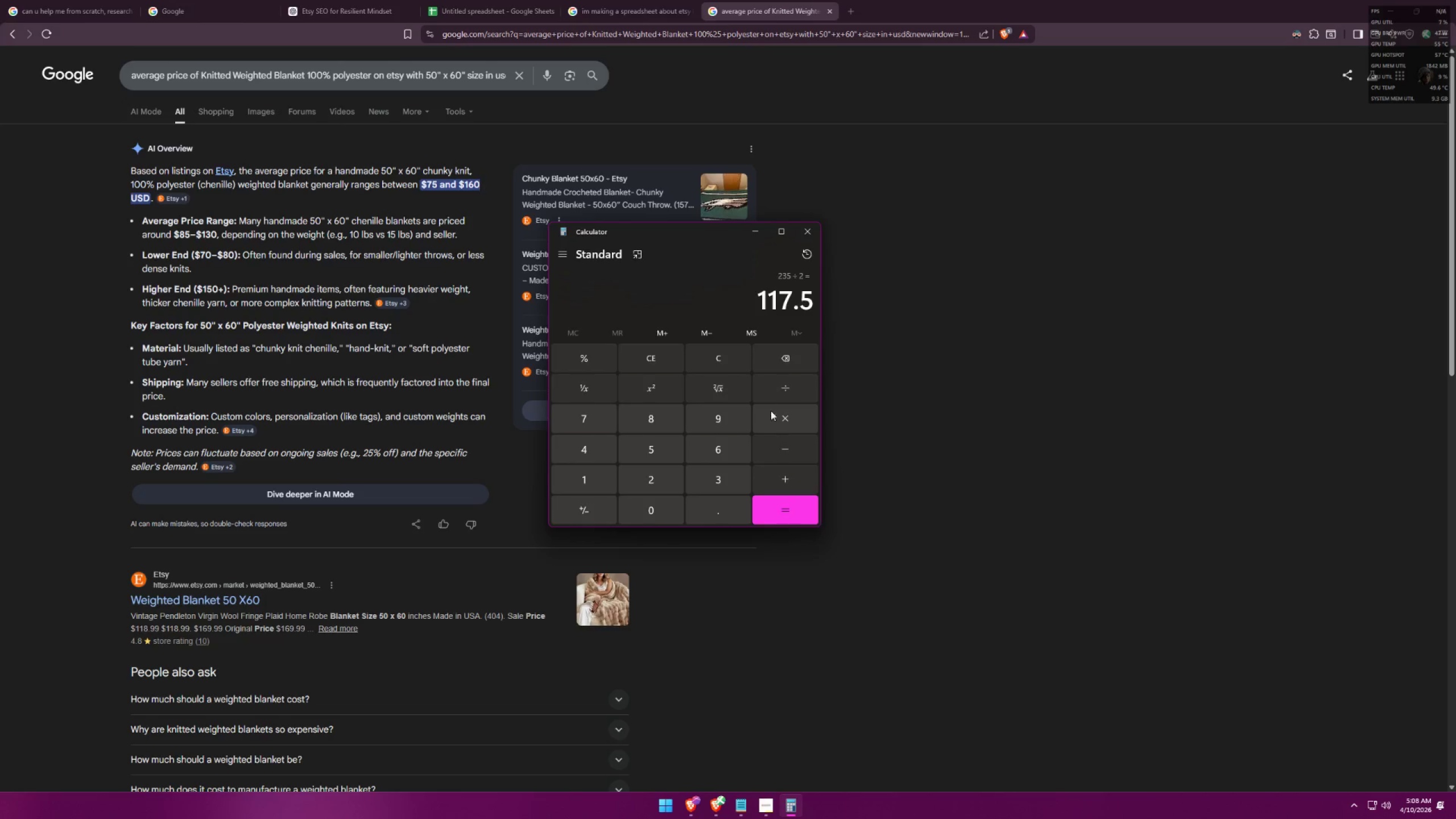 
left_click_drag(start_coordinate=[758, 311], to_coordinate=[819, 307])
 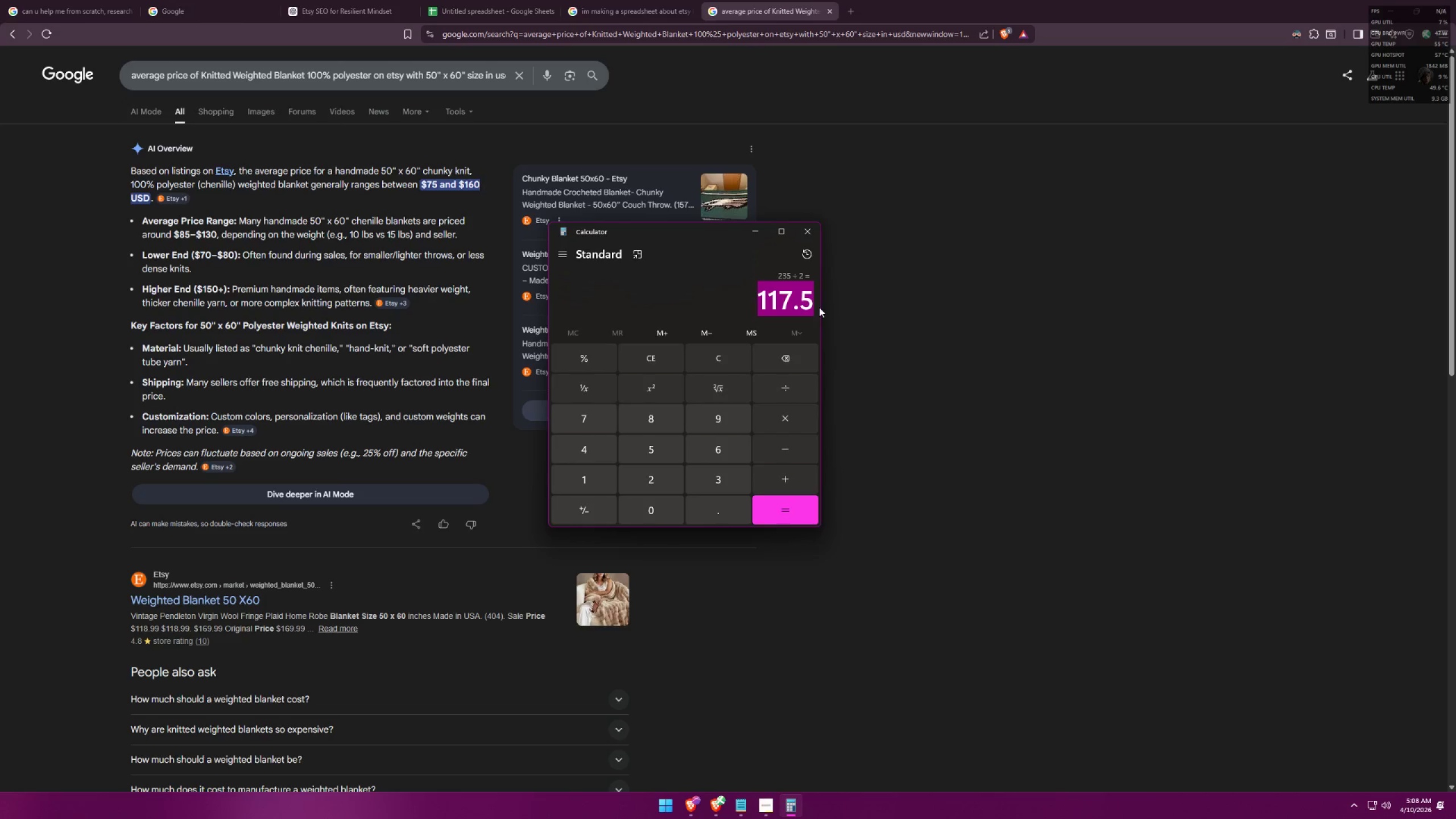 
key(Control+C)
 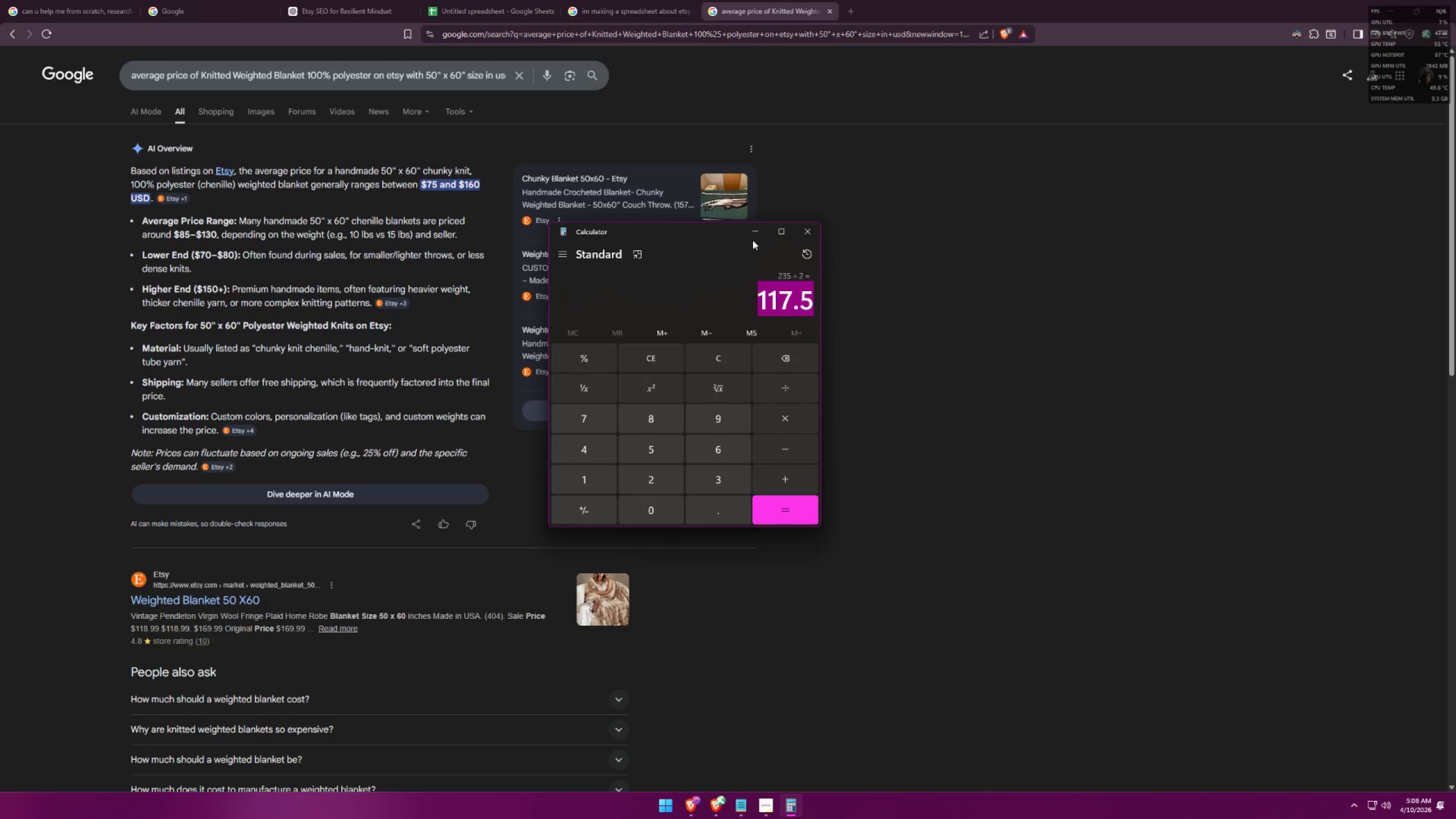 
left_click([754, 235])
 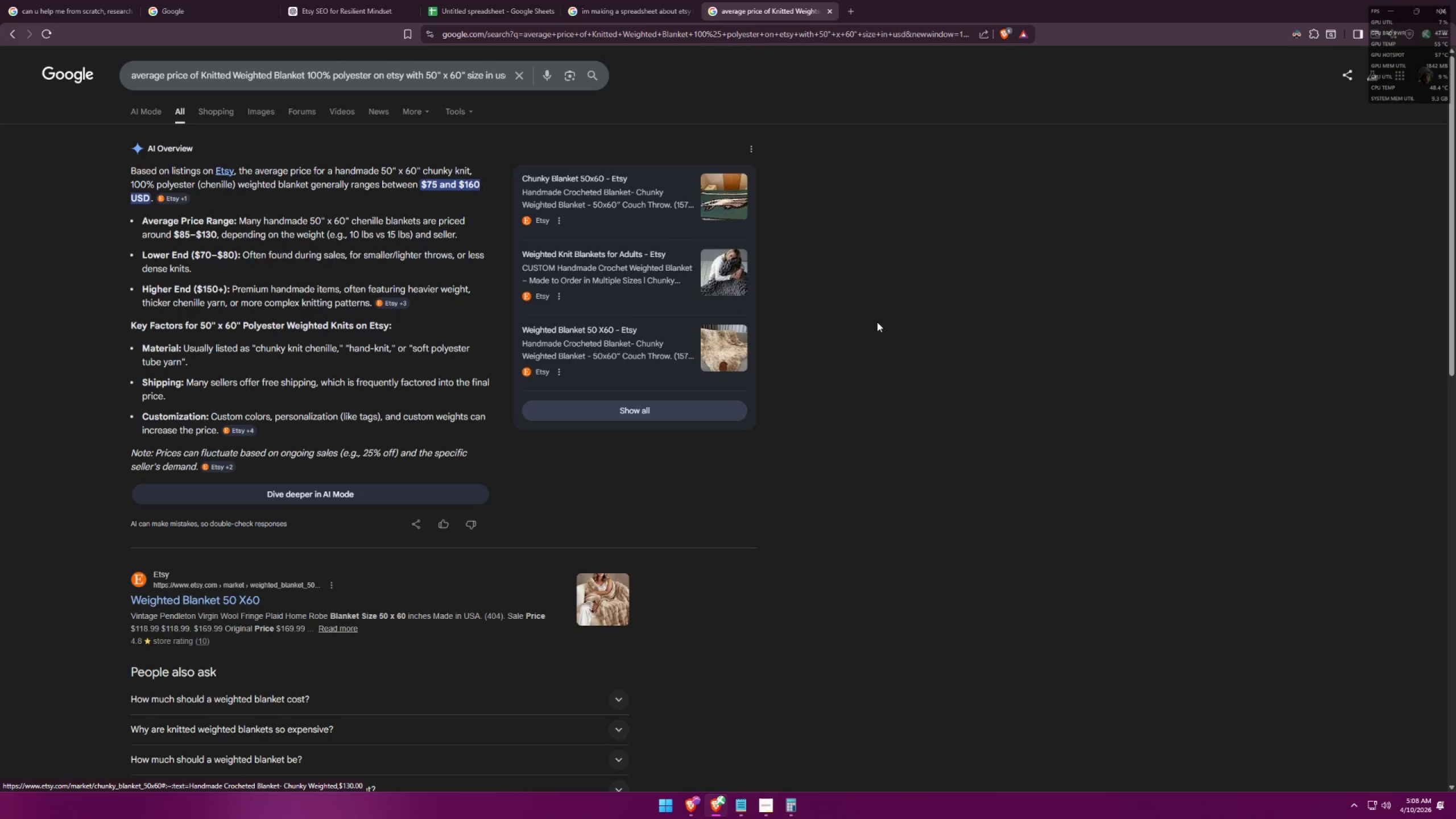 
left_click([945, 354])
 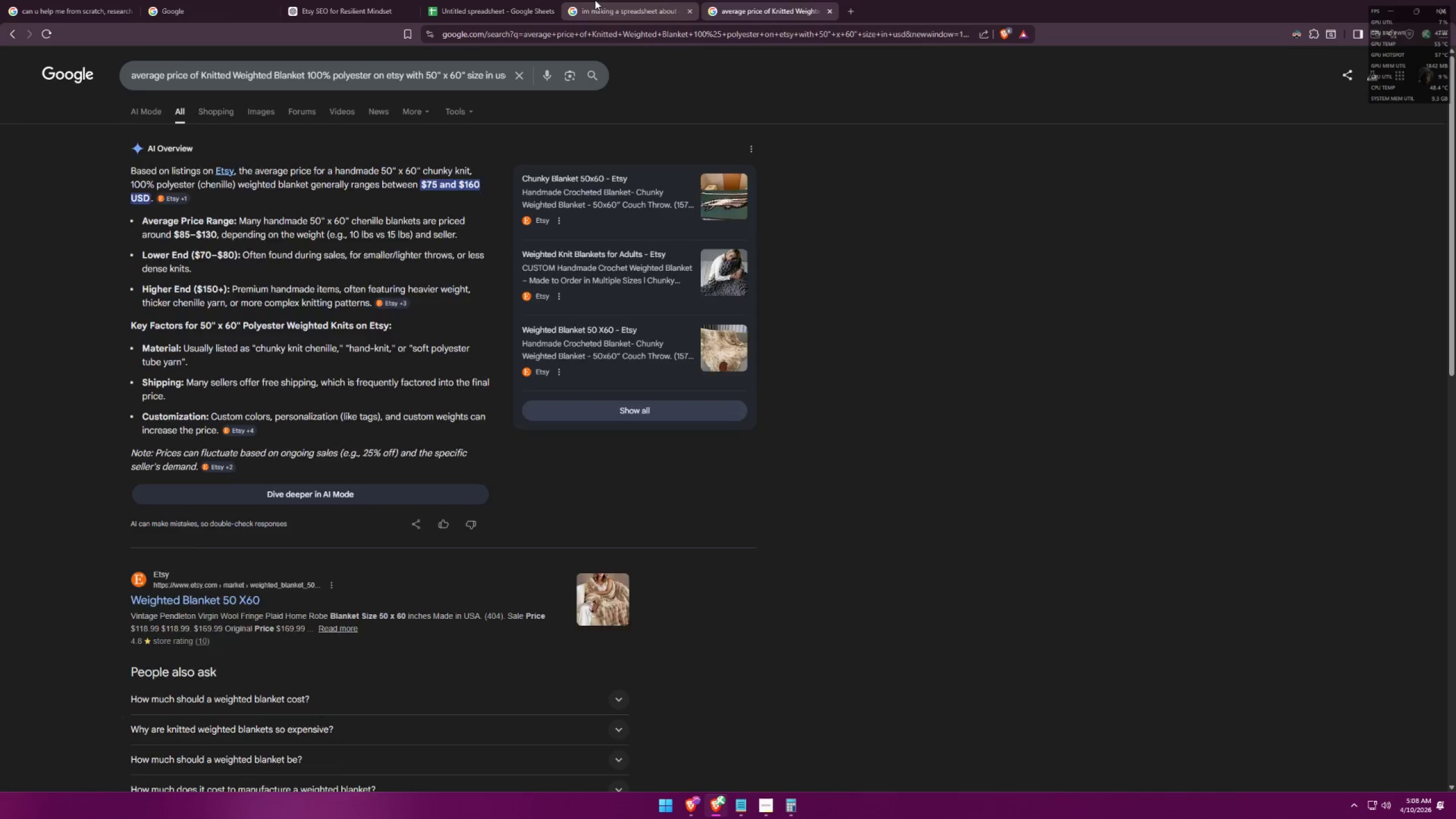 
double_click([503, 0])
 